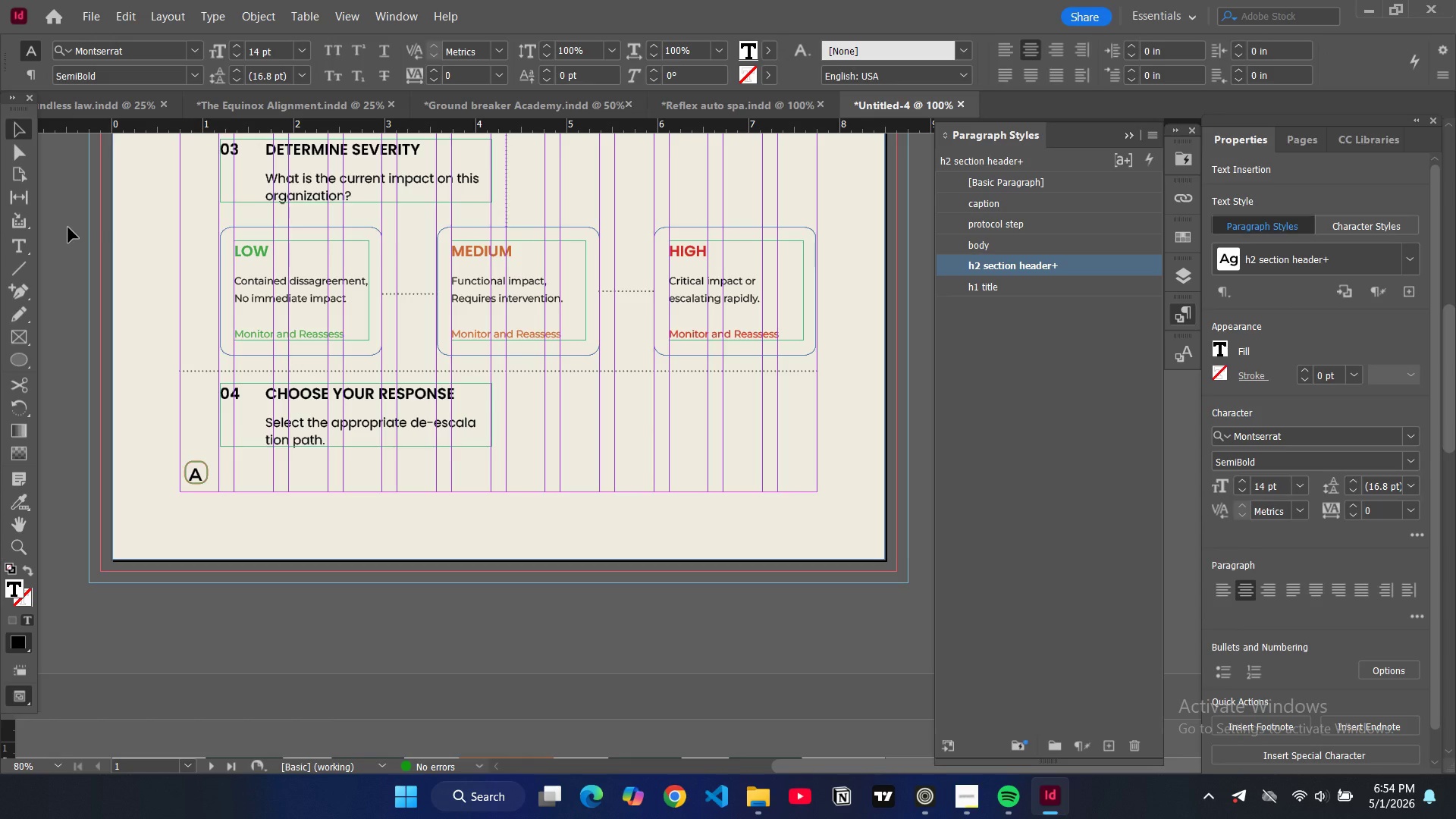 
left_click([68, 228])
 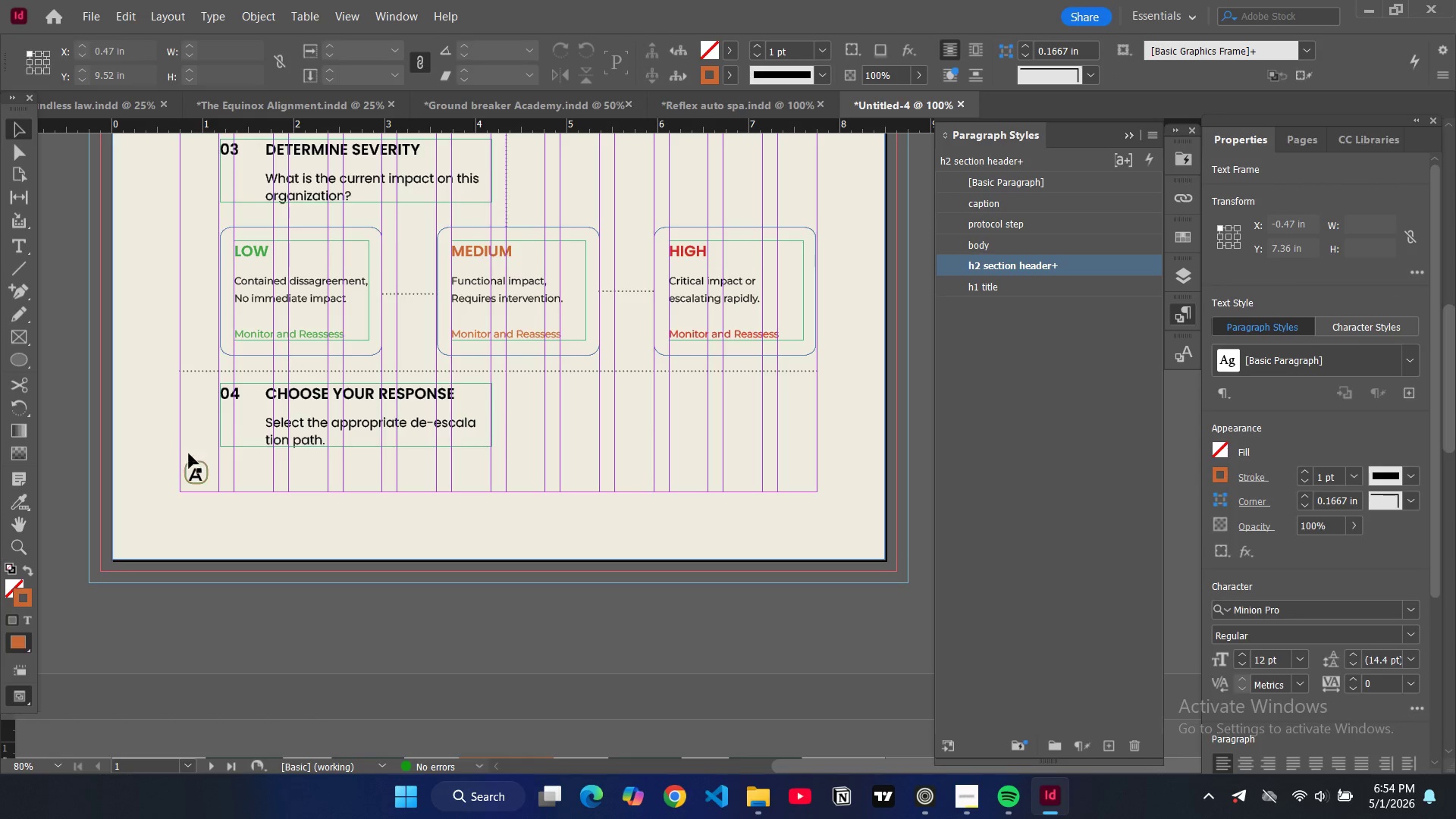 
left_click([197, 468])
 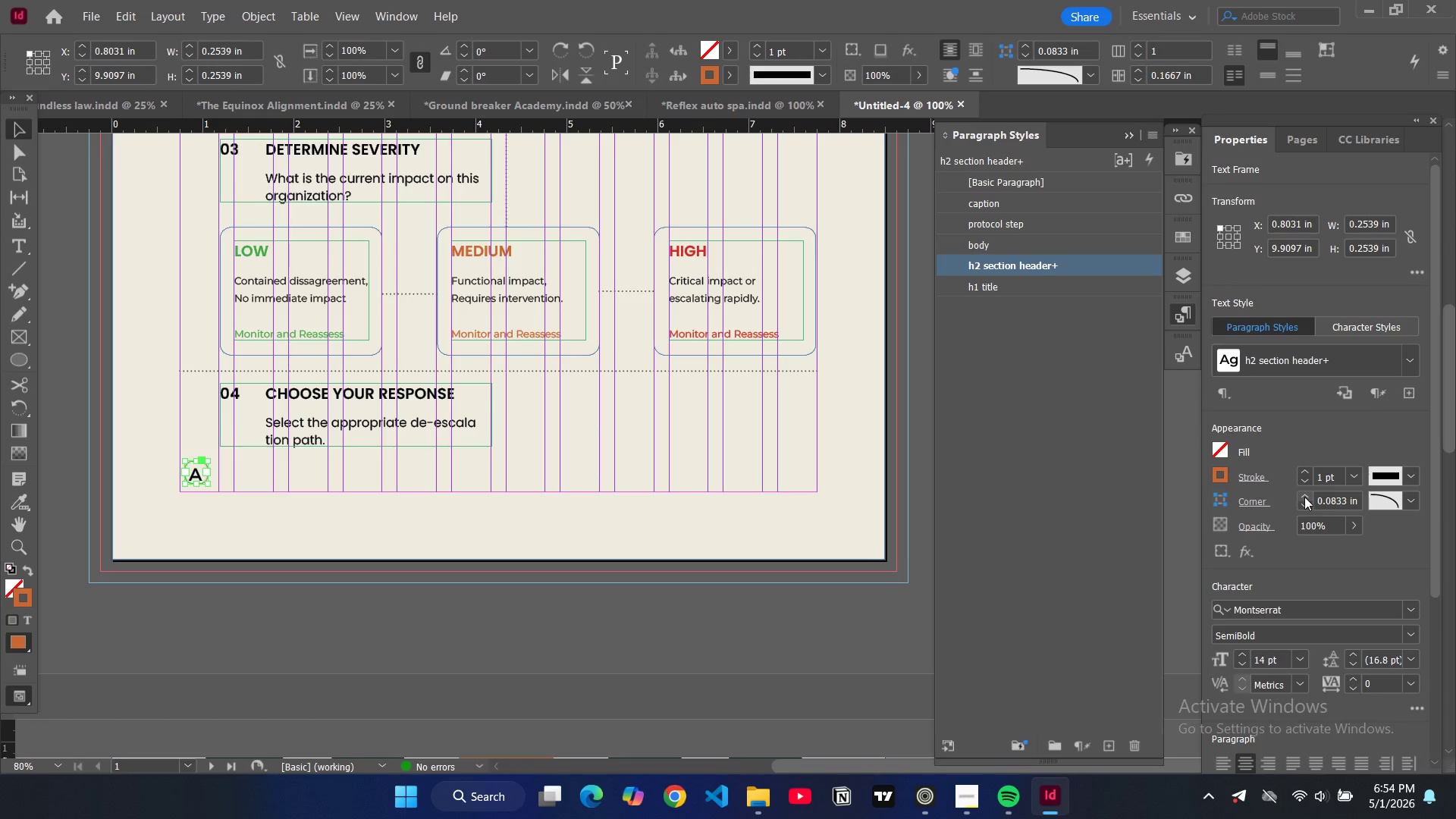 
double_click([1304, 497])
 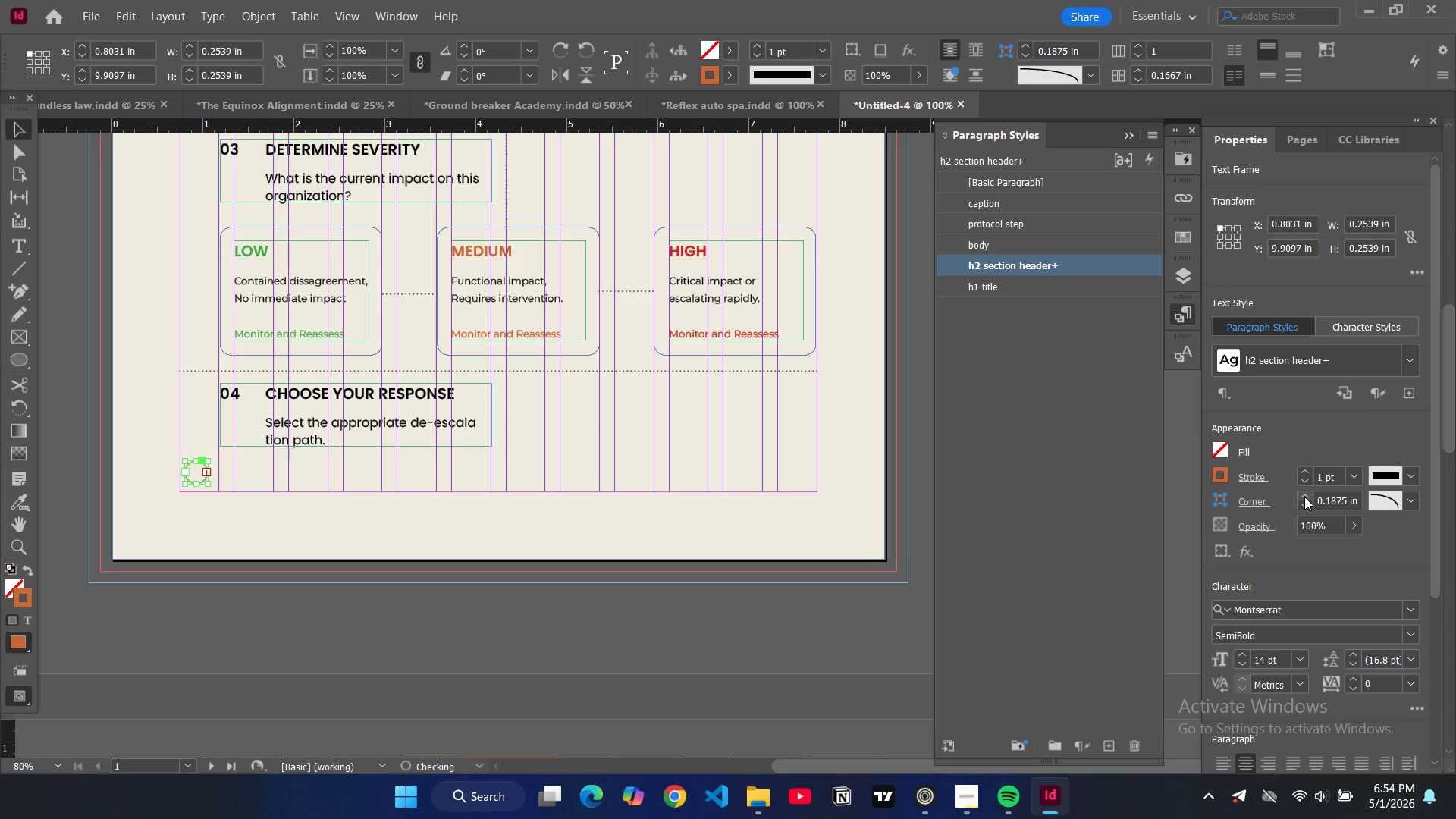 
triple_click([1304, 497])
 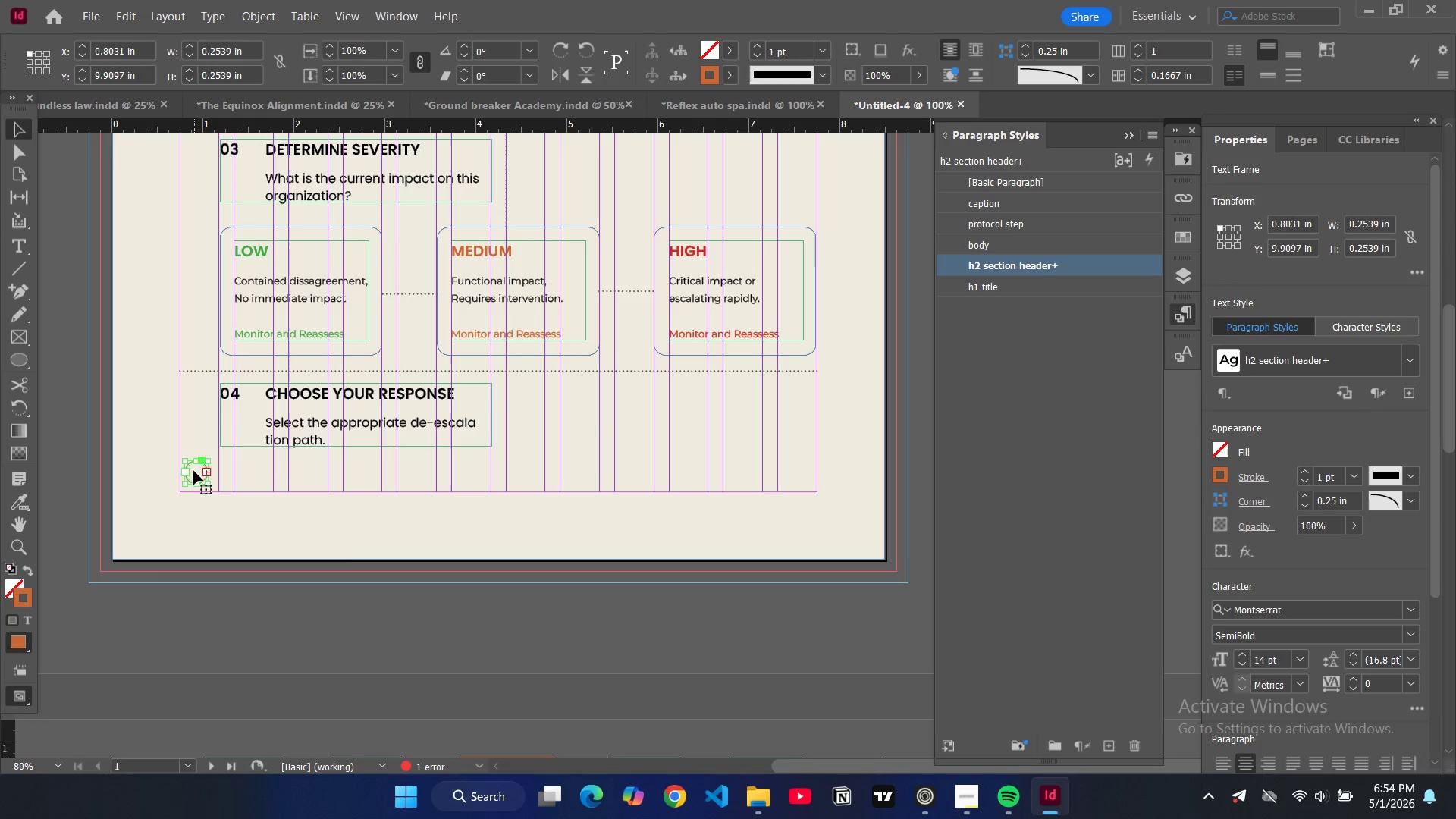 
double_click([199, 472])
 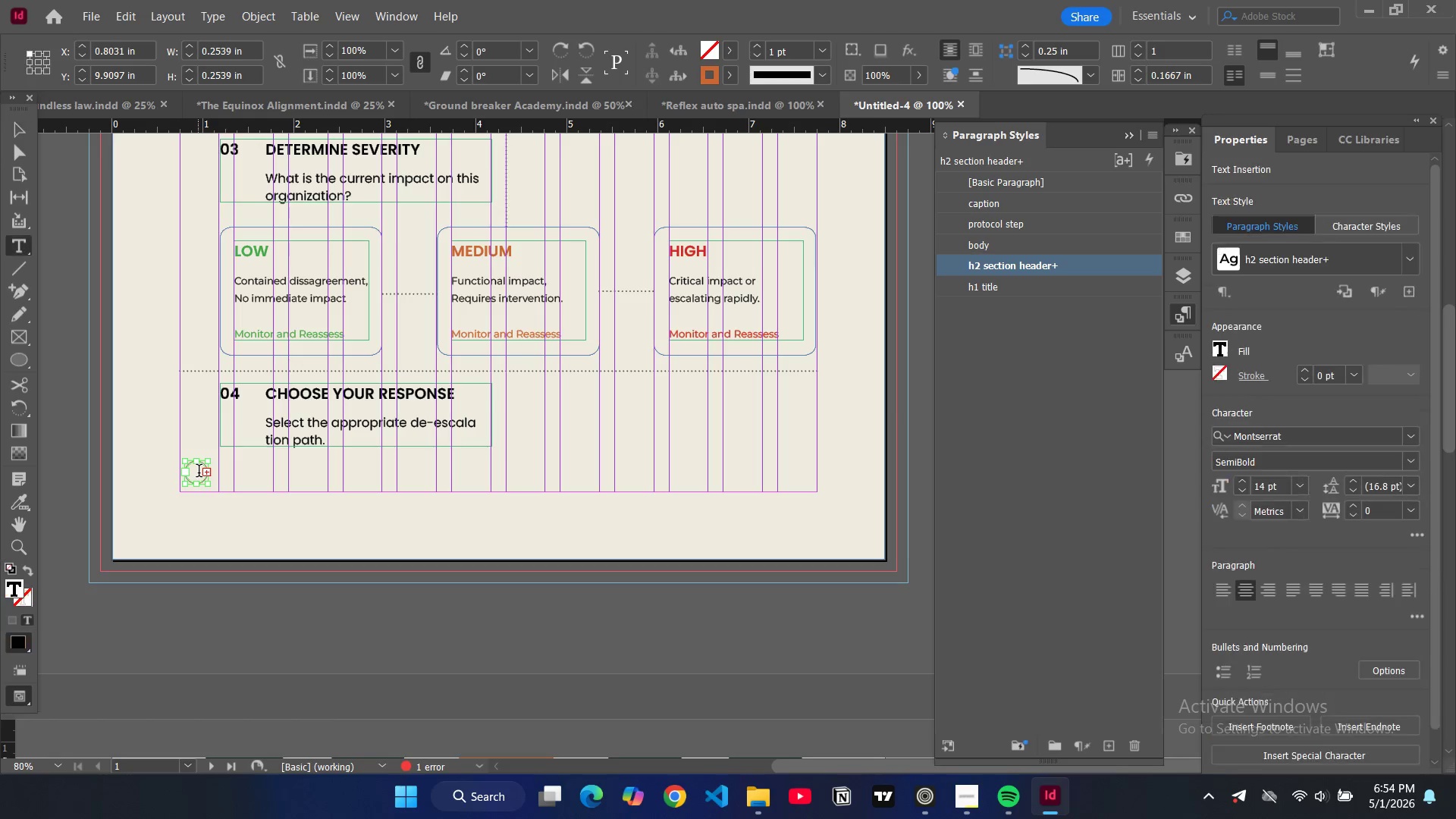 
double_click([199, 472])
 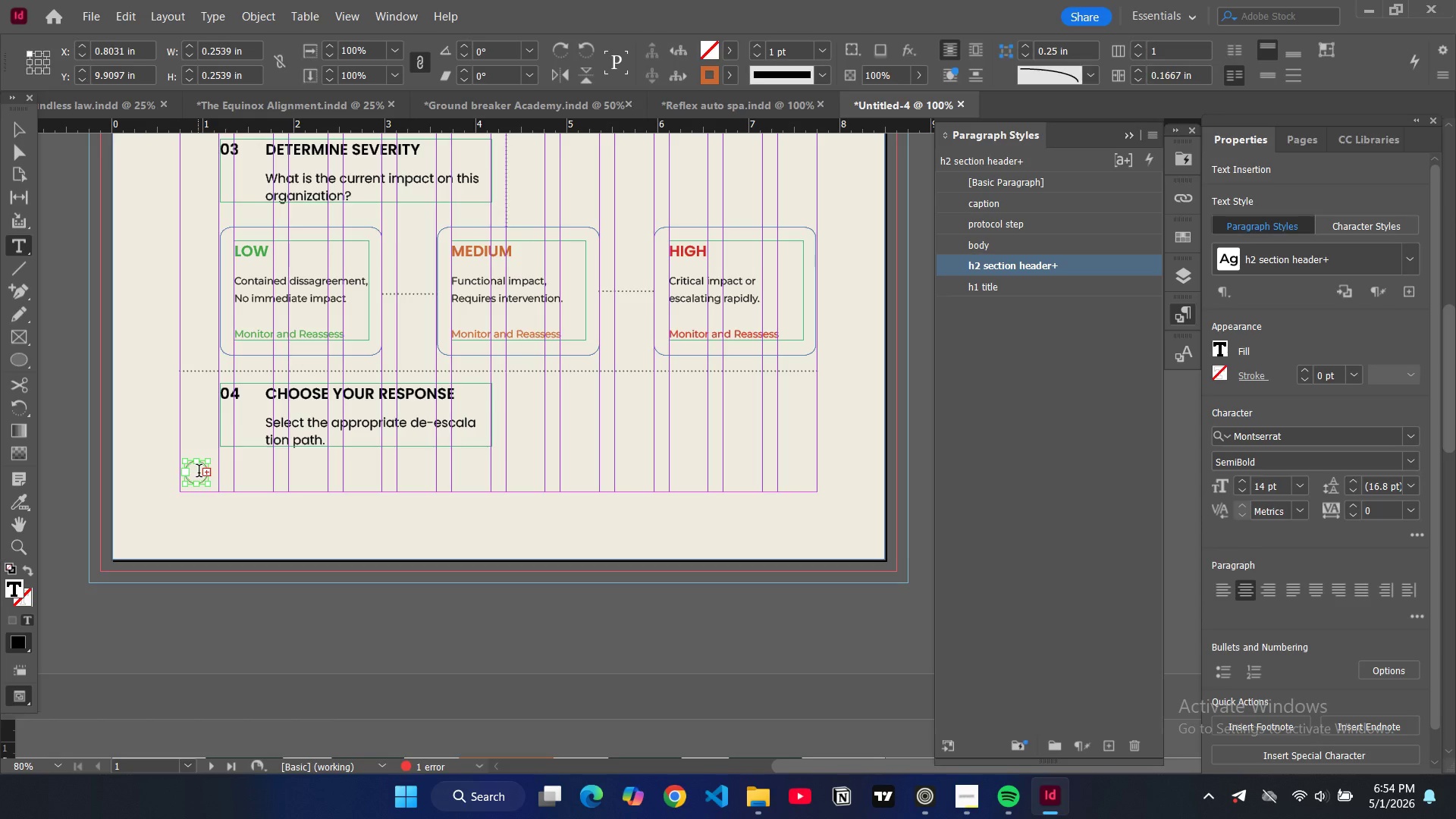 
key(Control+A)
 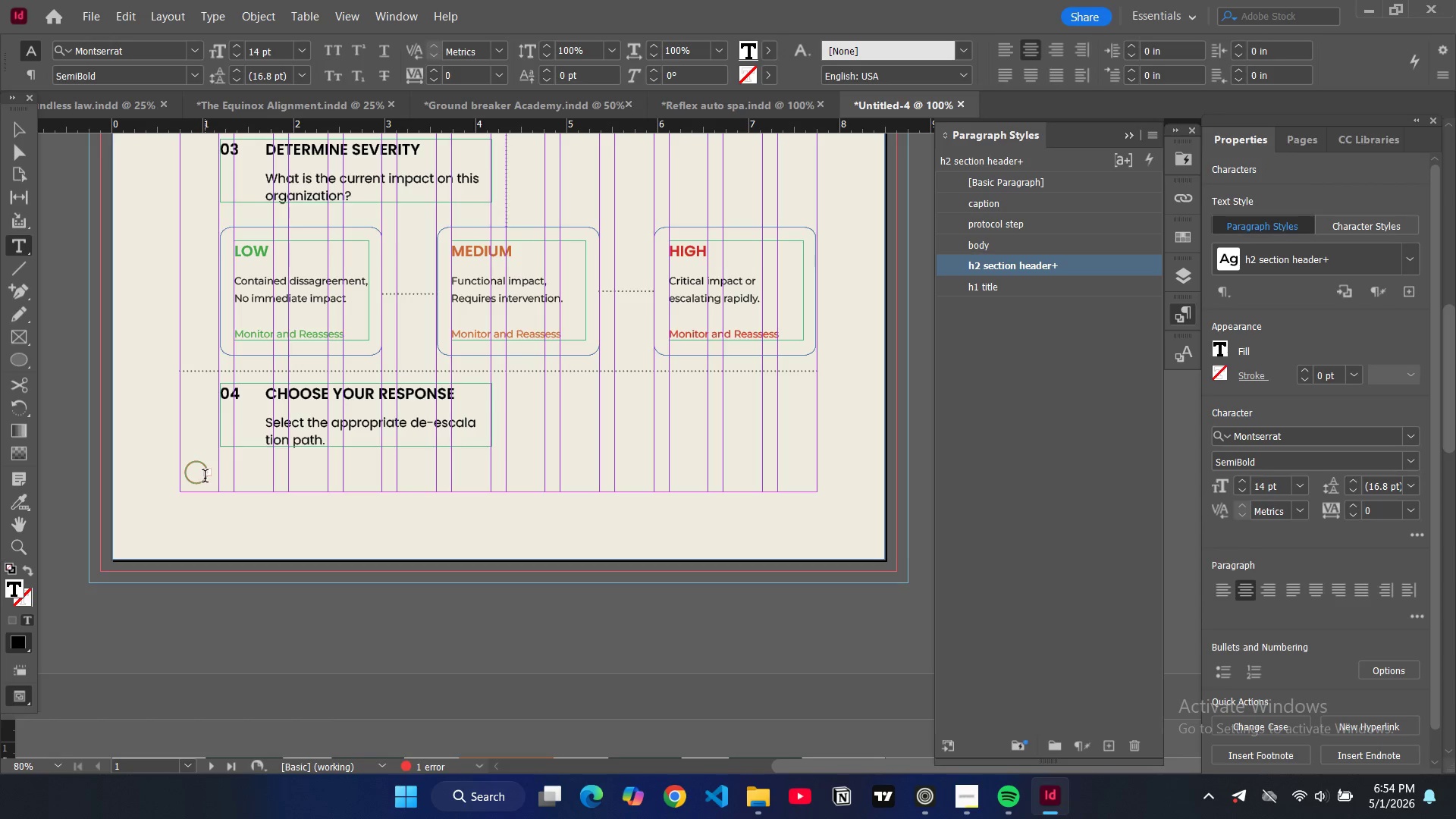 
double_click([205, 478])
 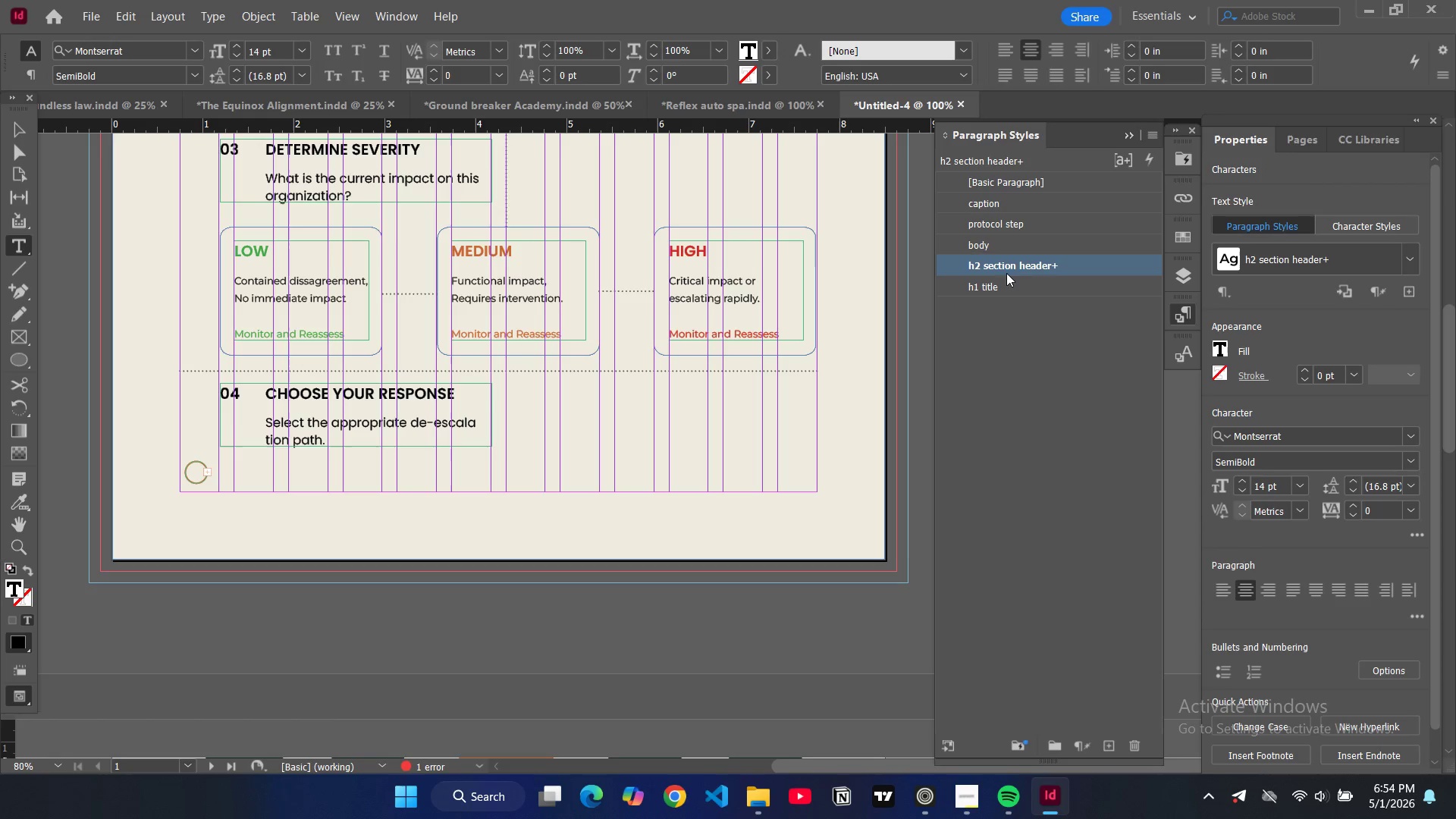 
left_click([987, 240])
 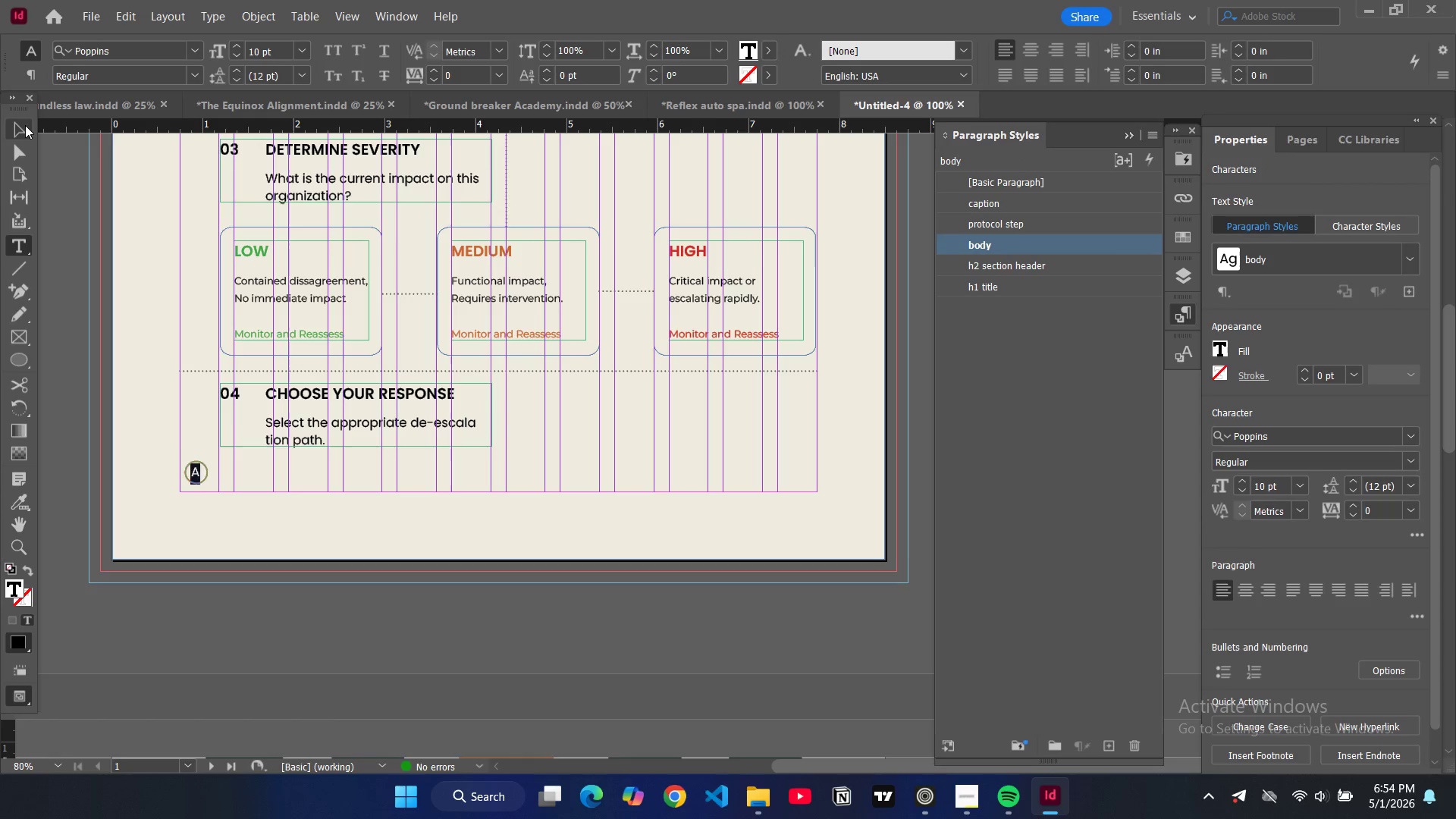 
double_click([73, 190])
 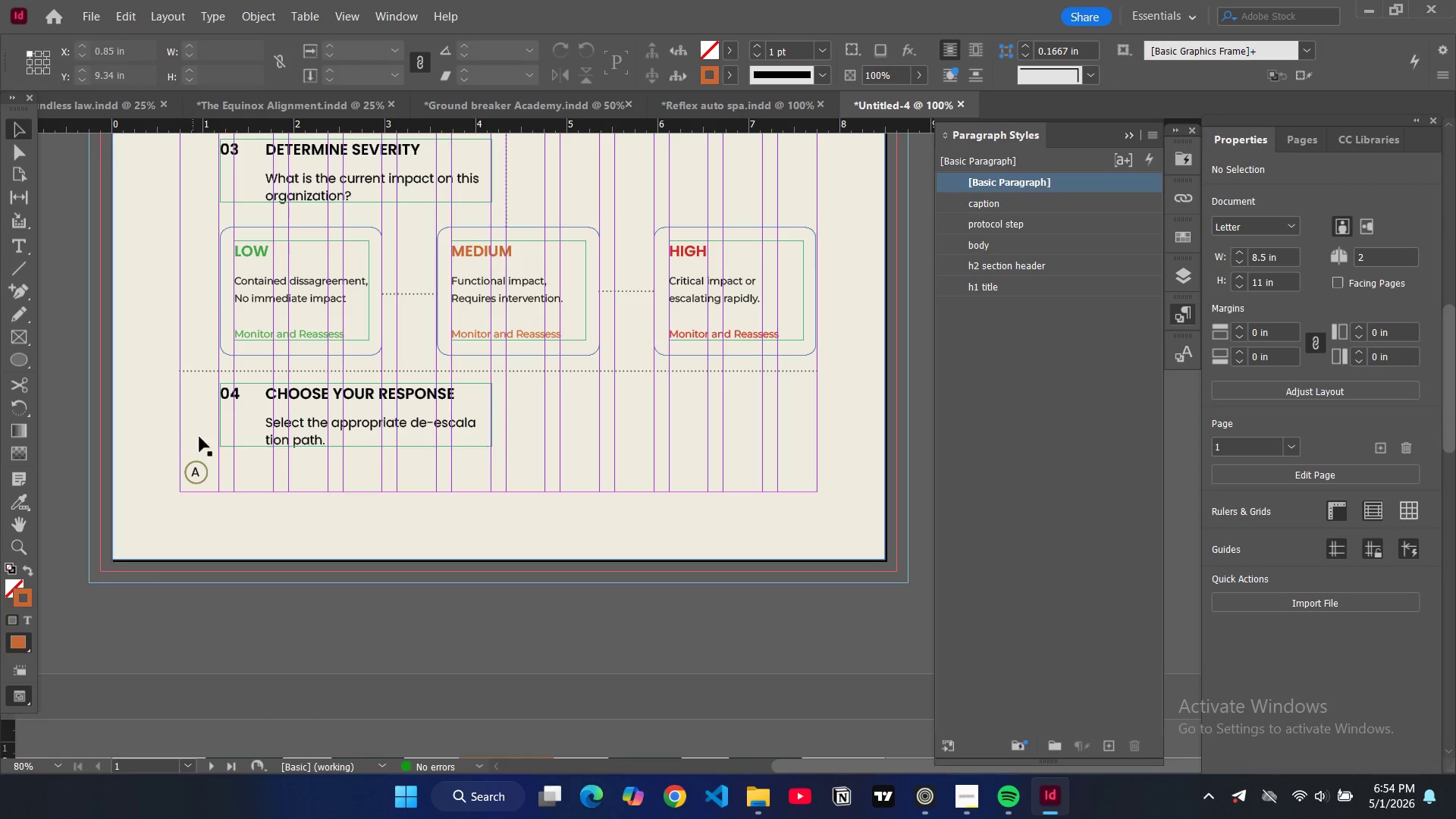 
left_click([201, 475])
 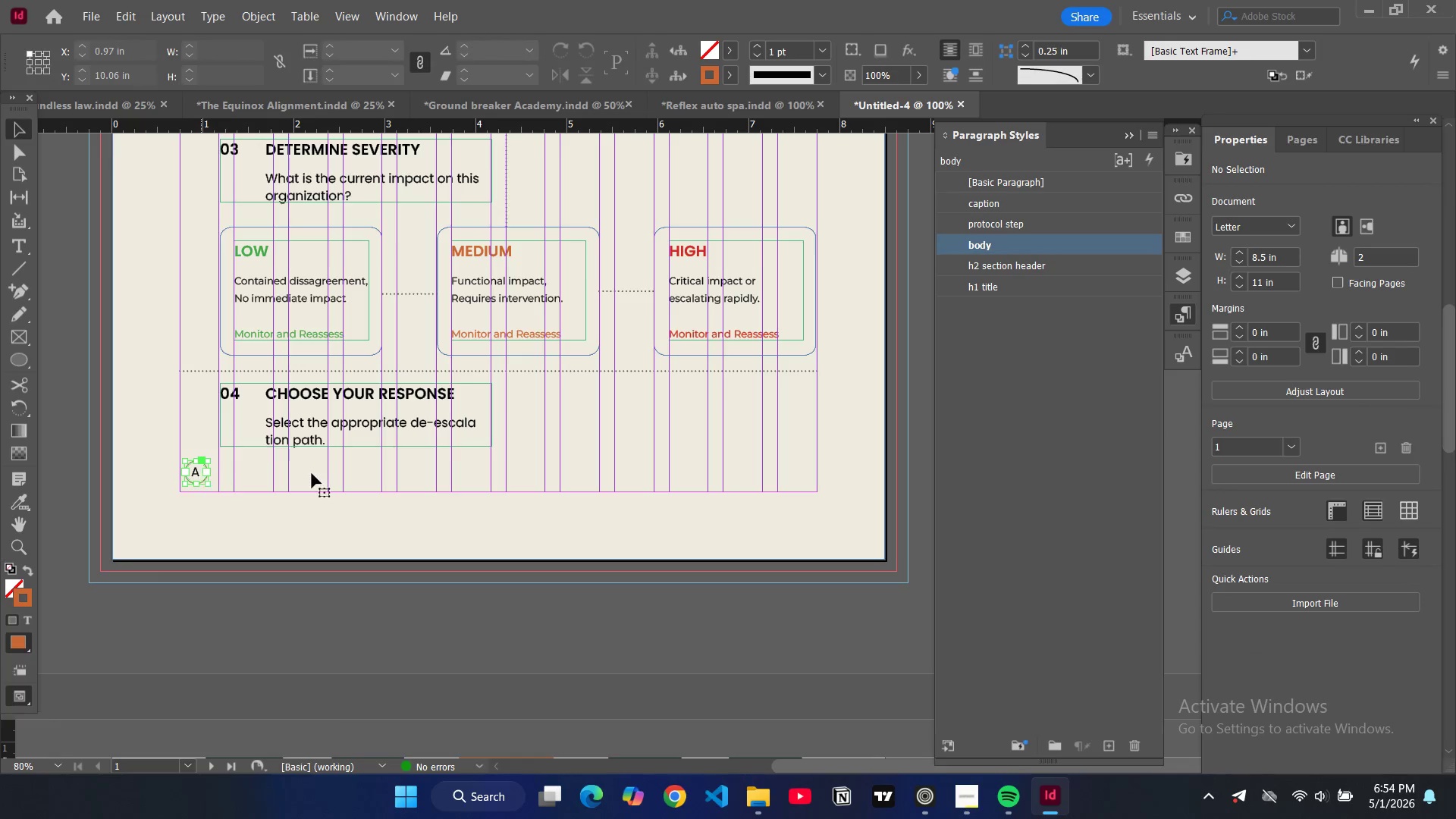 
key(Control+C)
 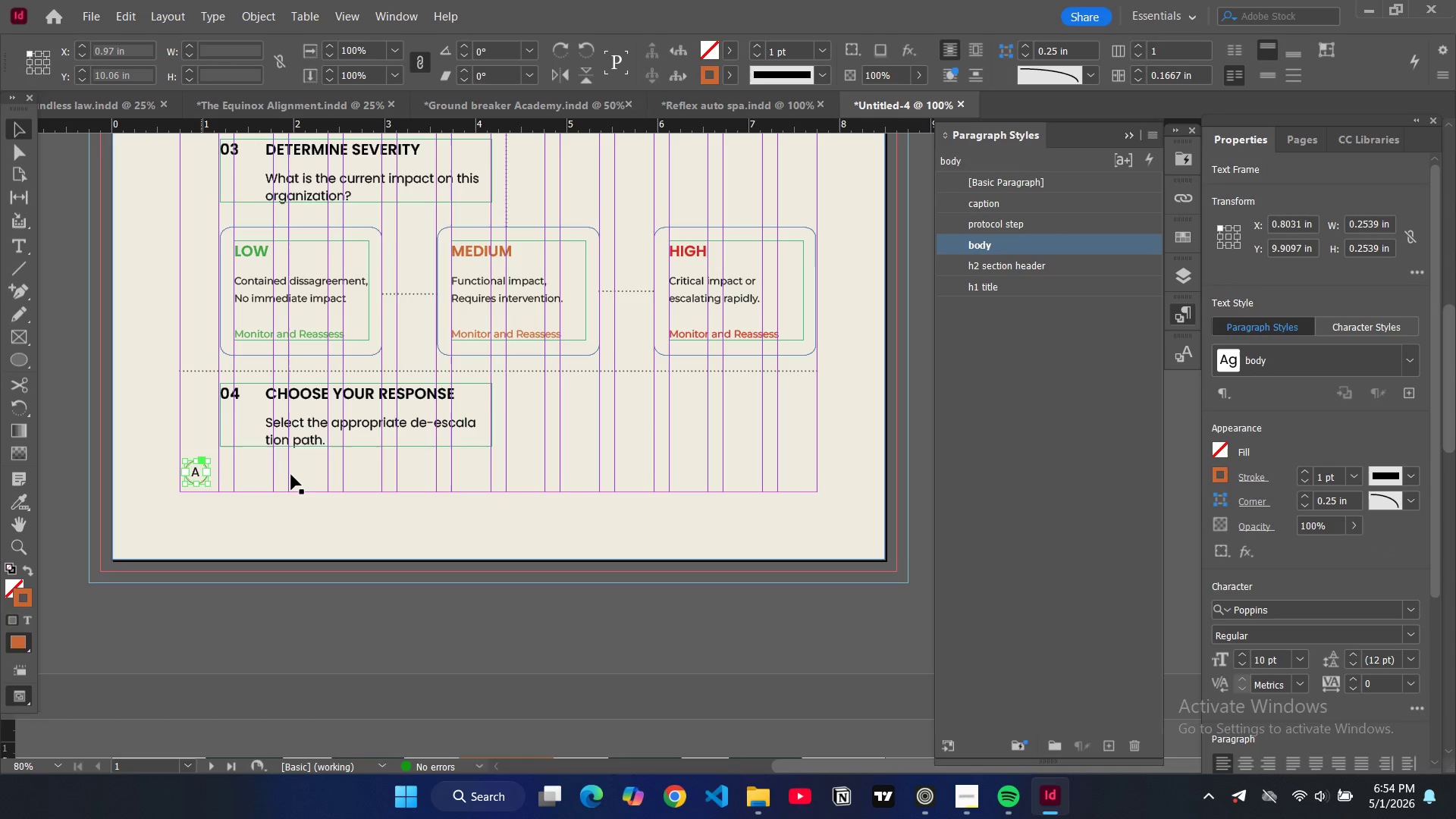 
key(Control+V)
 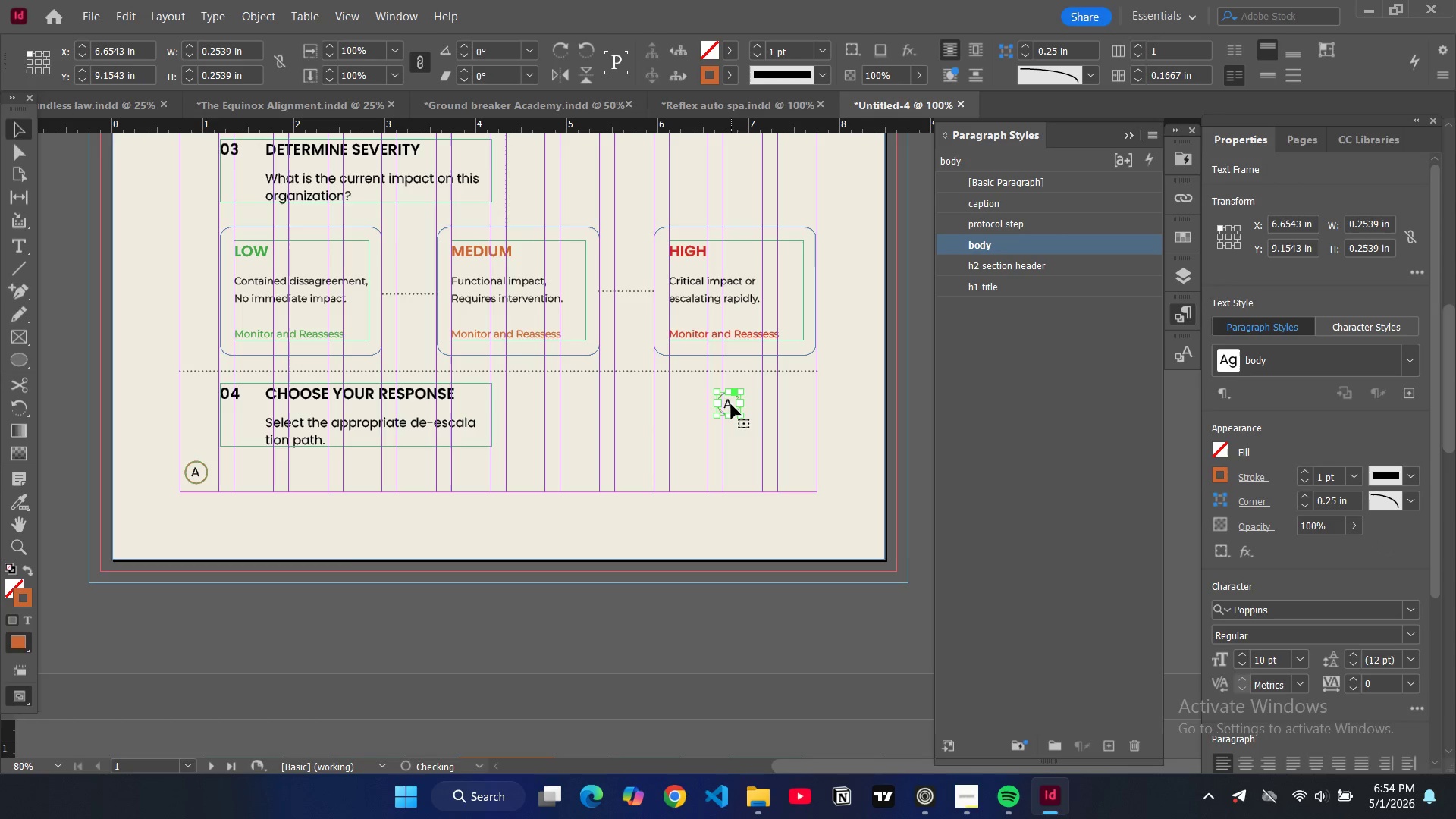 
left_click_drag(start_coordinate=[731, 405], to_coordinate=[412, 475])
 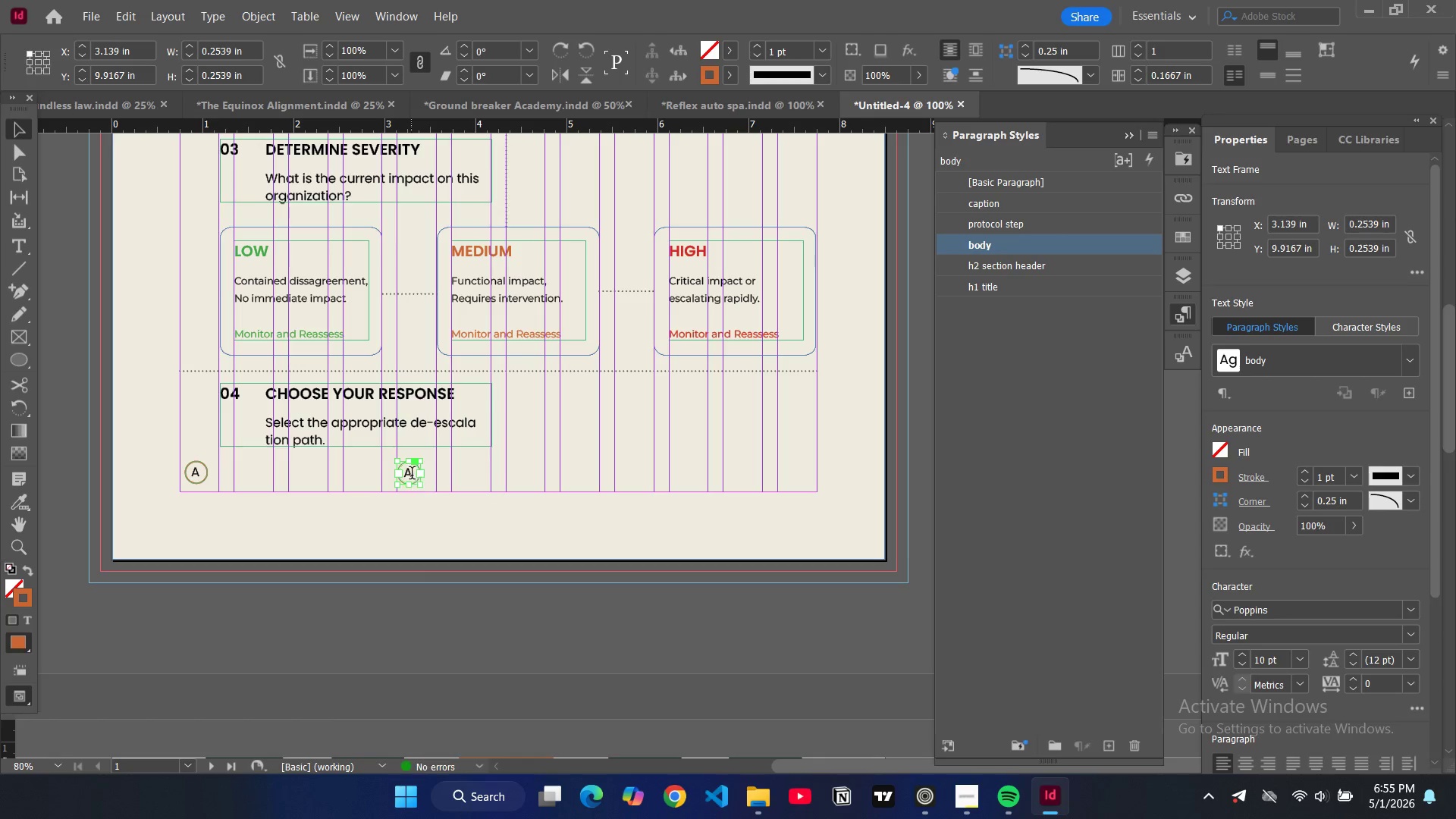 
double_click([412, 475])
 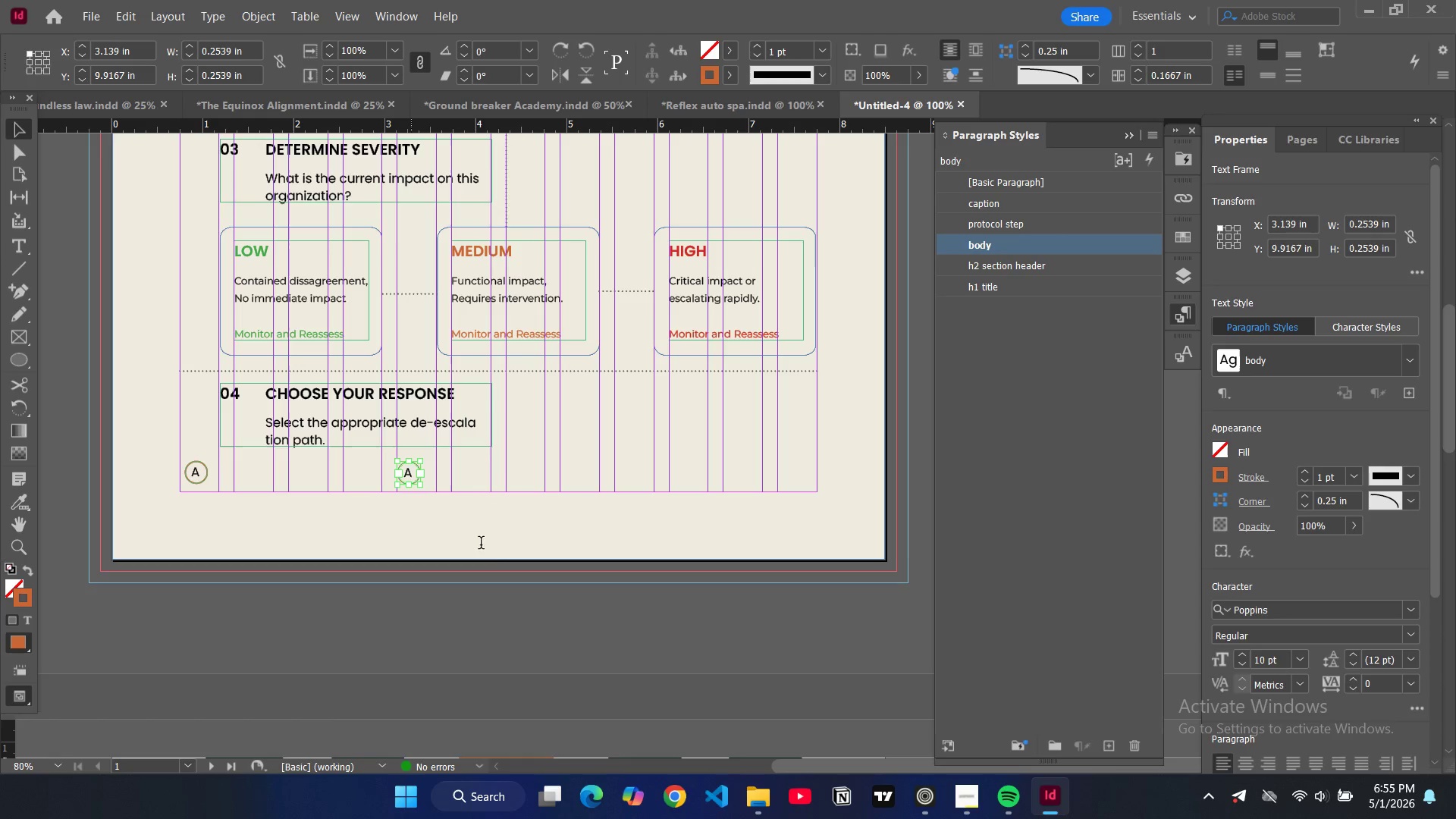 
key(Backspace)
 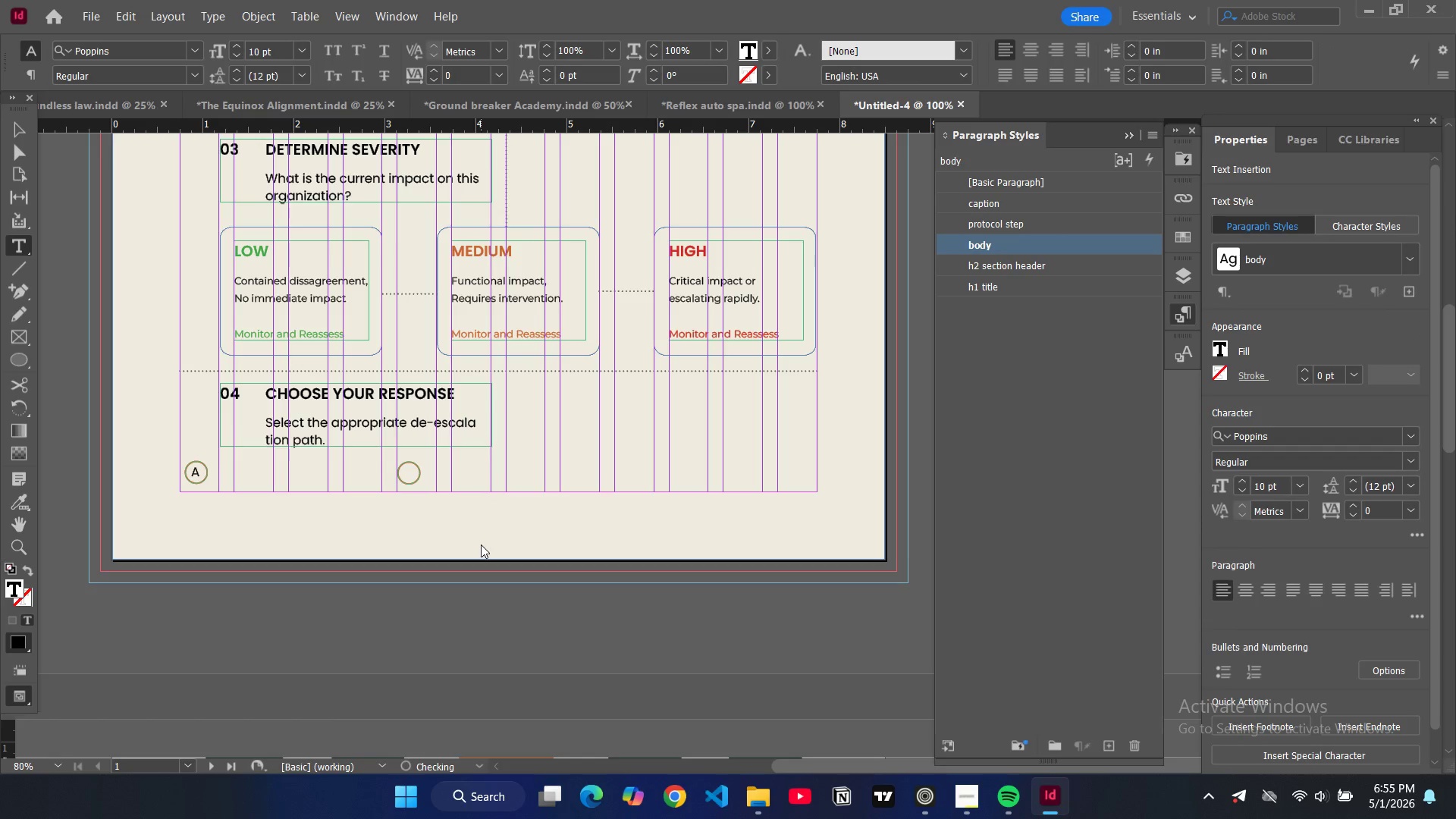 
key(Shift+ShiftRight)
 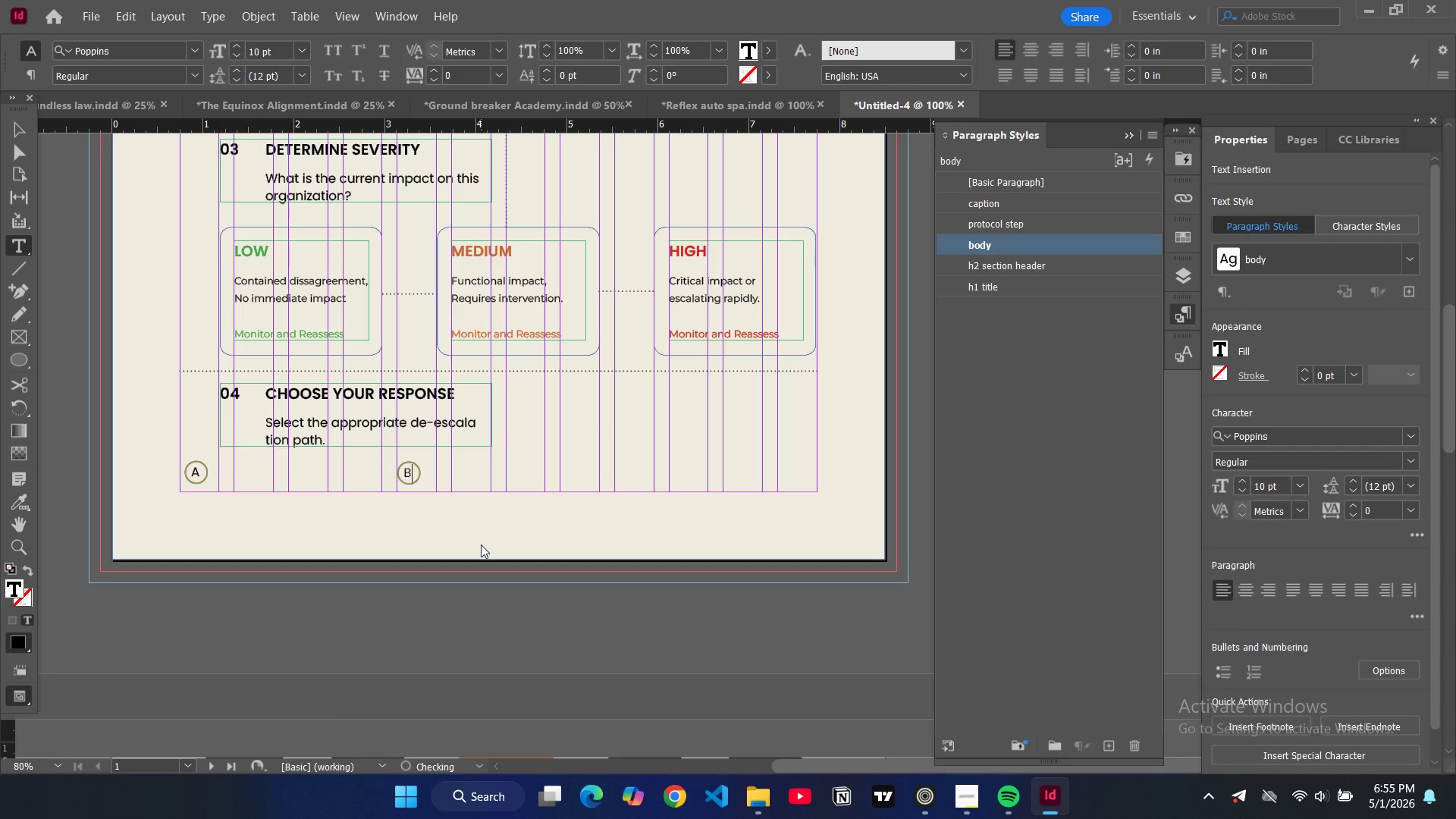 
key(Shift+B)
 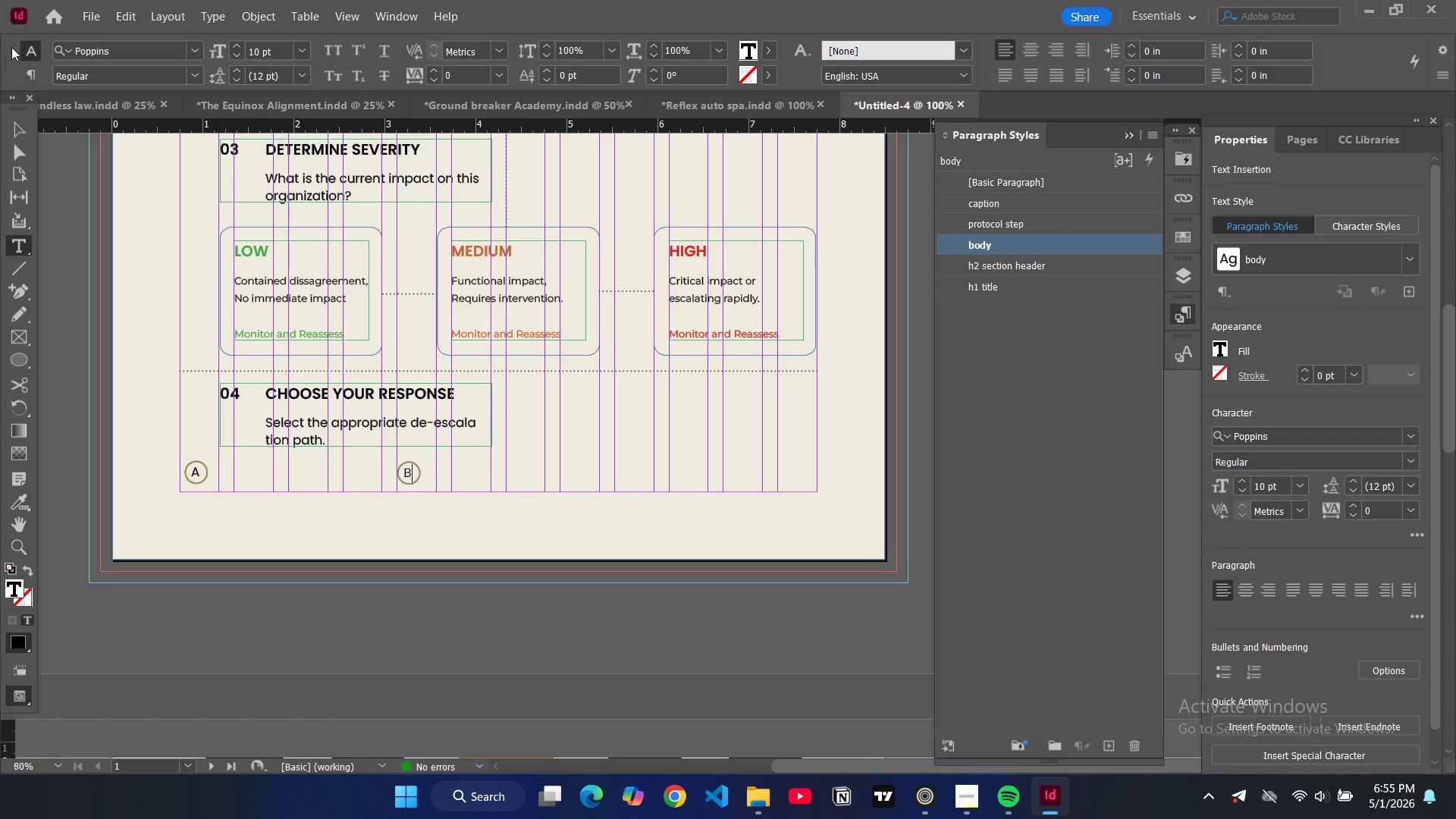 
left_click([13, 124])
 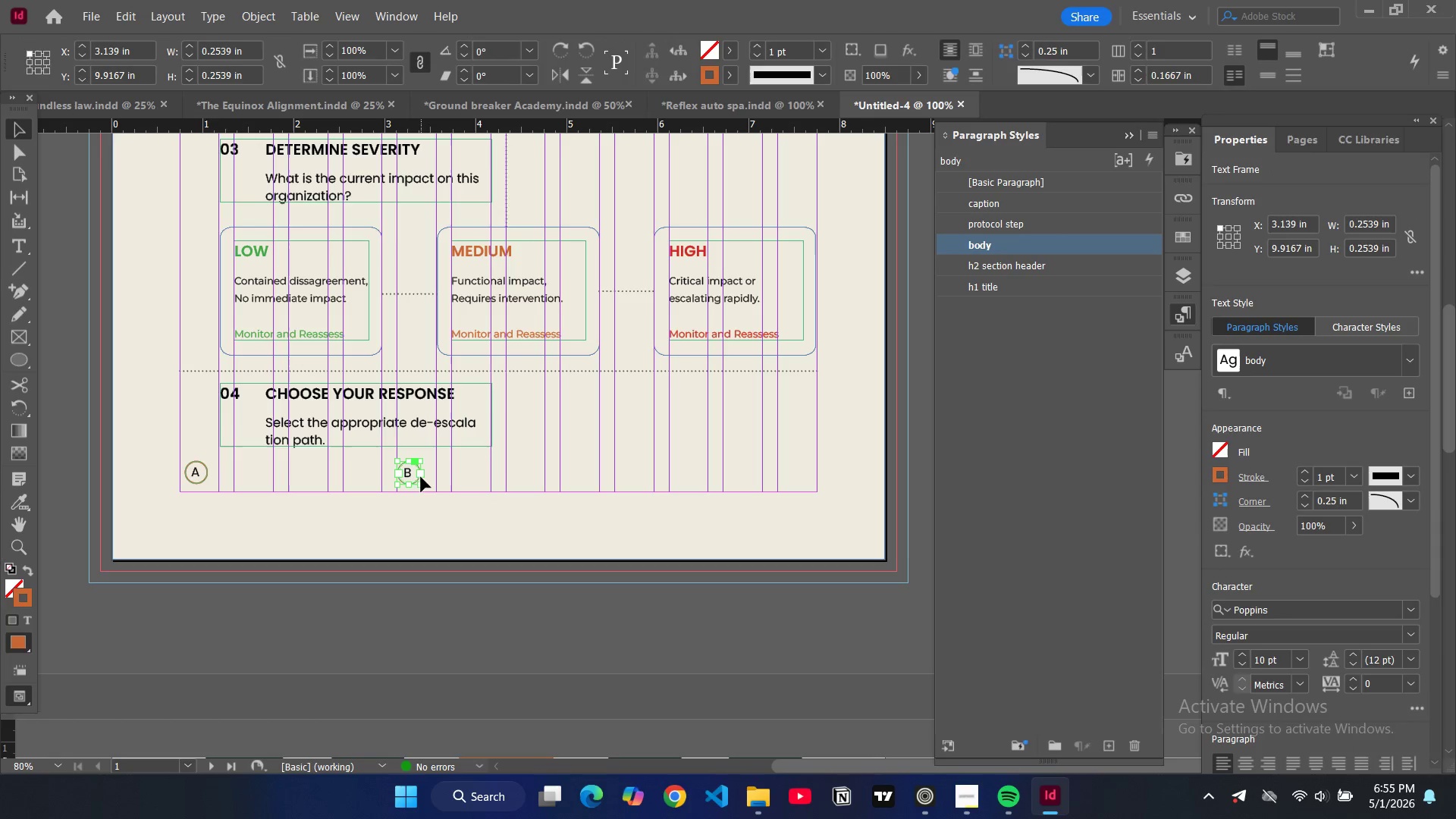 
key(Control+C)
 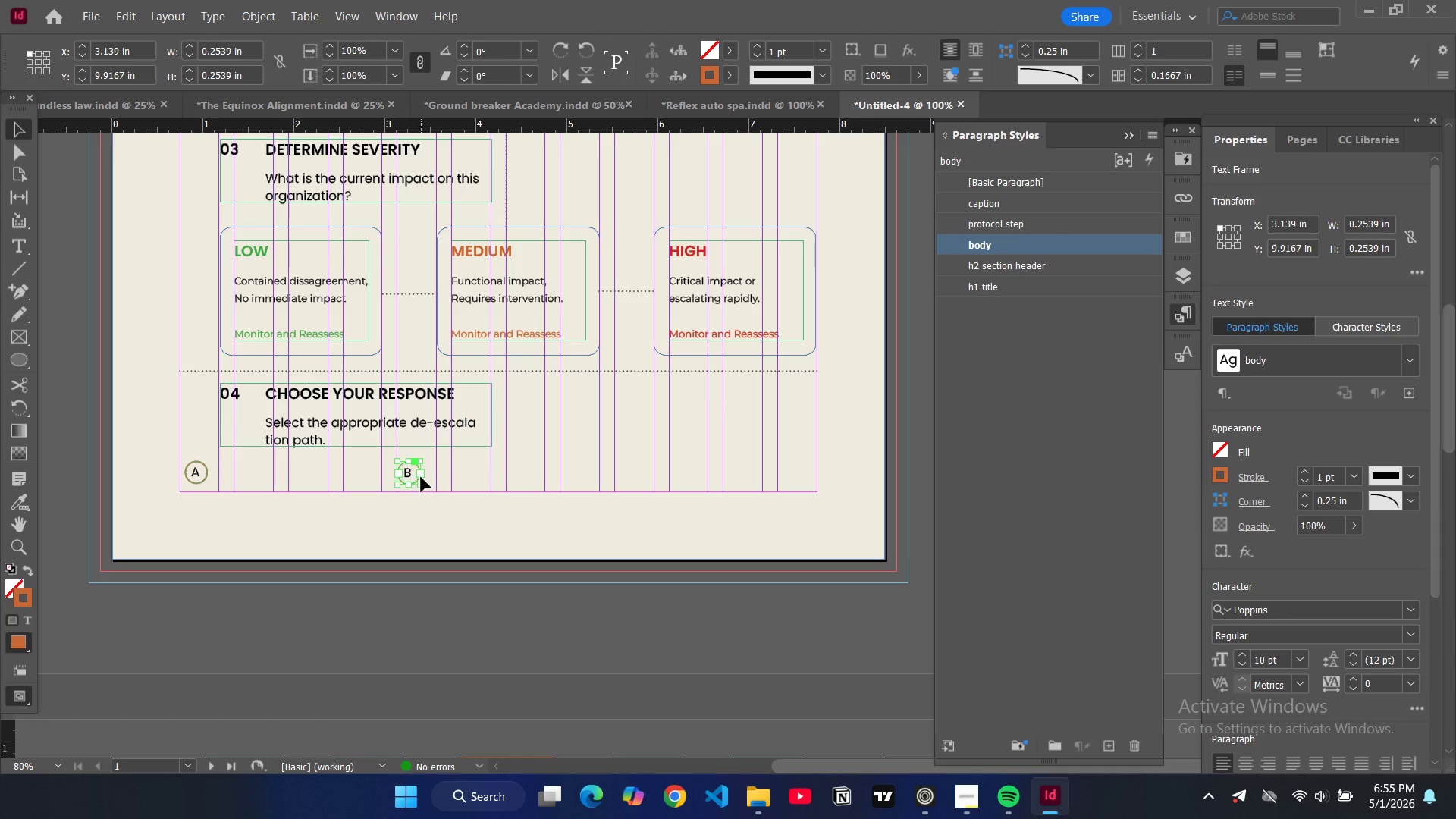 
key(Control+V)
 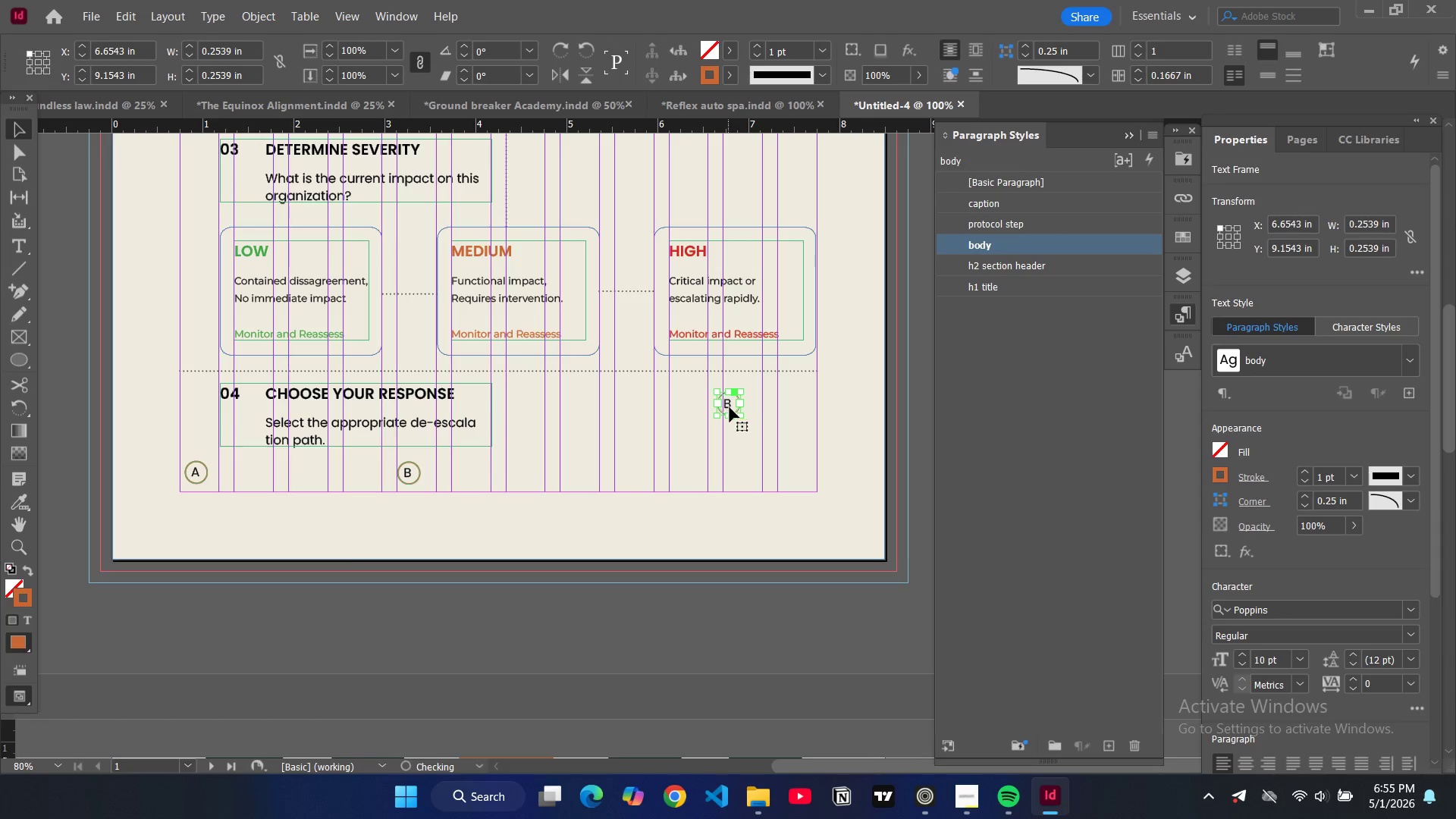 
left_click_drag(start_coordinate=[730, 403], to_coordinate=[574, 472])
 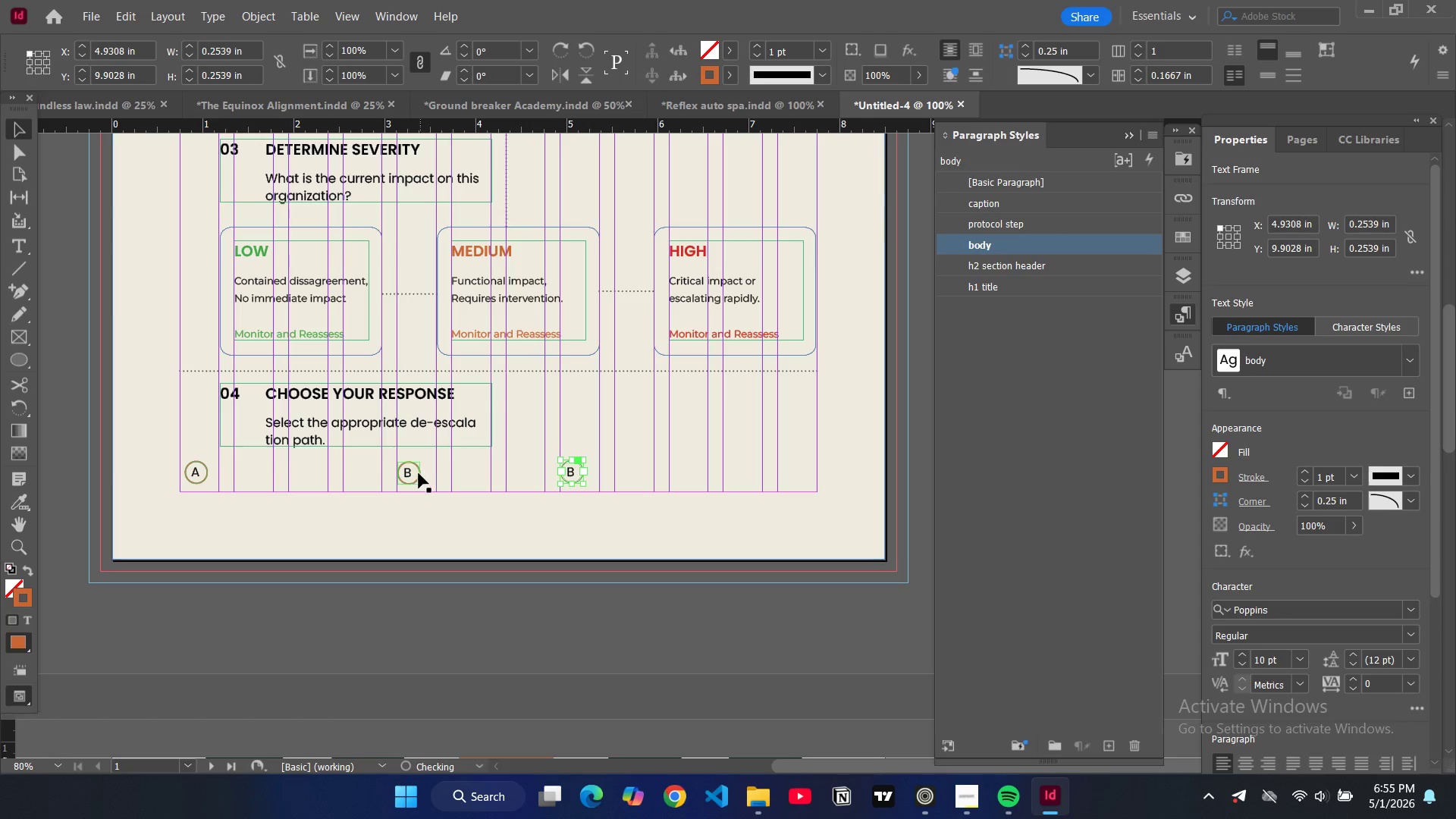 
left_click([419, 473])
 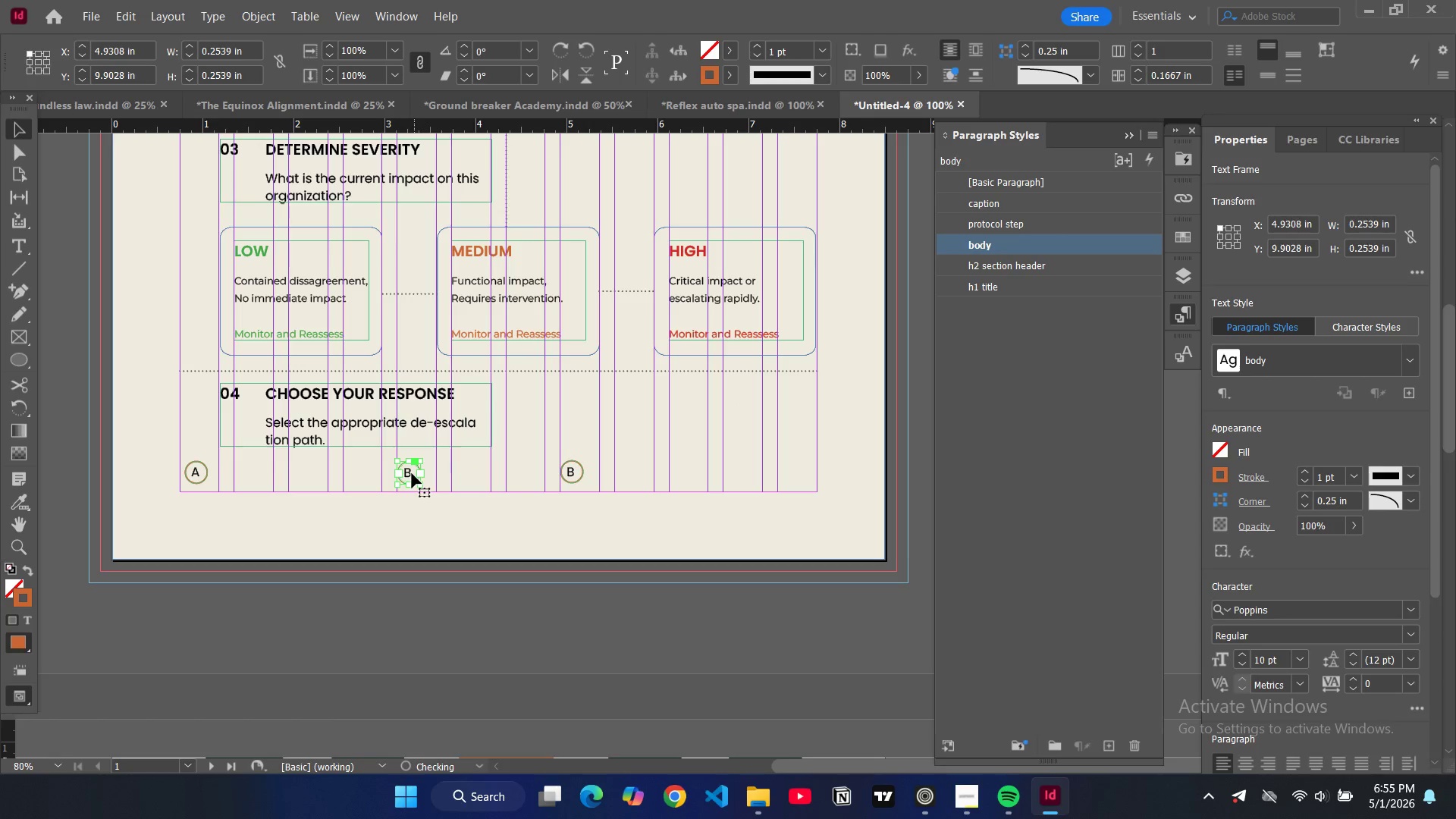 
left_click_drag(start_coordinate=[412, 473], to_coordinate=[378, 475])
 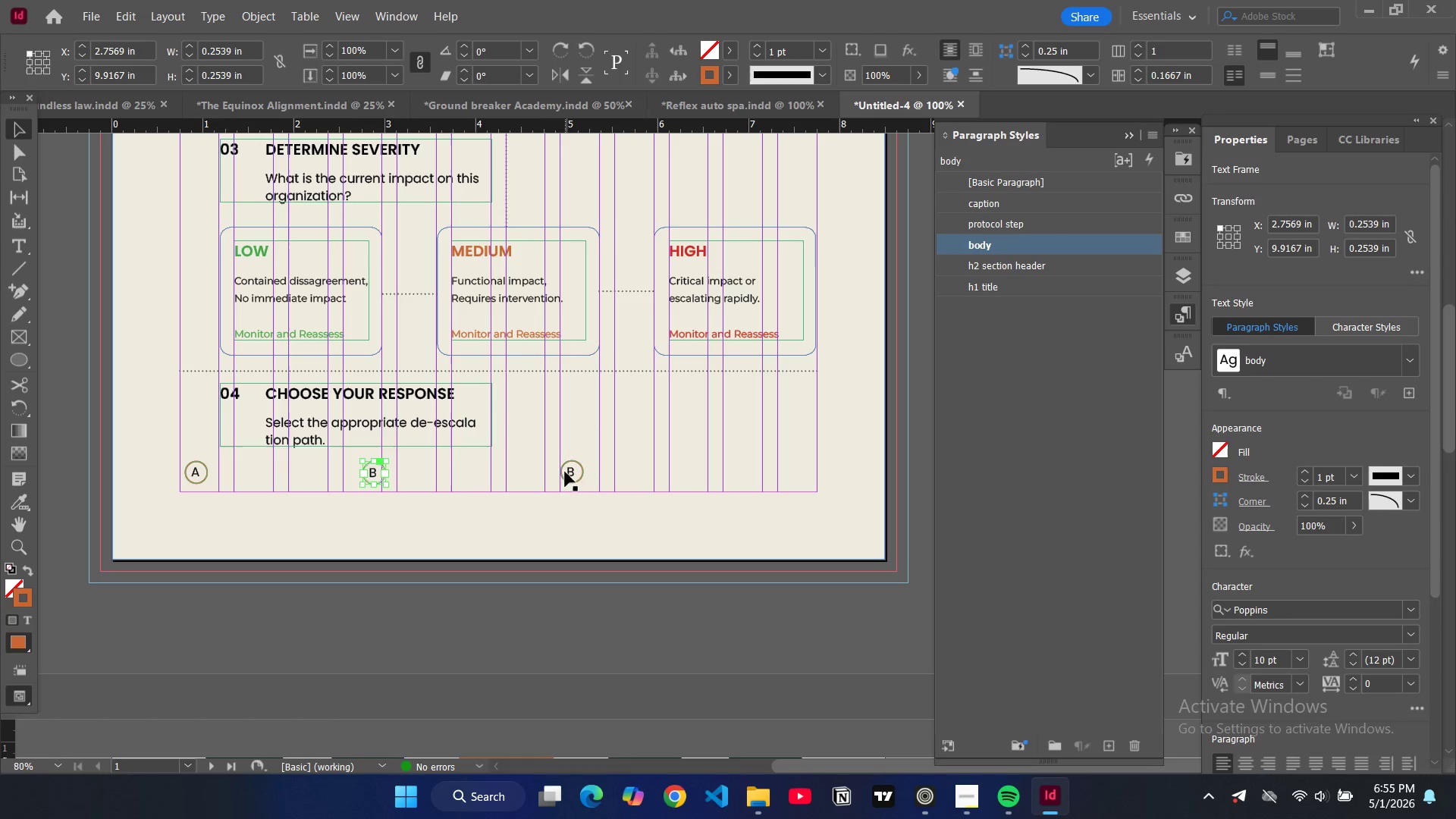 
left_click([570, 473])
 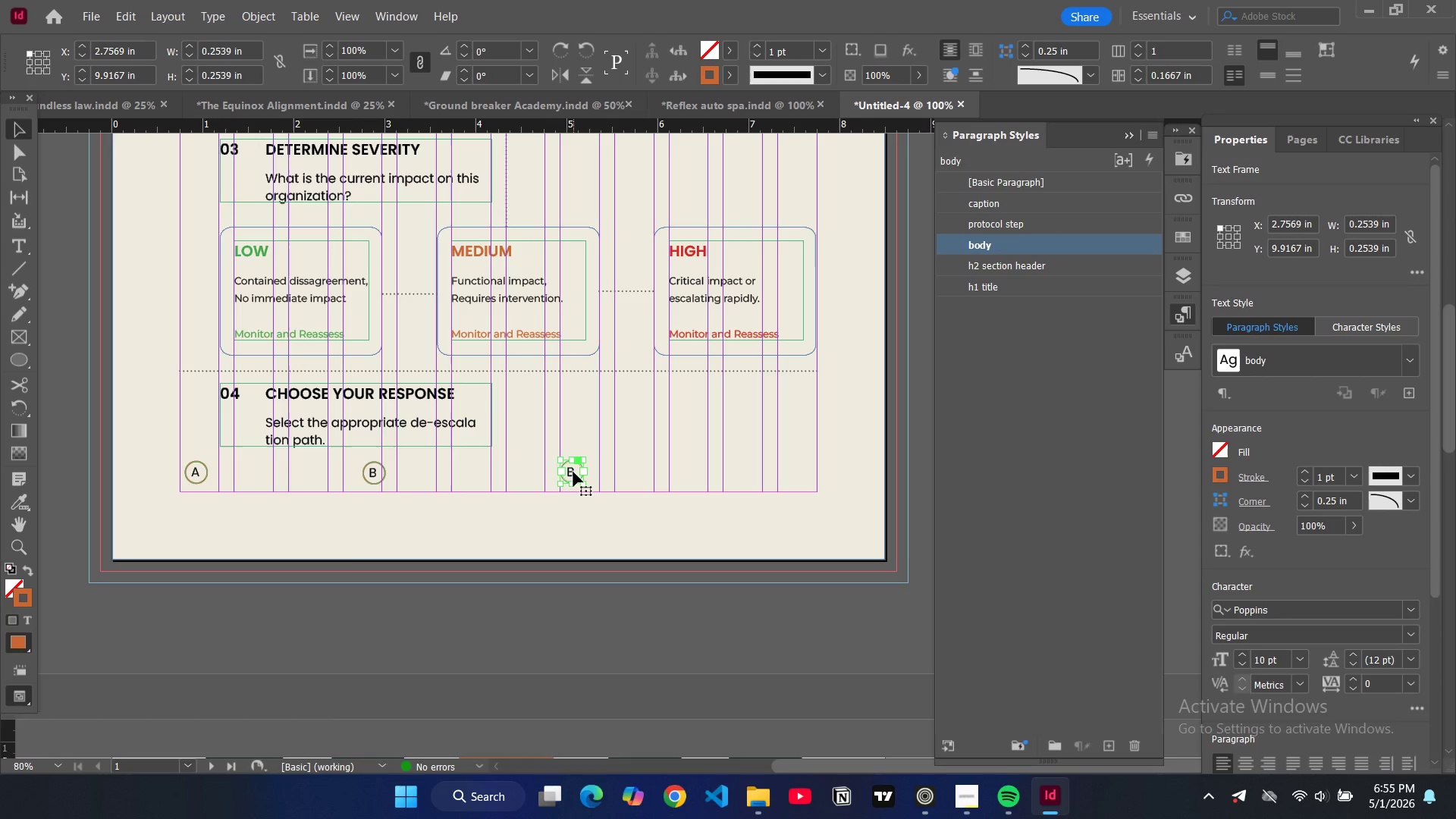 
left_click_drag(start_coordinate=[573, 472], to_coordinate=[548, 472])
 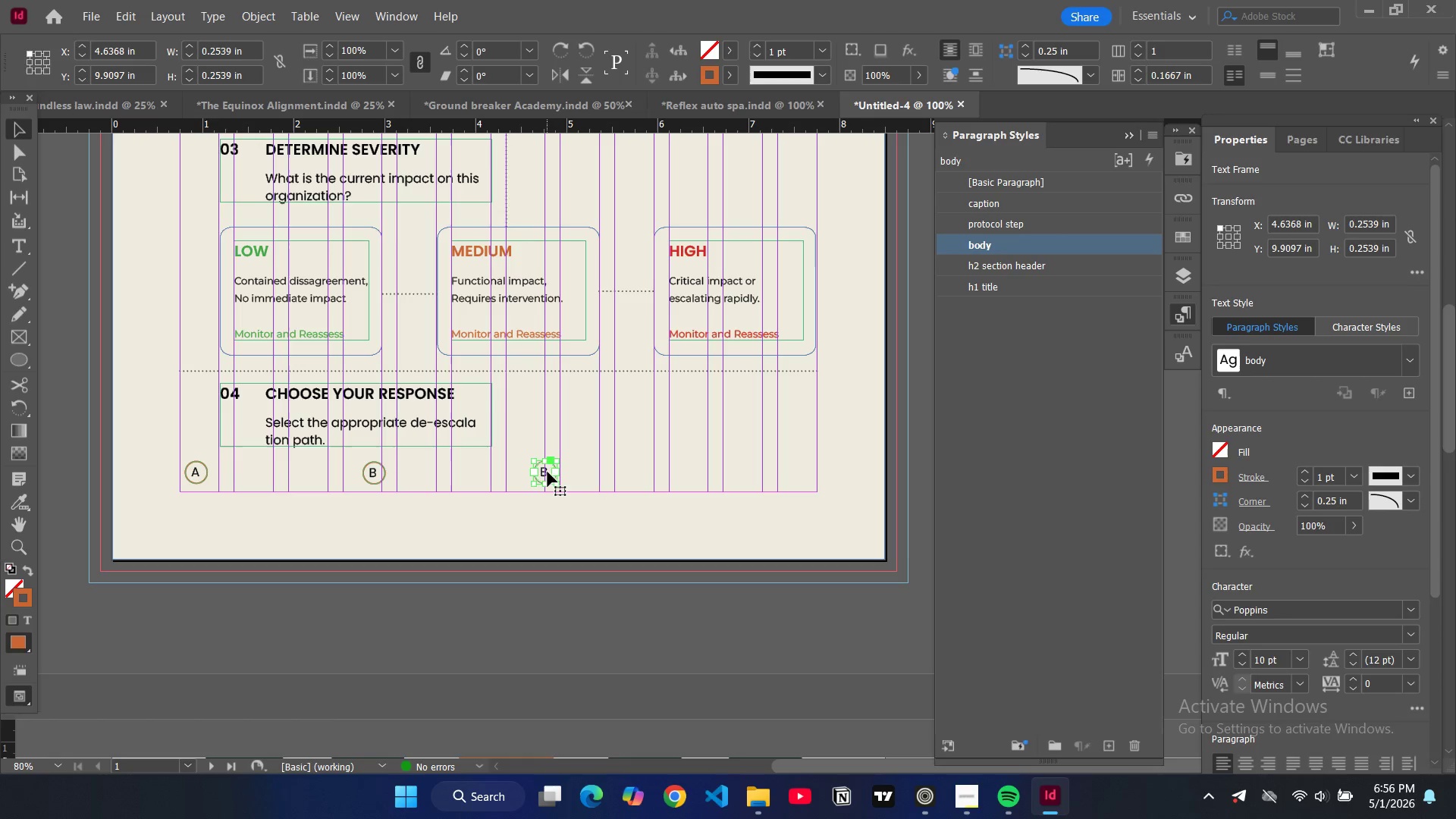 
key(Control+V)
 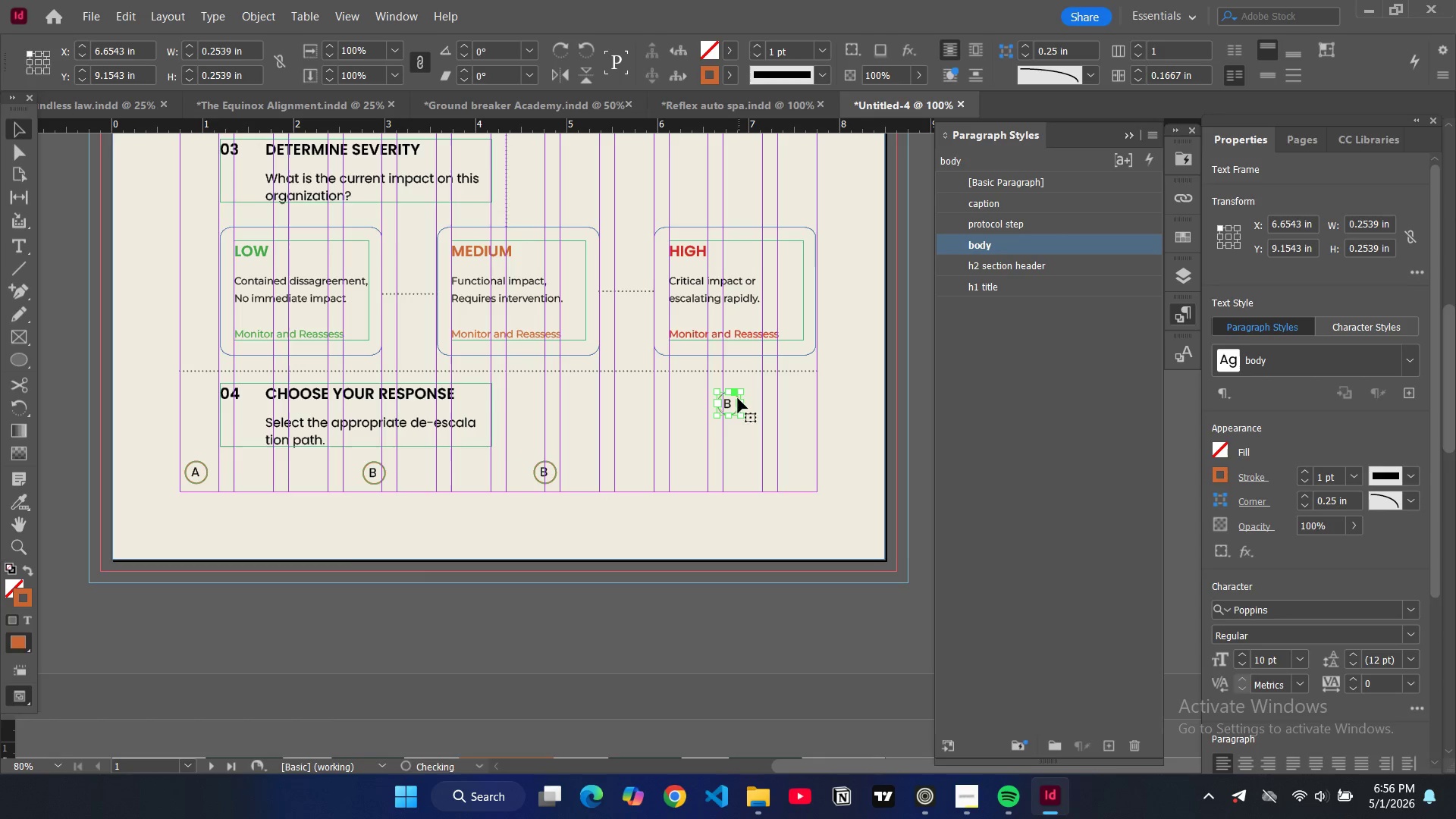 
left_click_drag(start_coordinate=[729, 404], to_coordinate=[704, 476])
 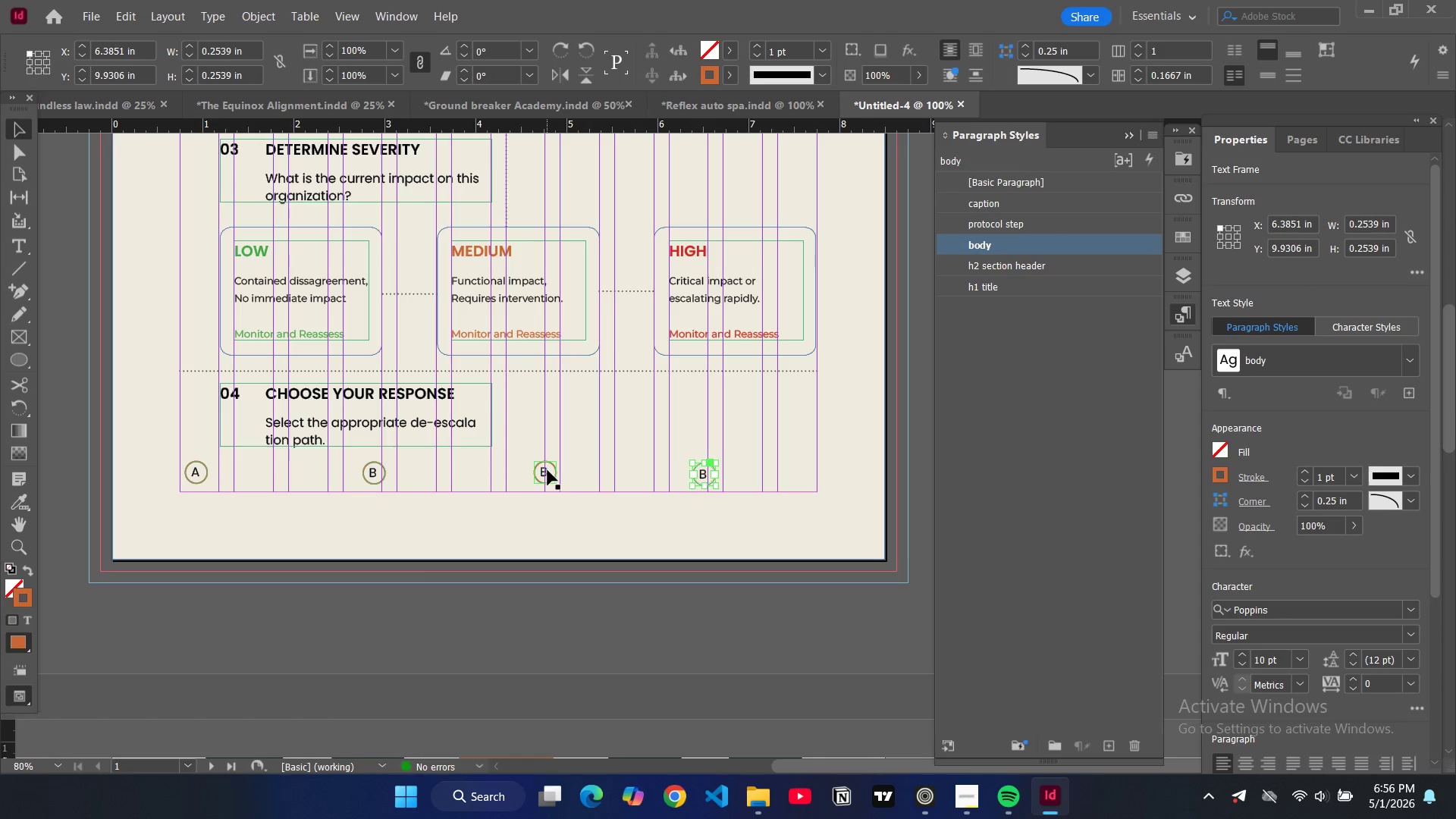 
double_click([548, 470])
 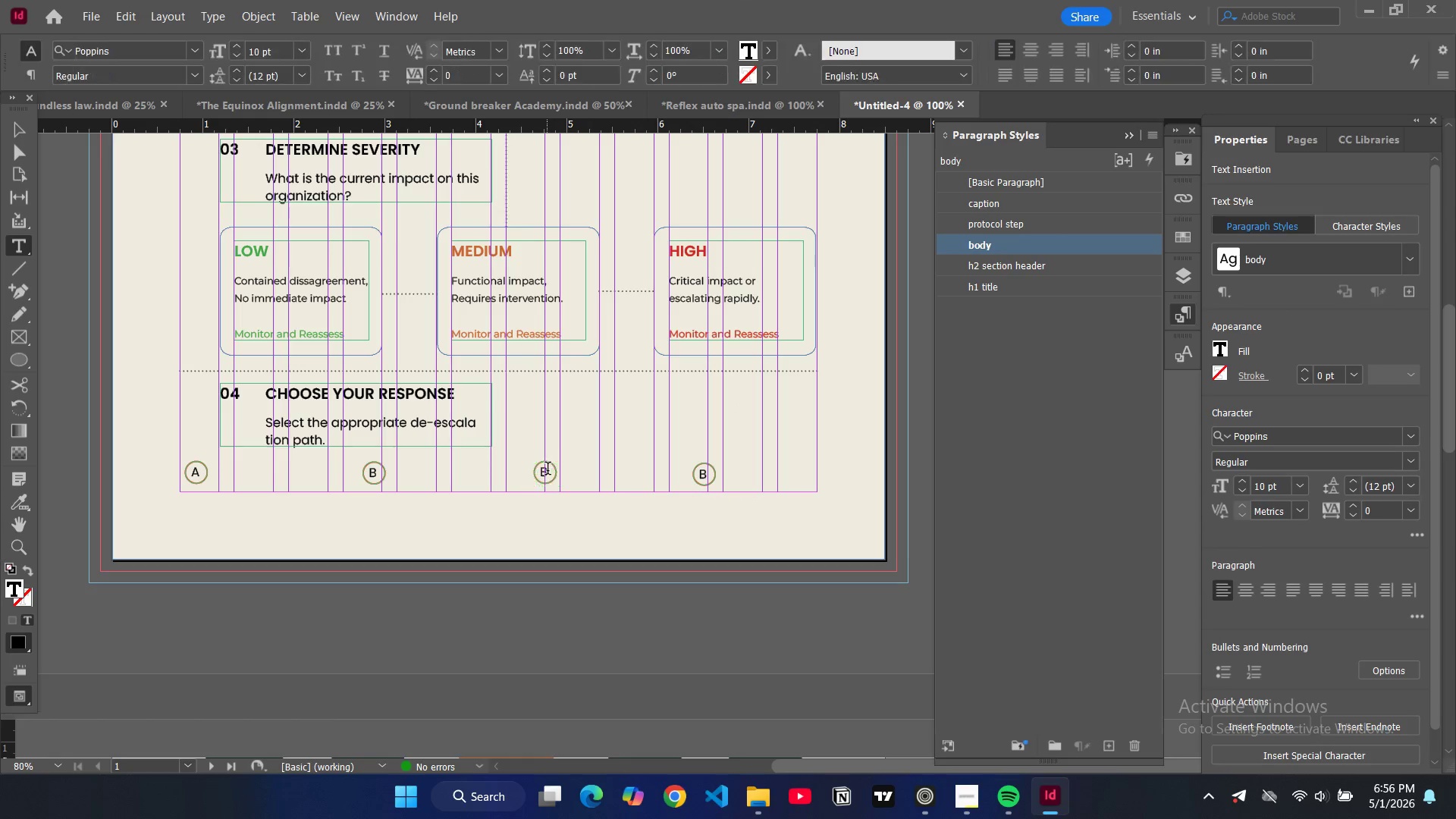 
key(Backspace)
 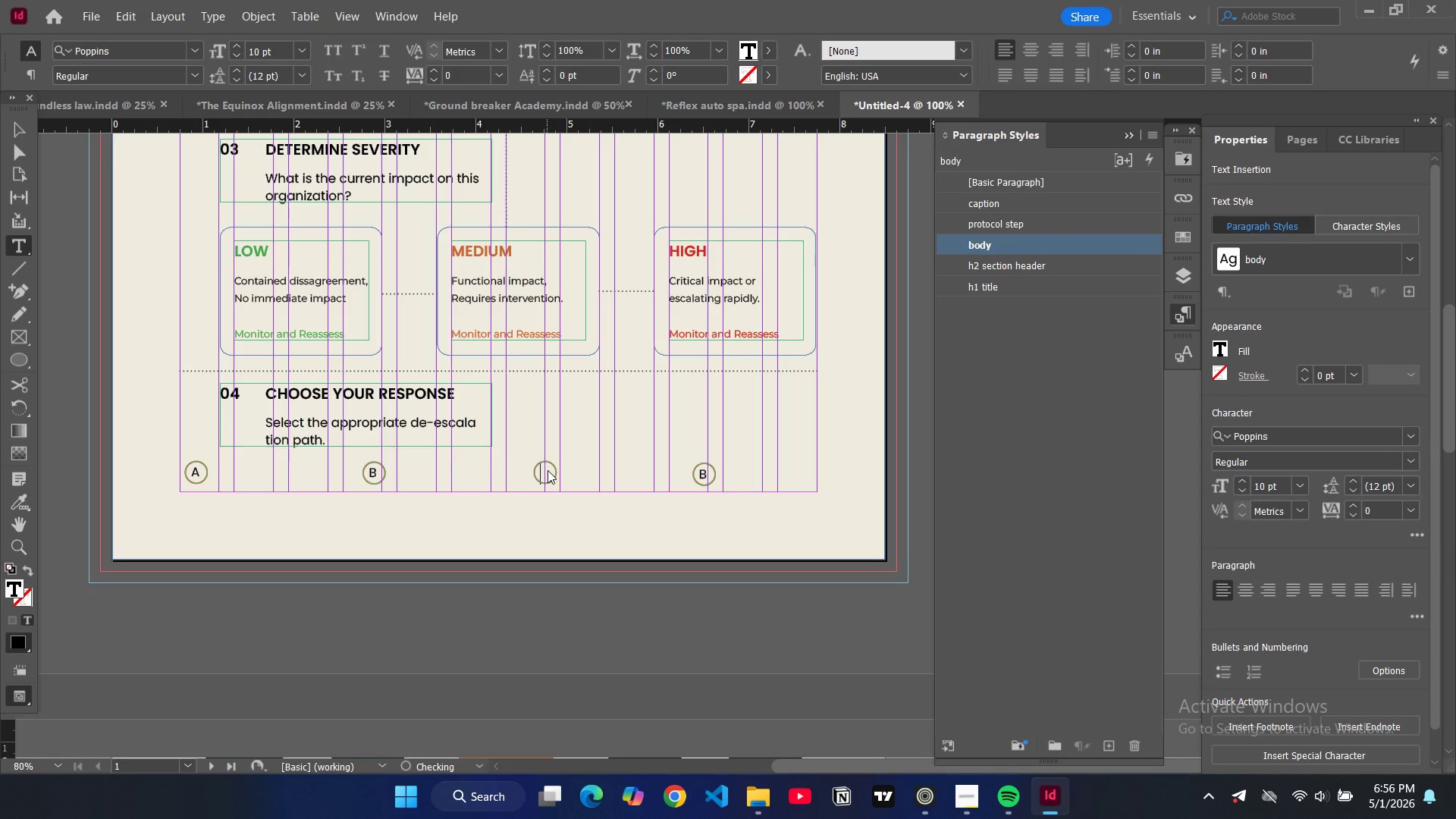 
key(Shift+ShiftRight)
 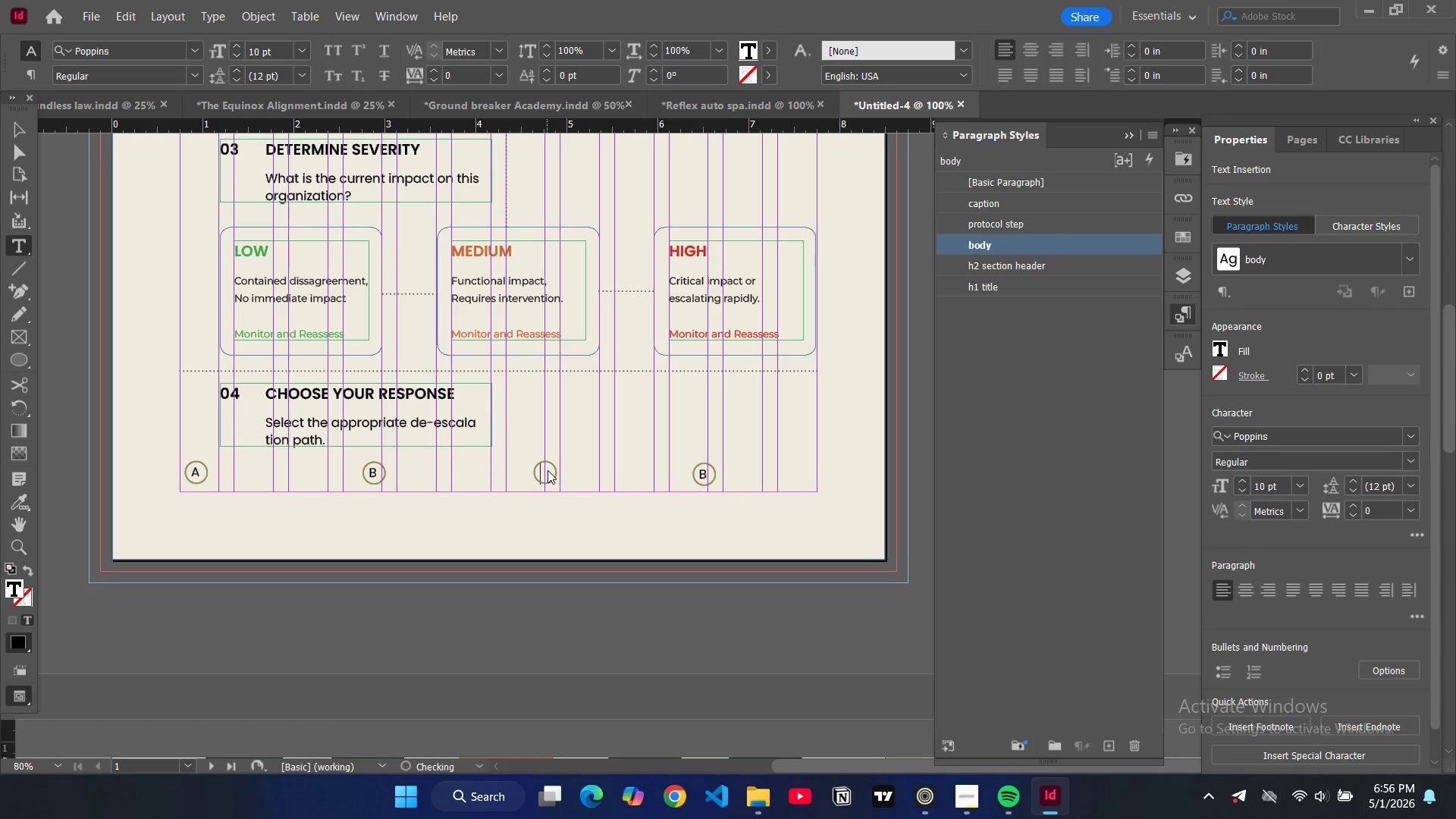 
key(Shift+C)
 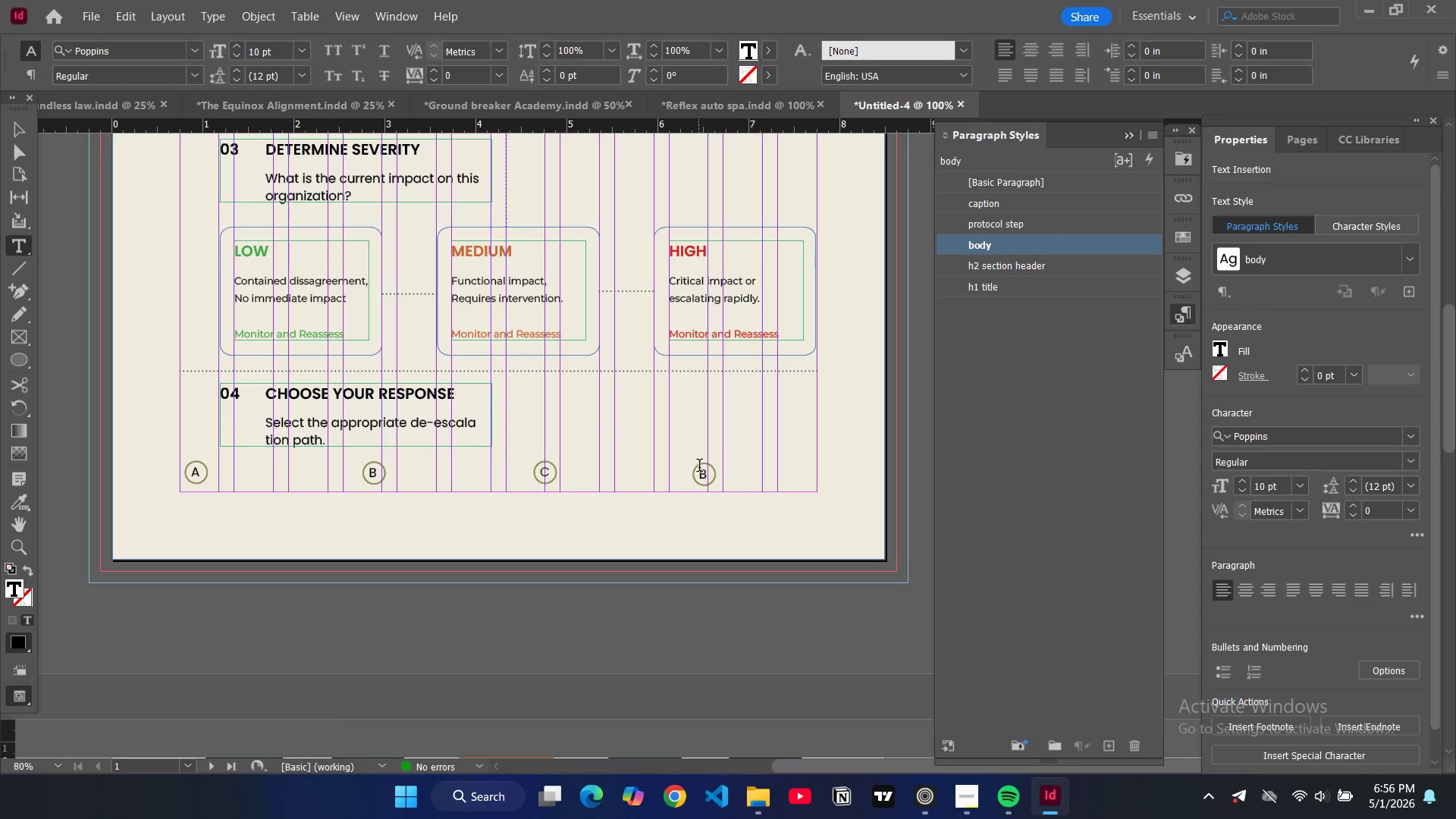 
left_click([708, 475])
 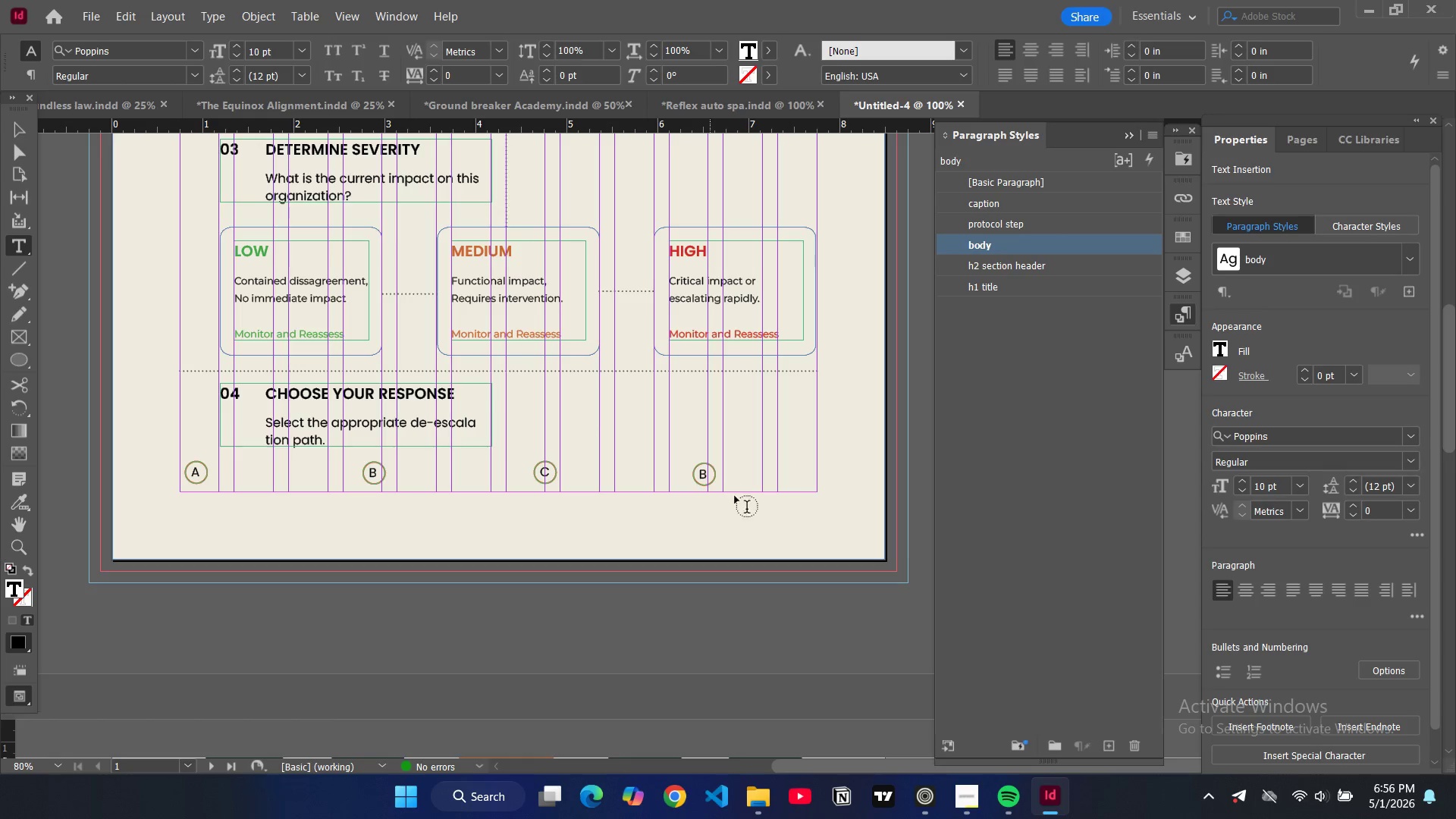 
key(Backspace)
 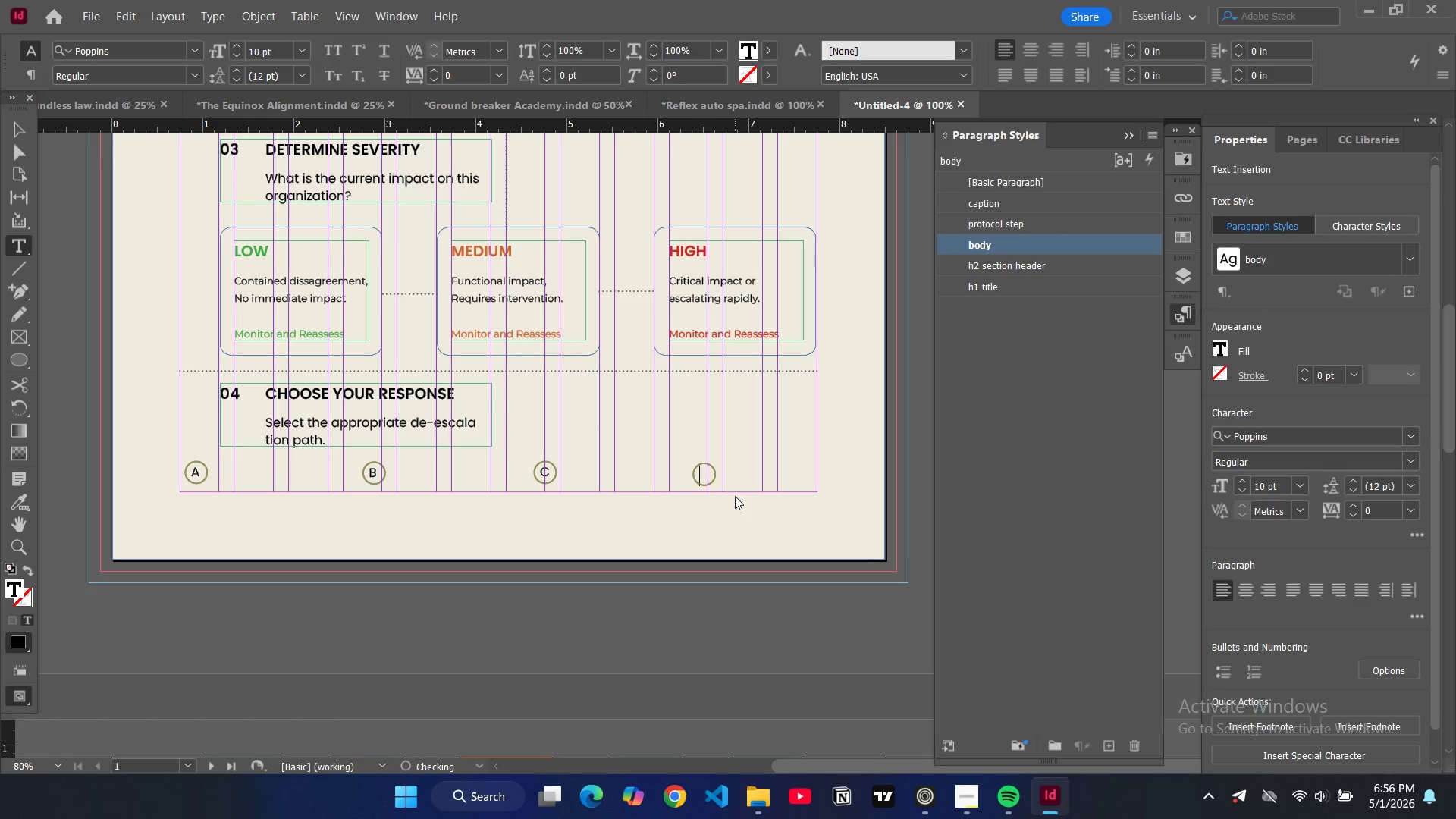 
key(Shift+ShiftRight)
 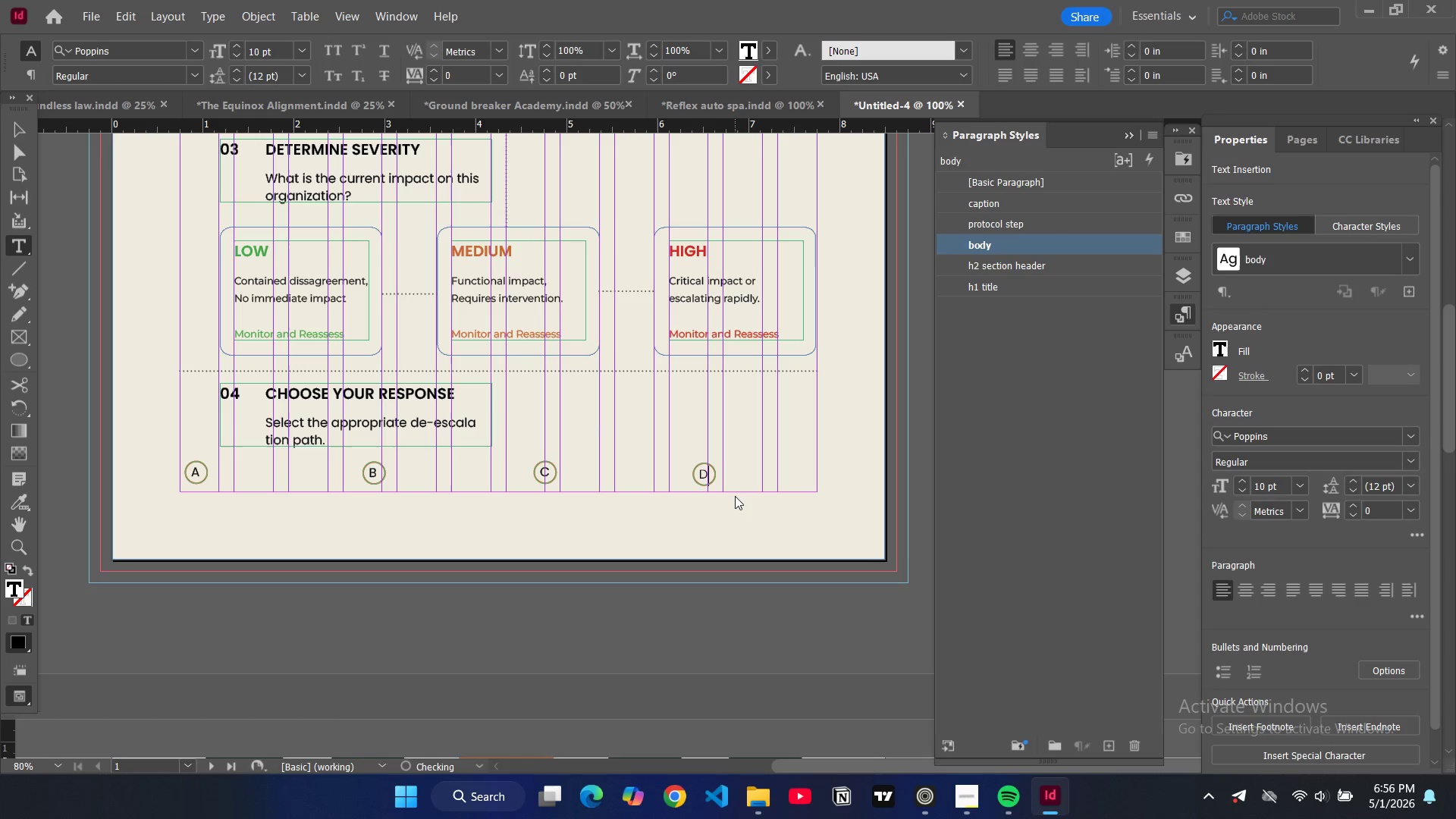 
key(Shift+D)
 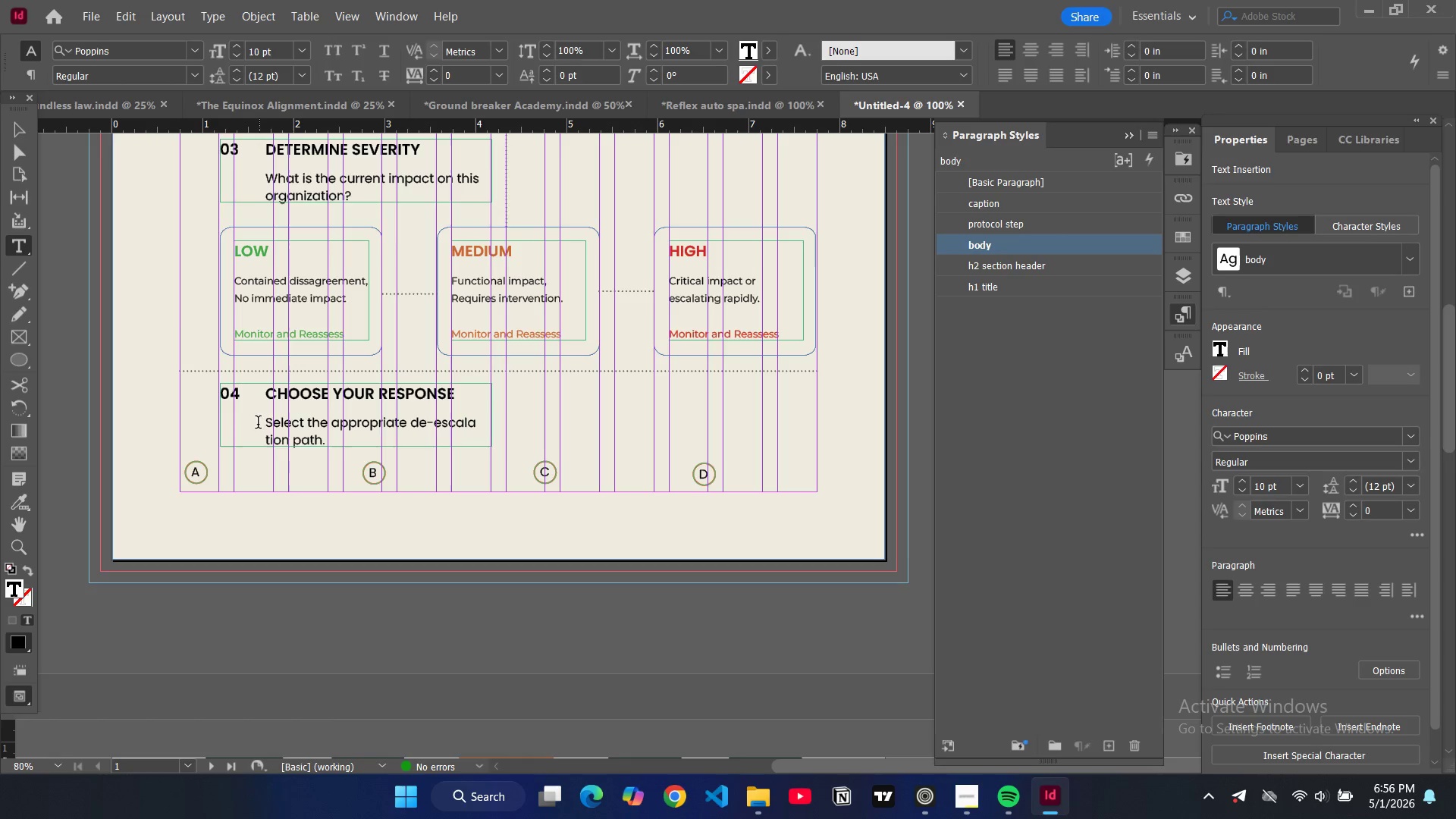 
wait(15.34)
 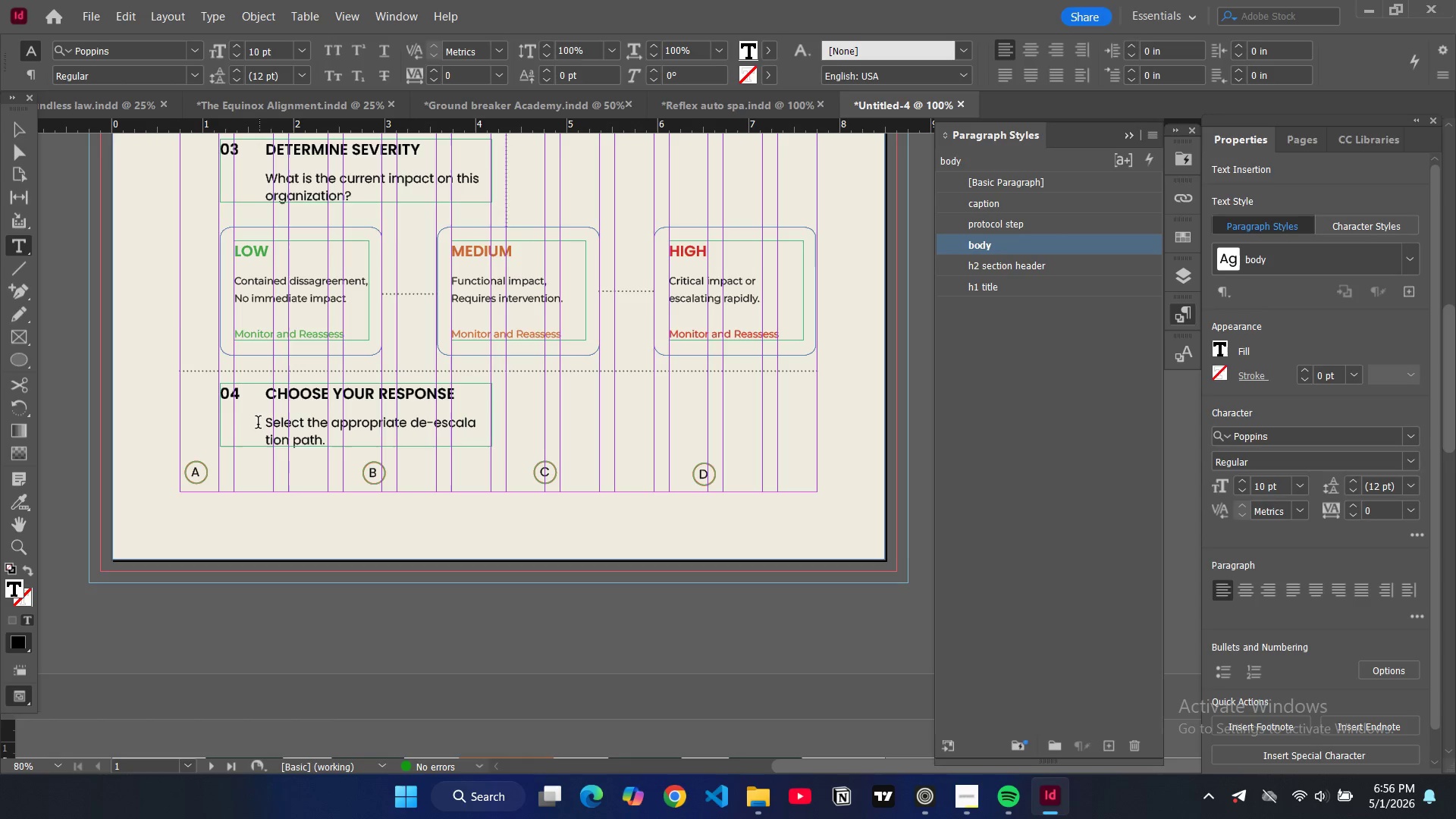 
left_click_drag(start_coordinate=[220, 458], to_coordinate=[330, 490])
 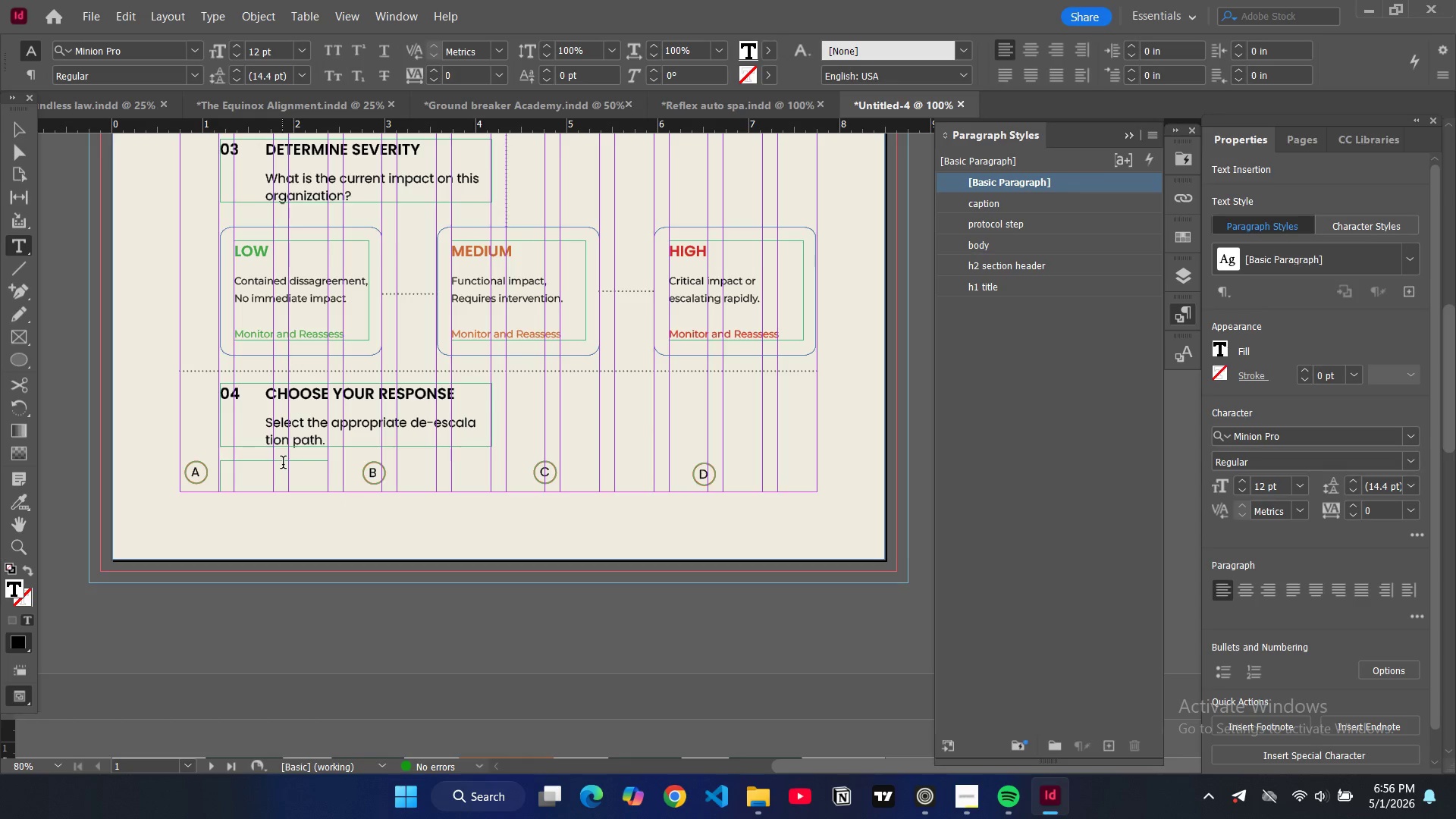 
type(Direct)
 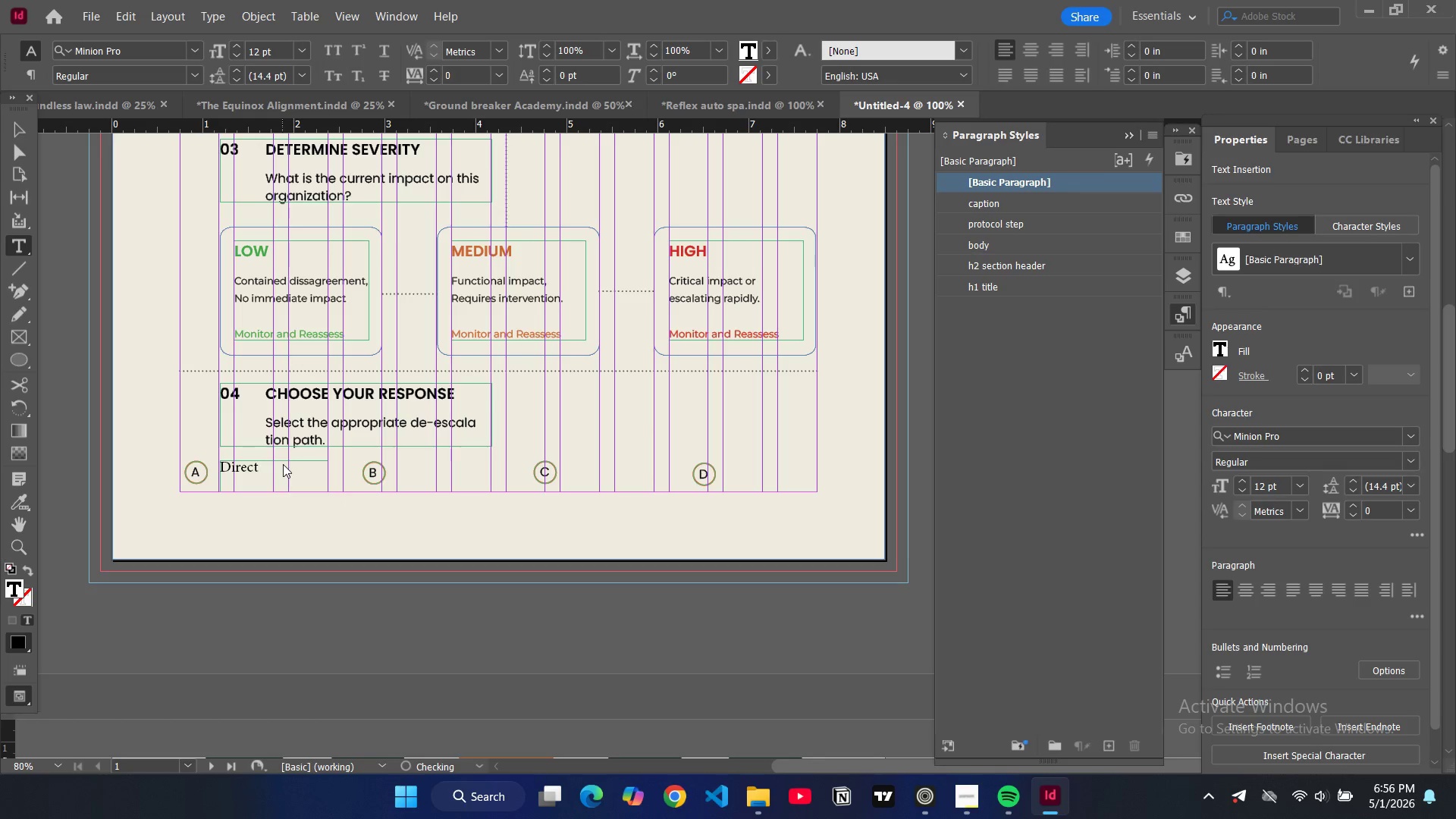 
key(Enter)
 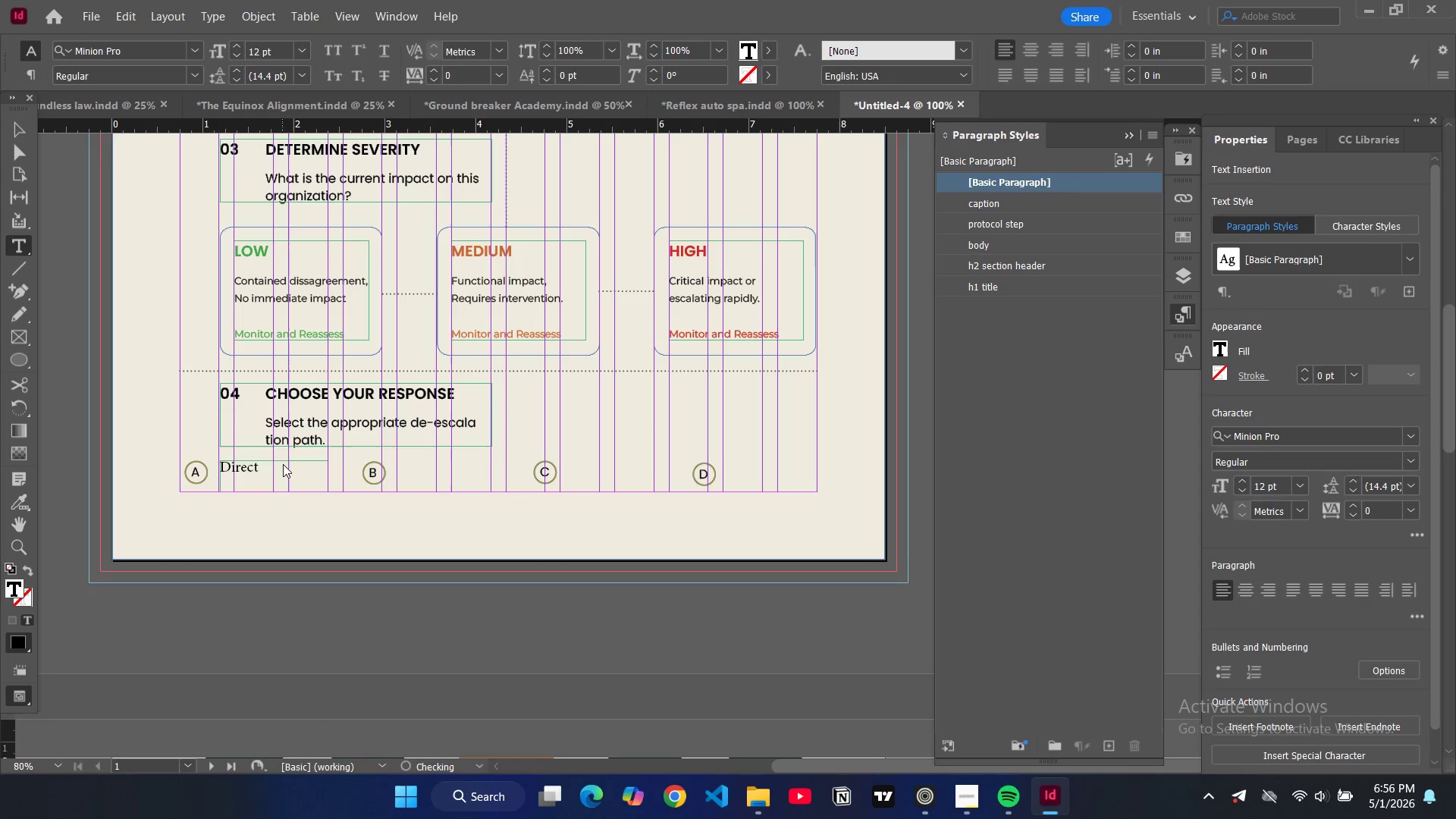 
type(Dialogue)
 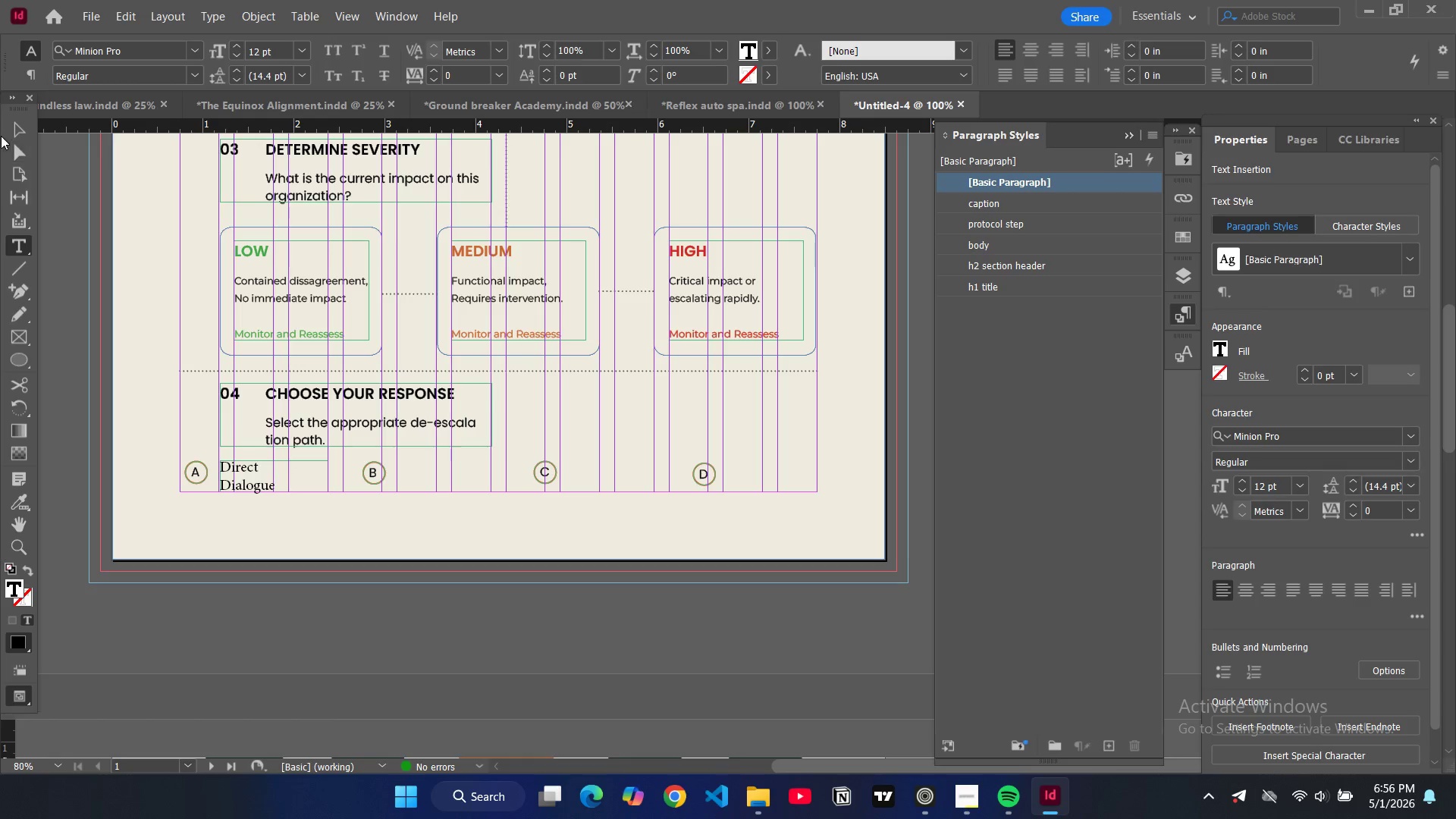 
left_click([20, 130])
 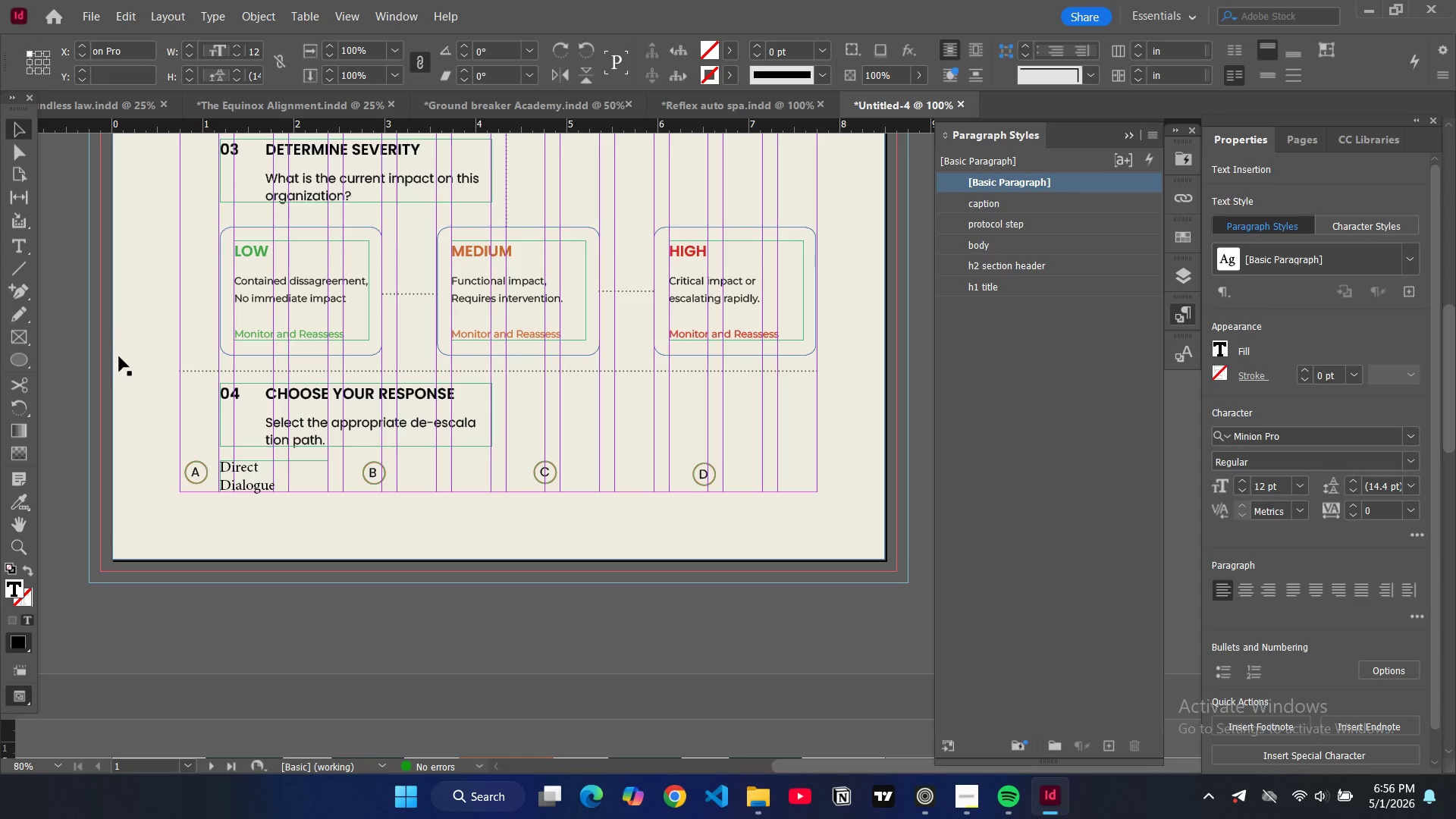 
left_click([119, 357])
 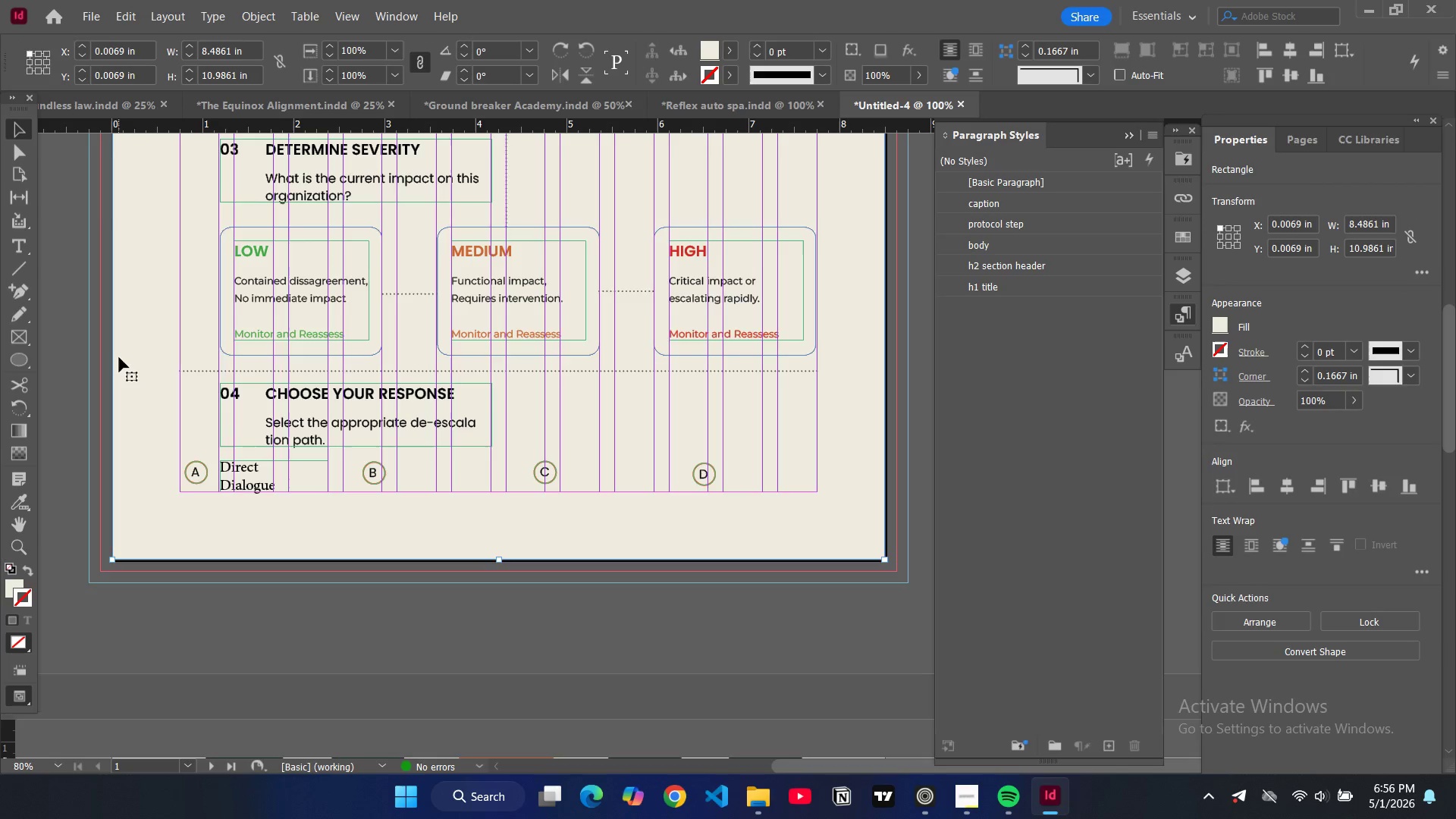 
type(www)
 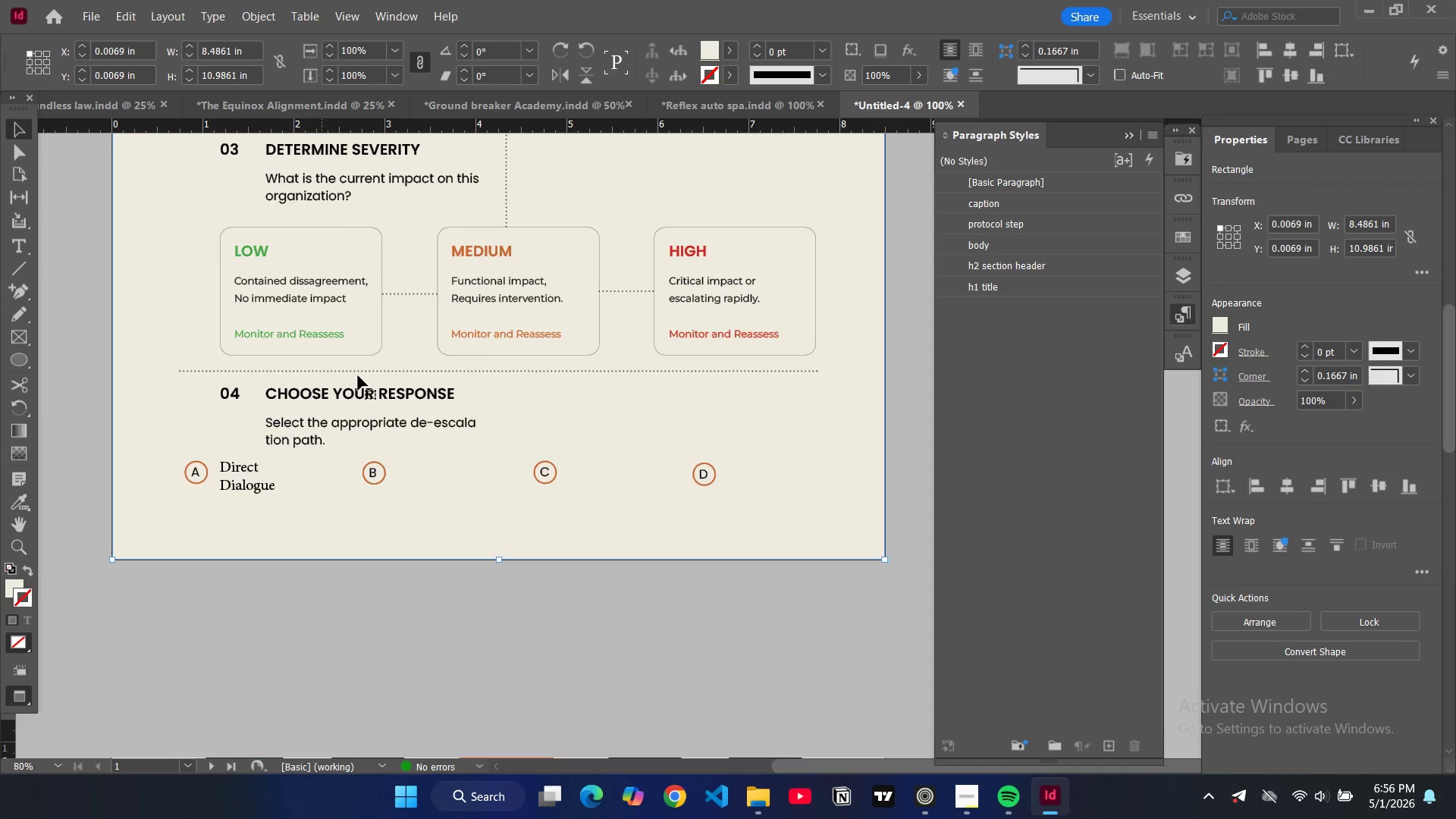 
scroll: coordinate [363, 372], scroll_direction: up, amount: 6.0
 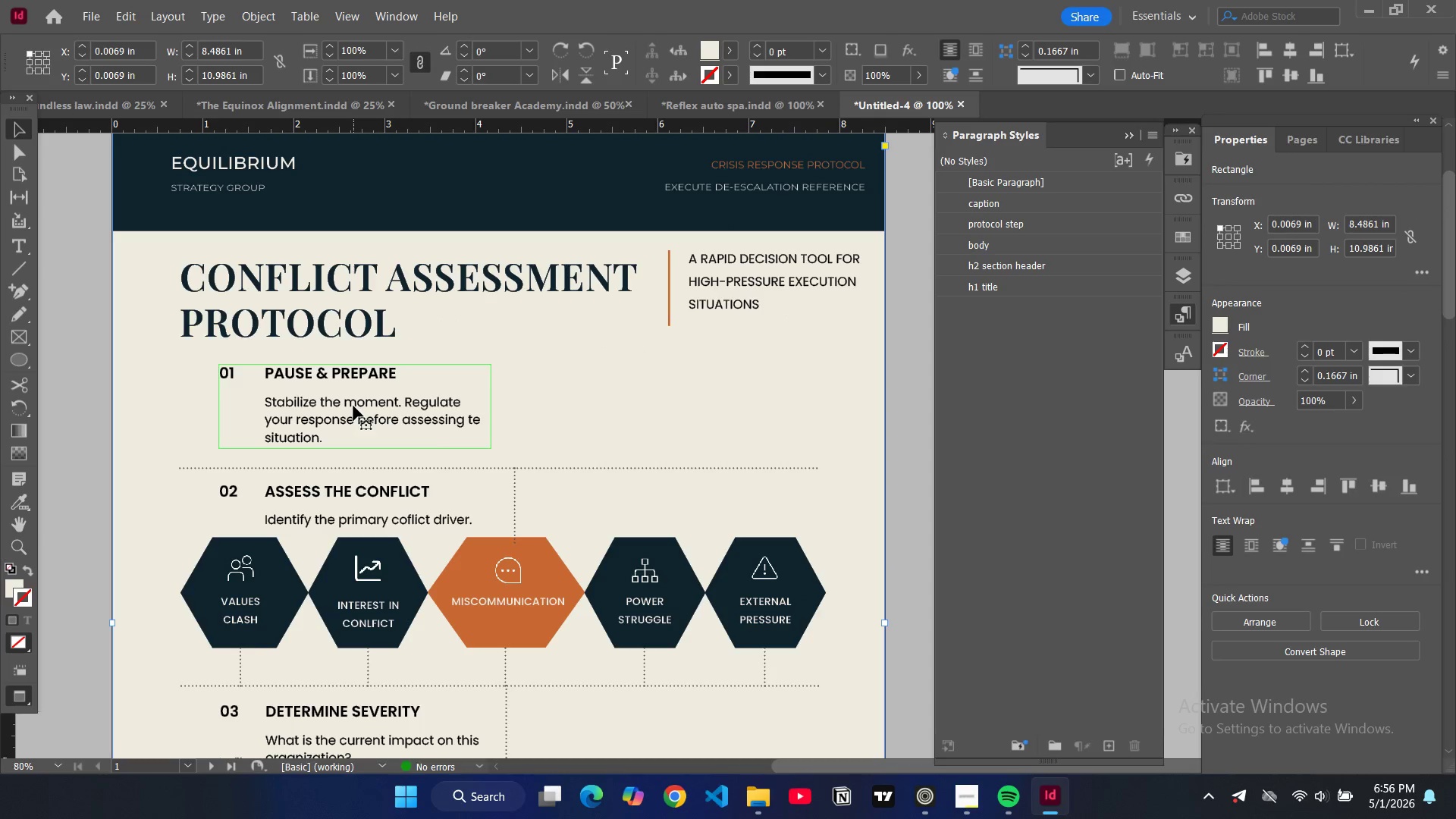 
double_click([353, 411])
 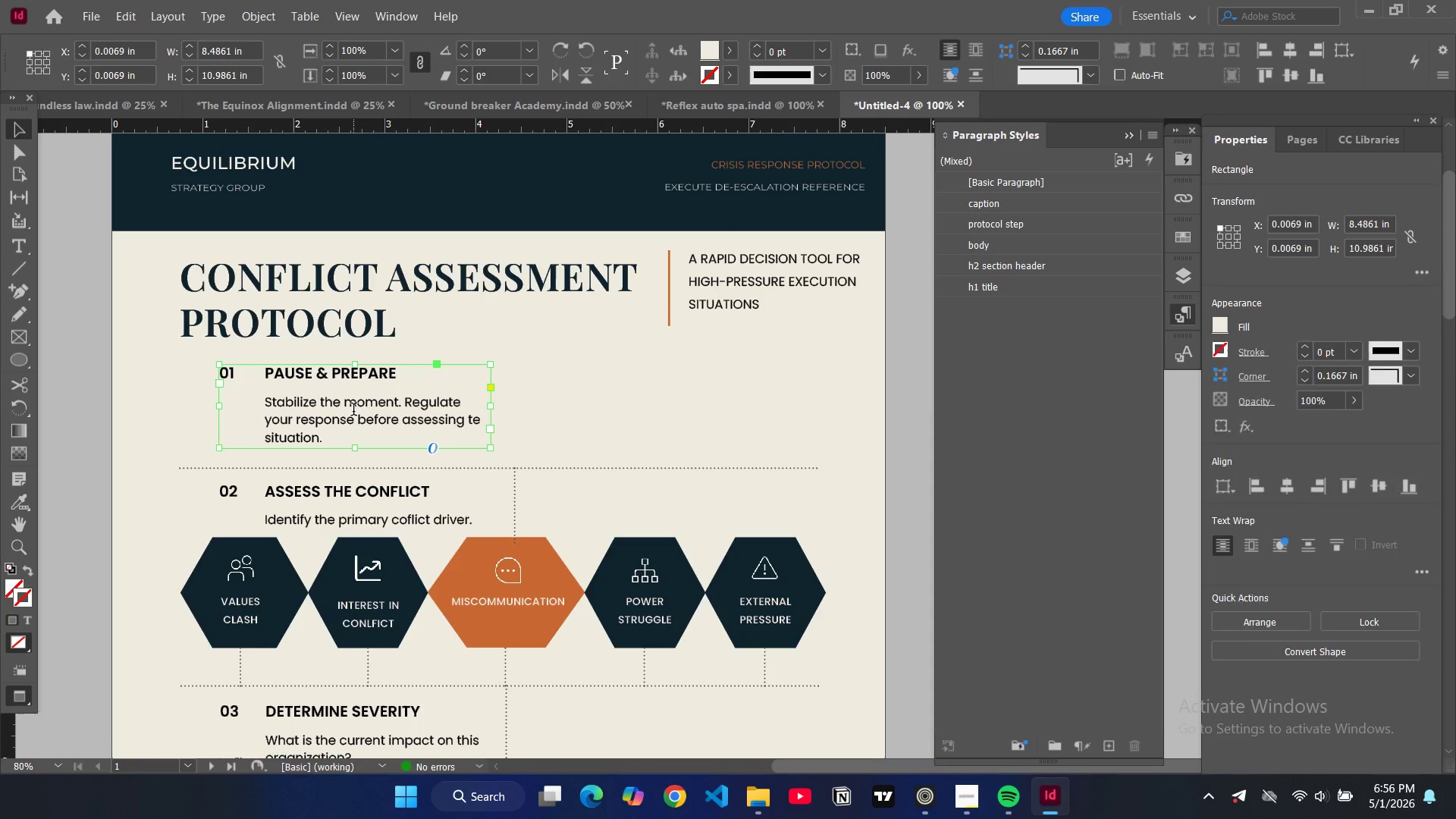 
triple_click([353, 411])
 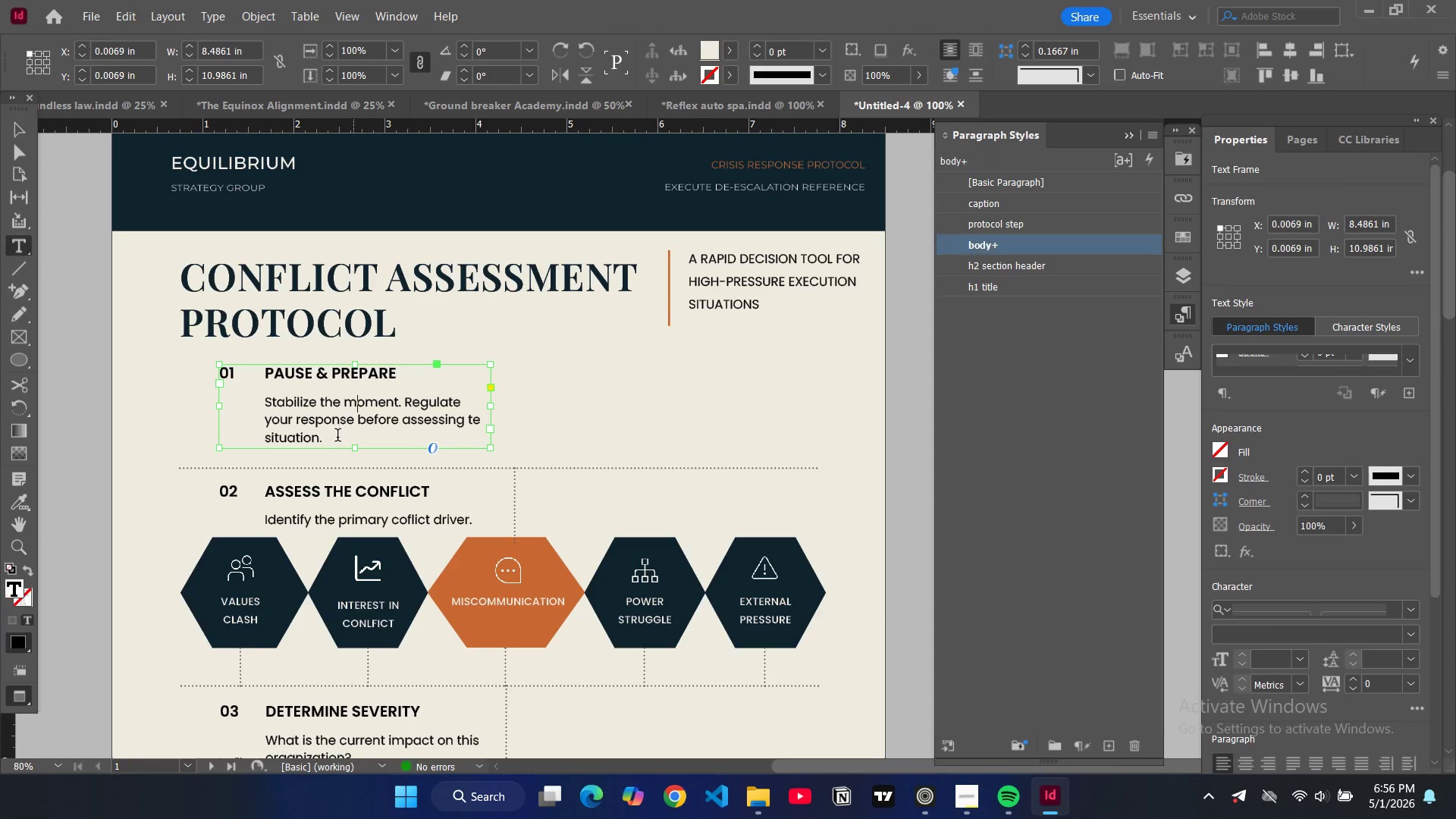 
left_click_drag(start_coordinate=[337, 437], to_coordinate=[267, 398])
 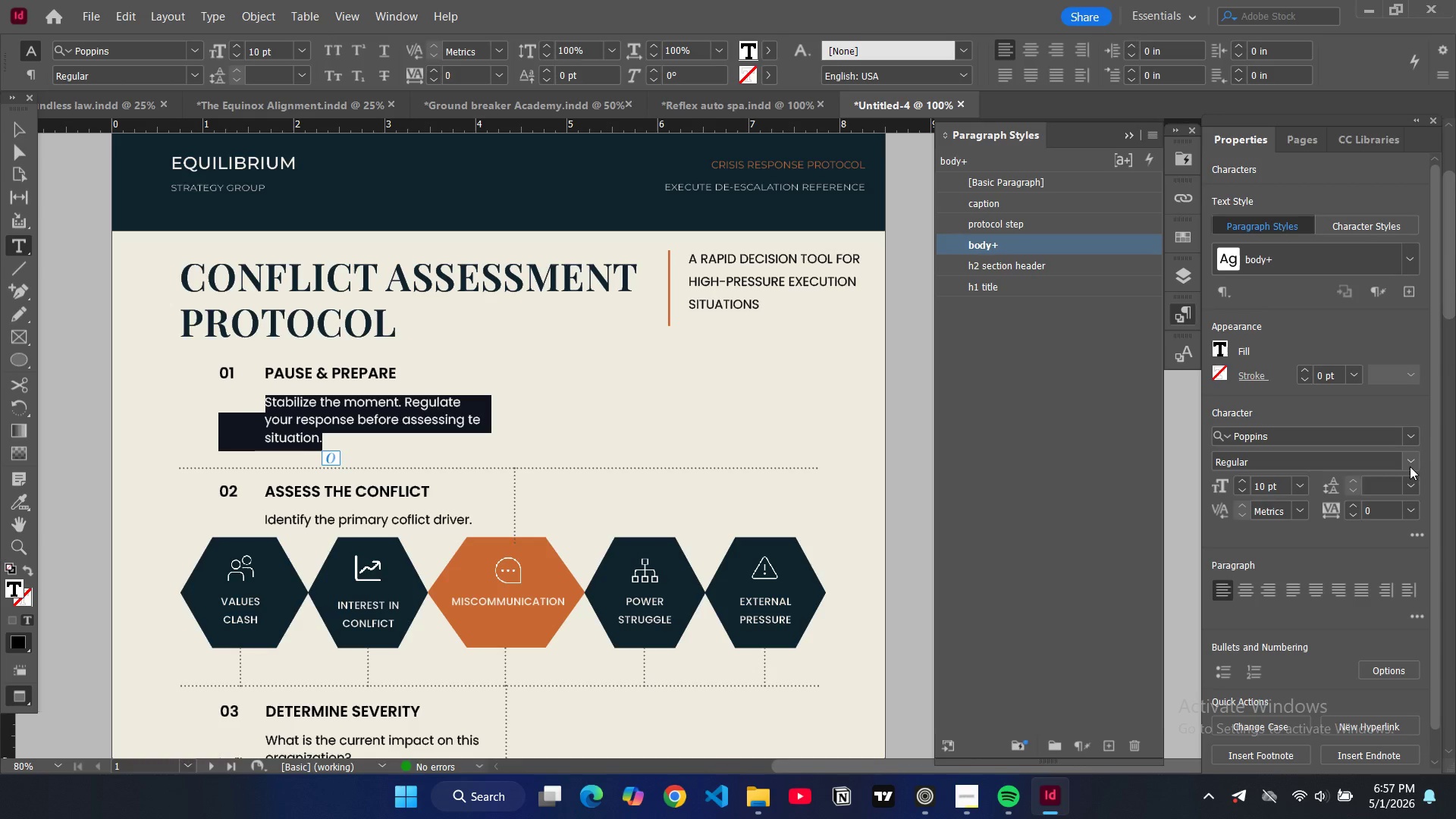 
left_click([1411, 462])
 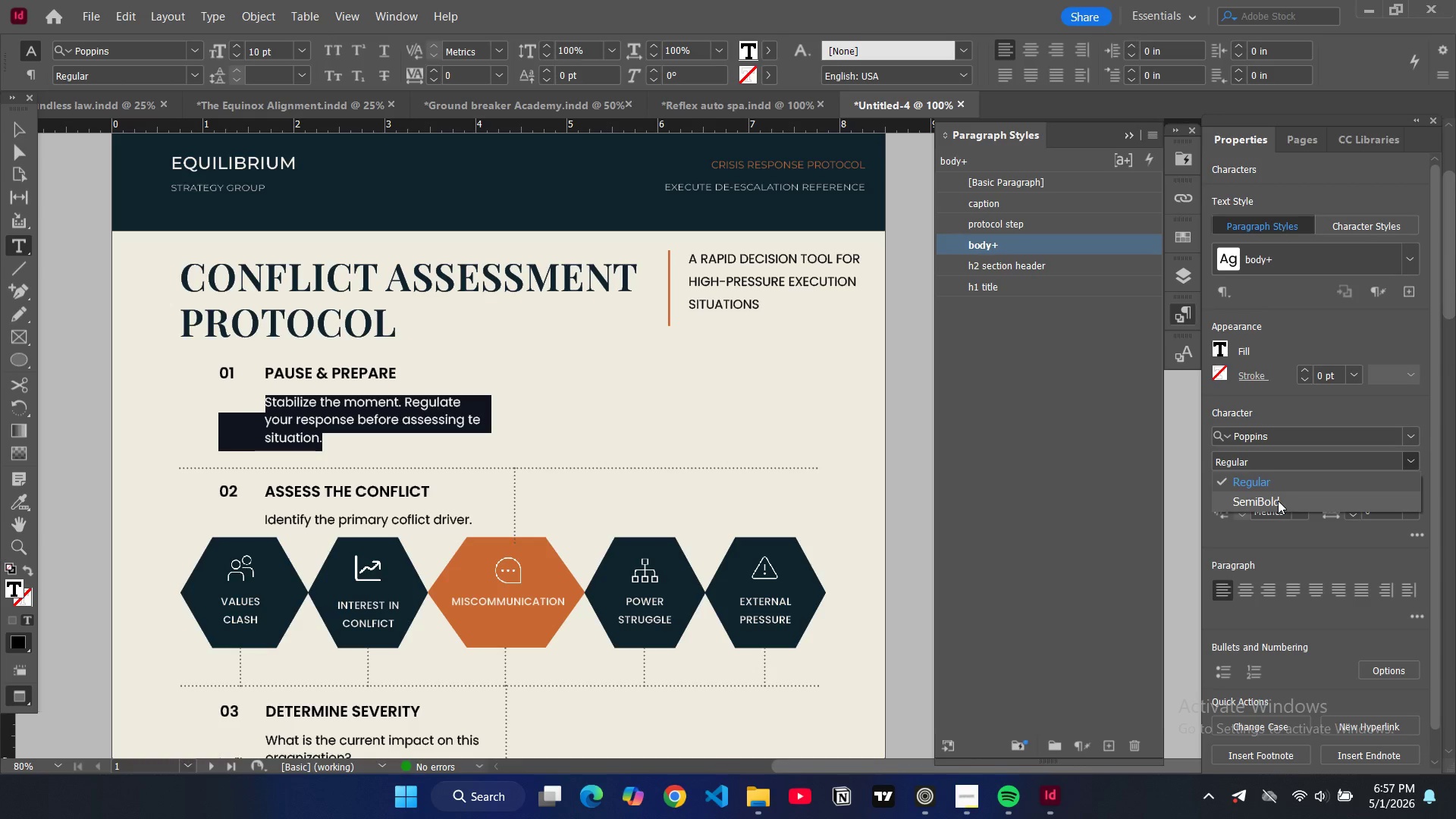 
left_click([1278, 500])
 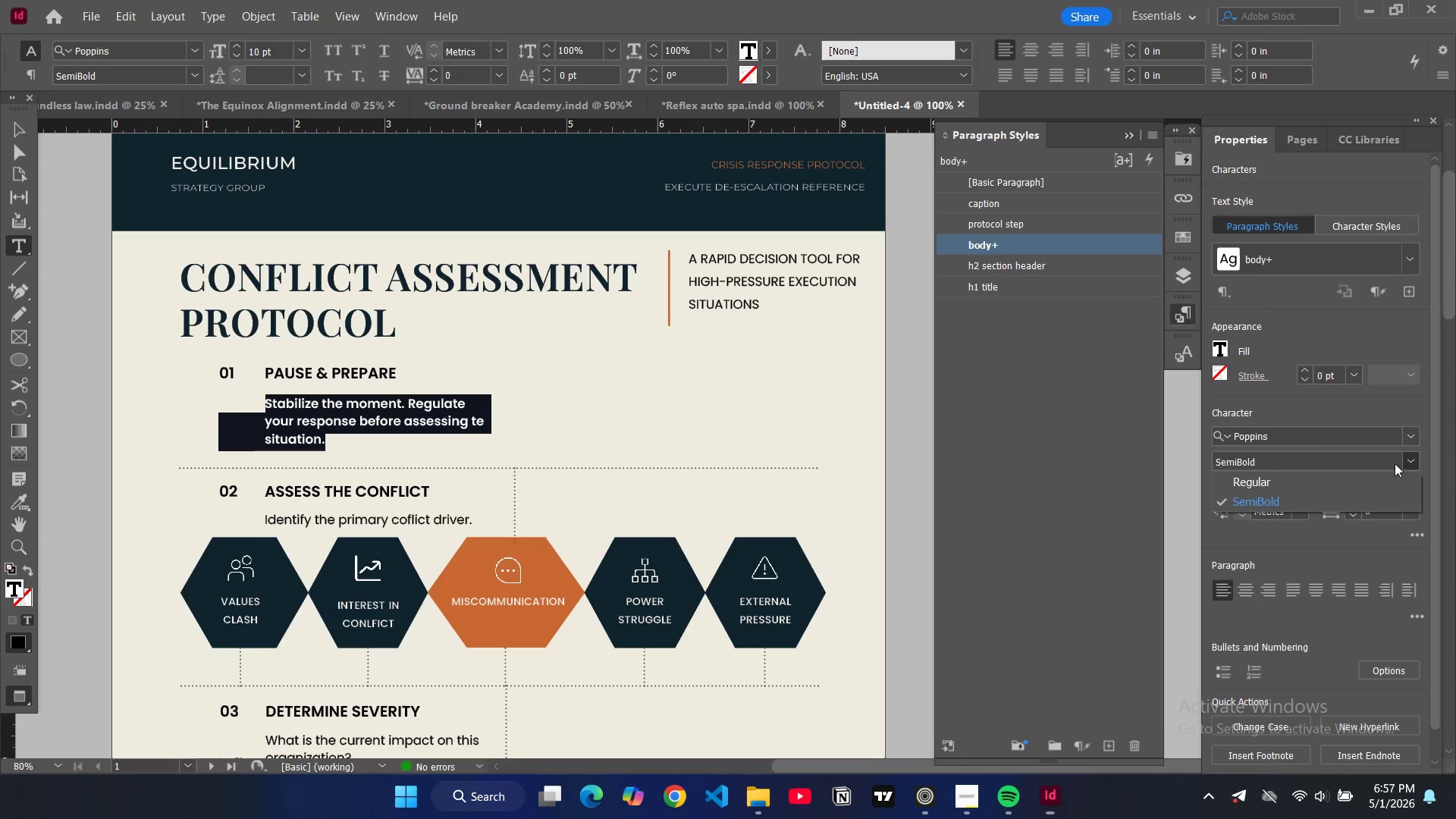 
double_click([1295, 478])
 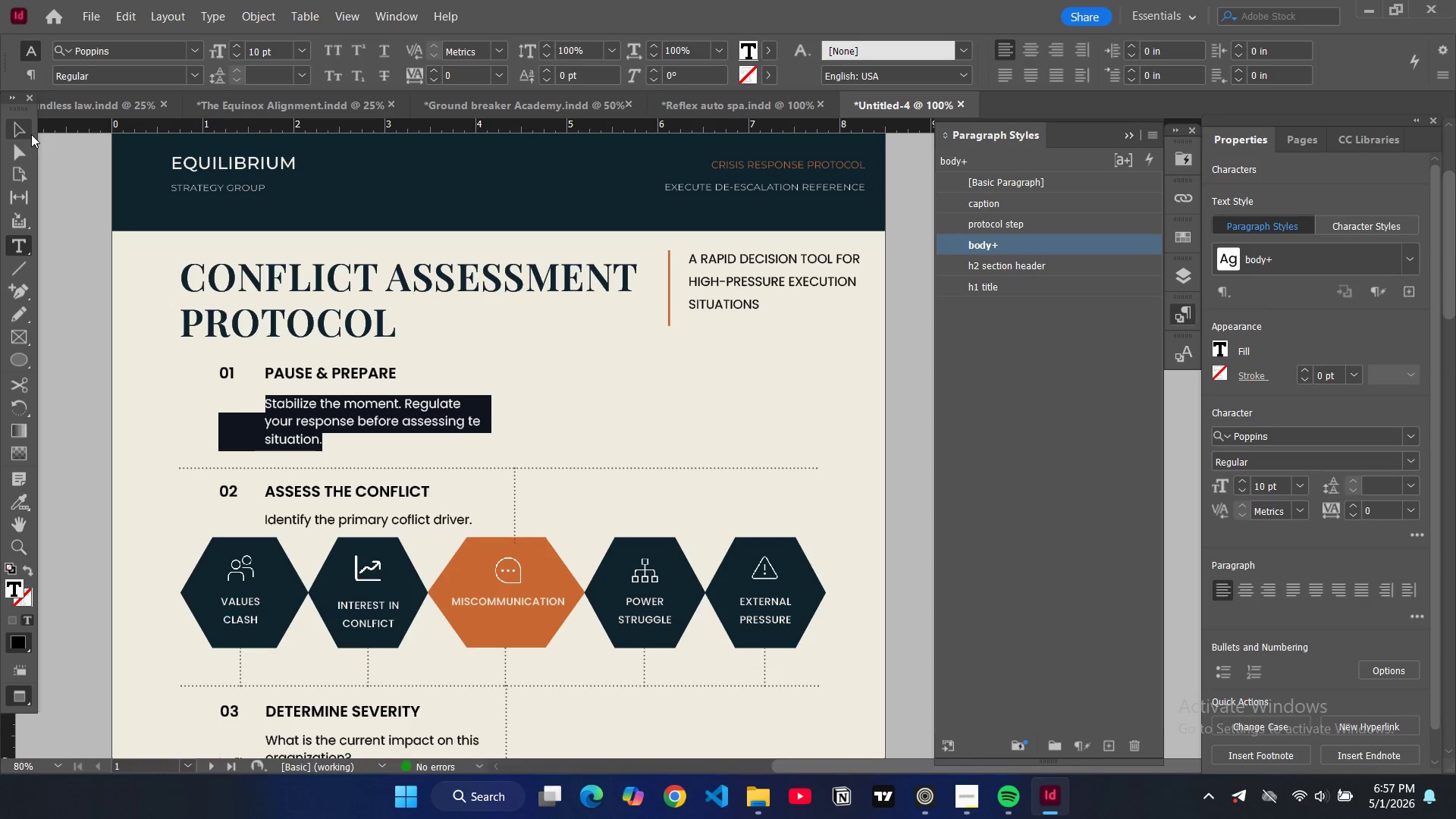 
double_click([111, 218])
 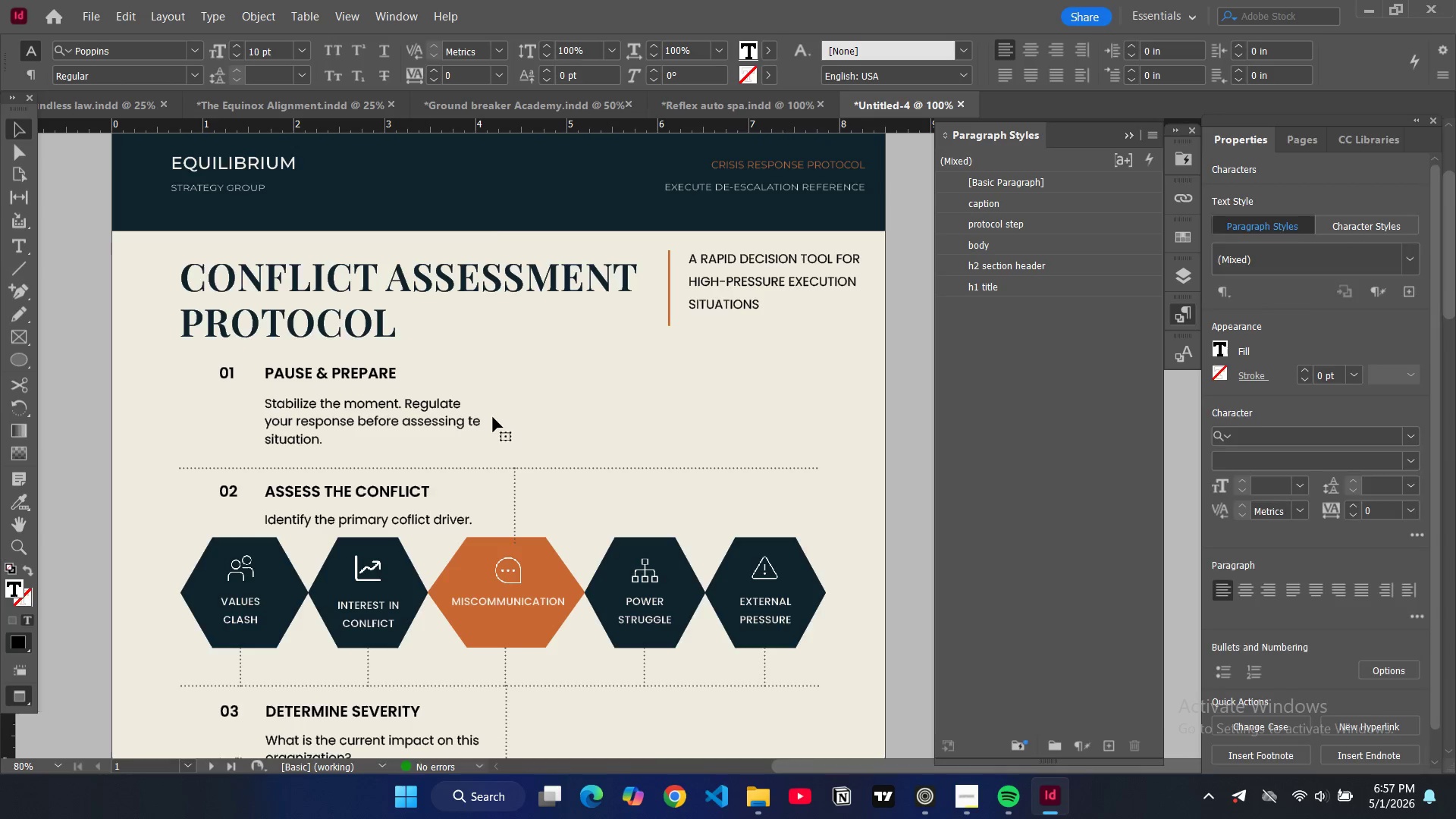 
scroll: coordinate [578, 422], scroll_direction: down, amount: 8.0
 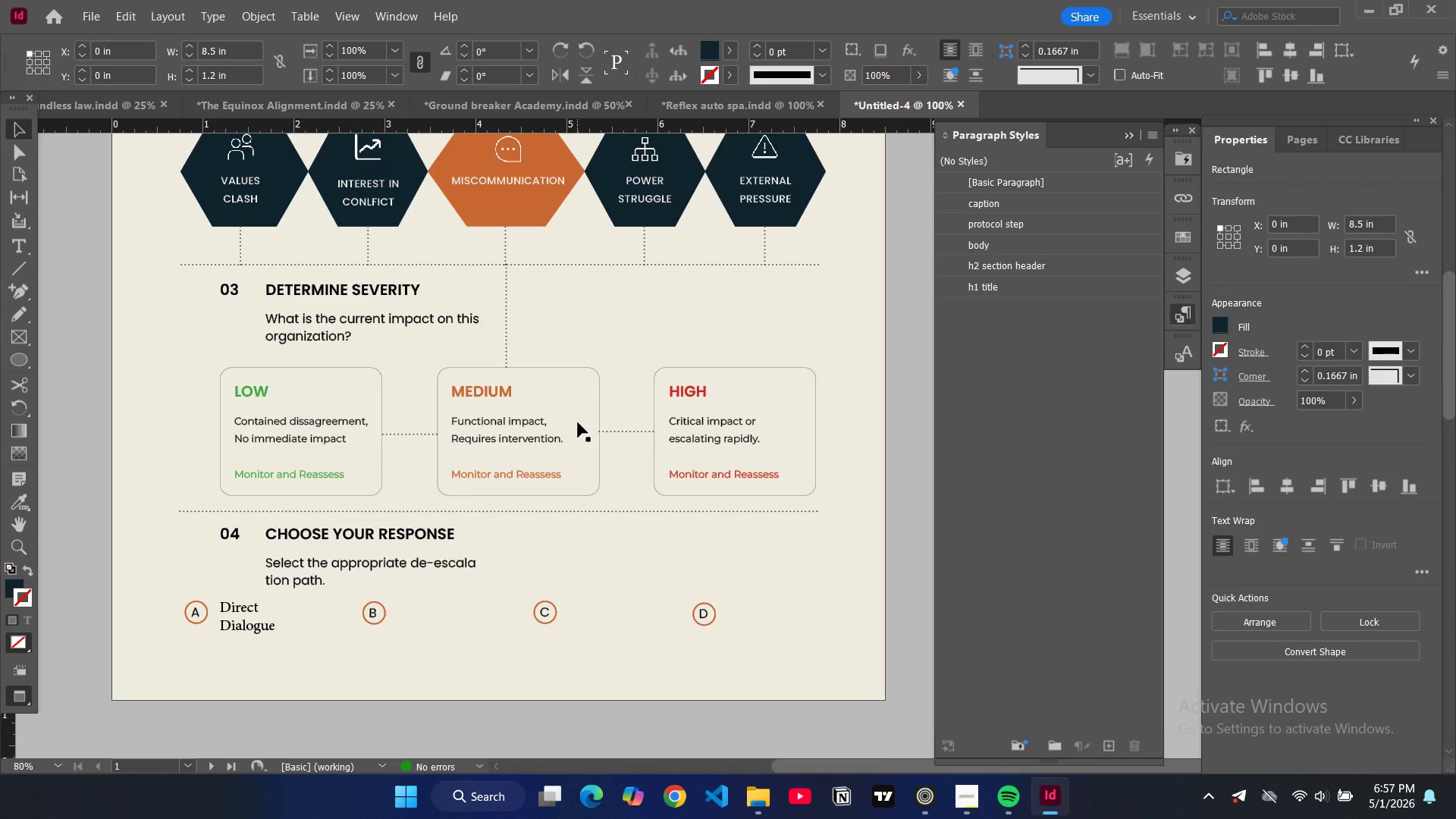 
scroll: coordinate [578, 422], scroll_direction: up, amount: 7.0
 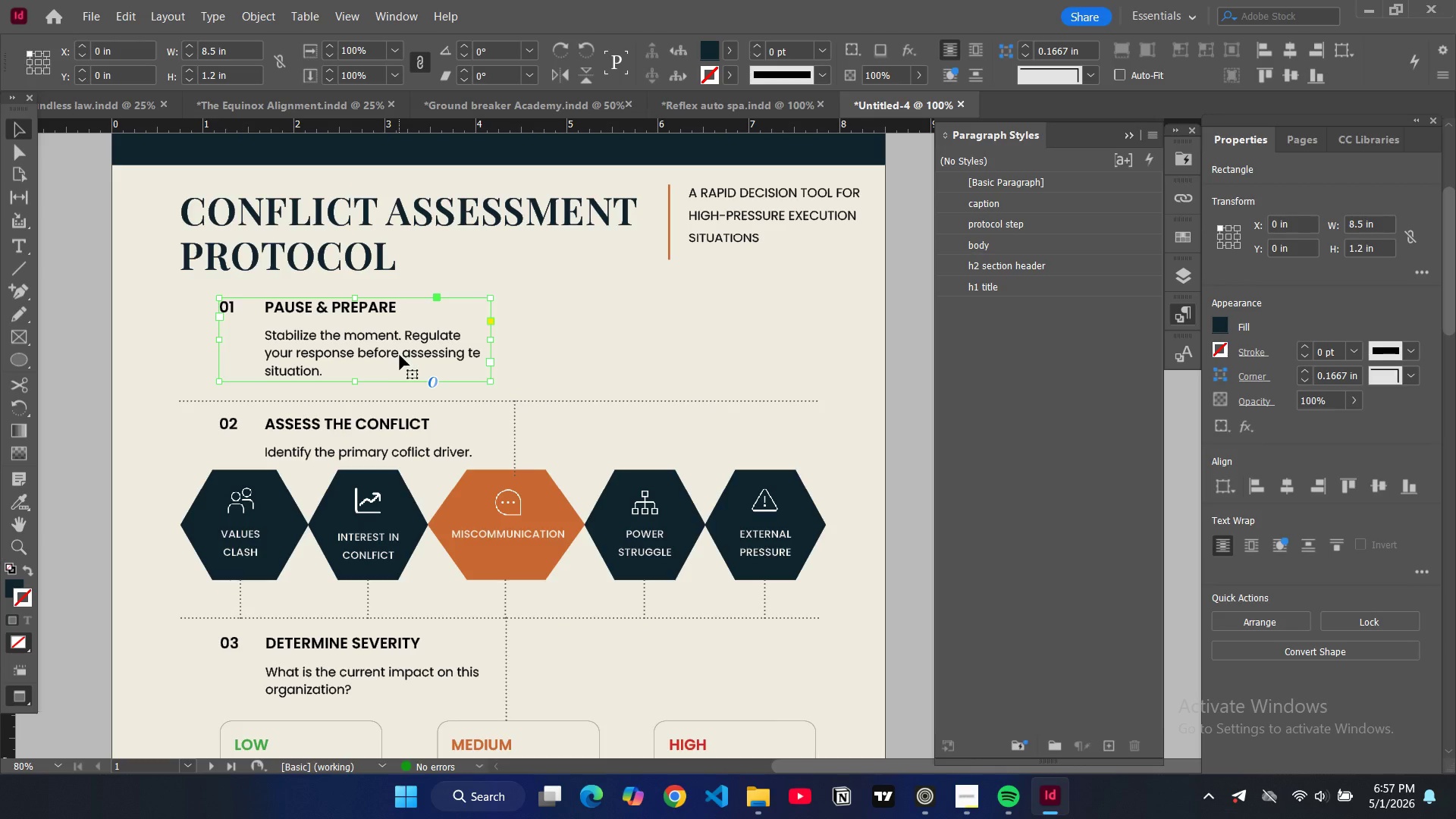 
double_click([401, 349])
 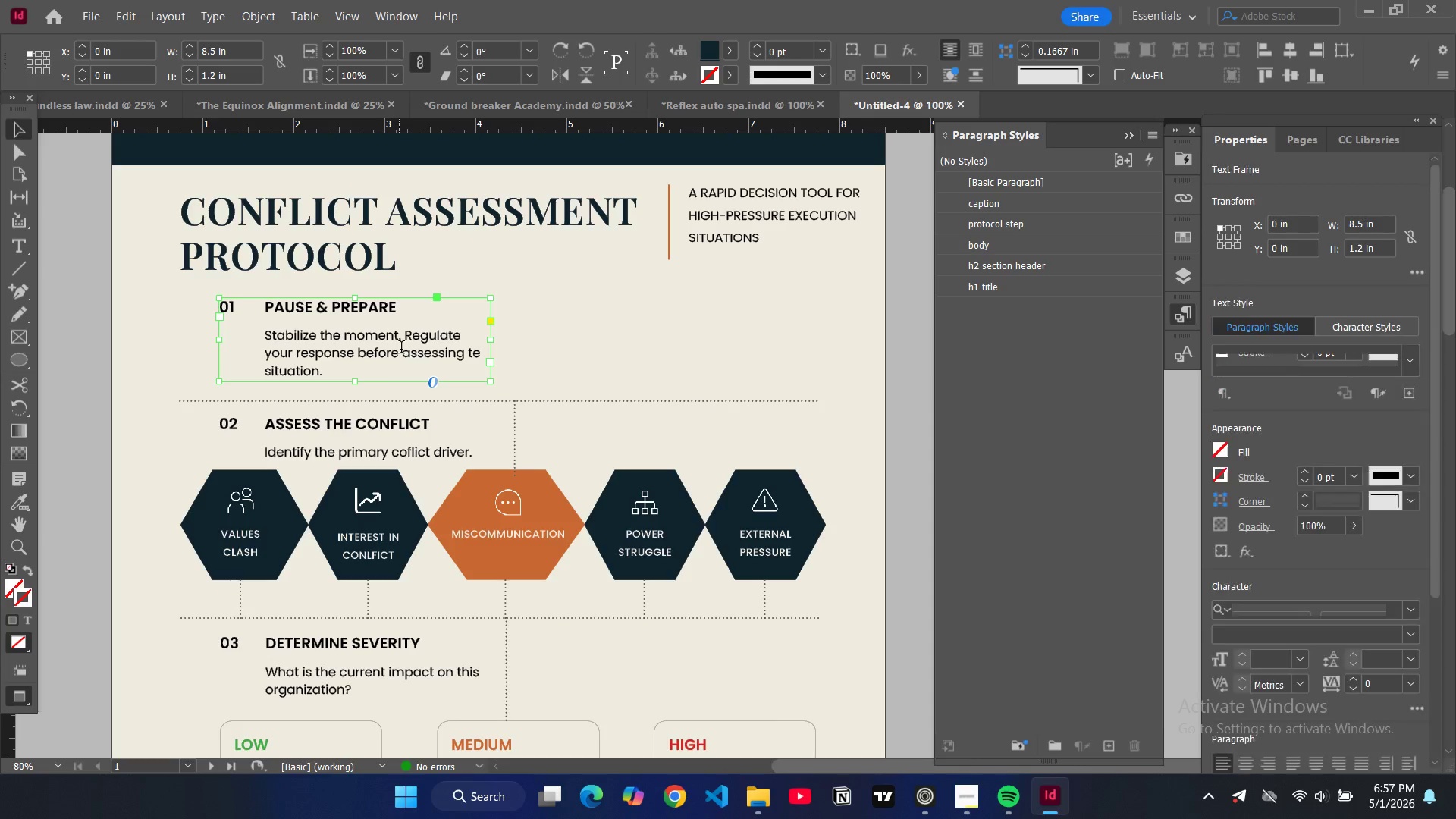 
triple_click([401, 349])
 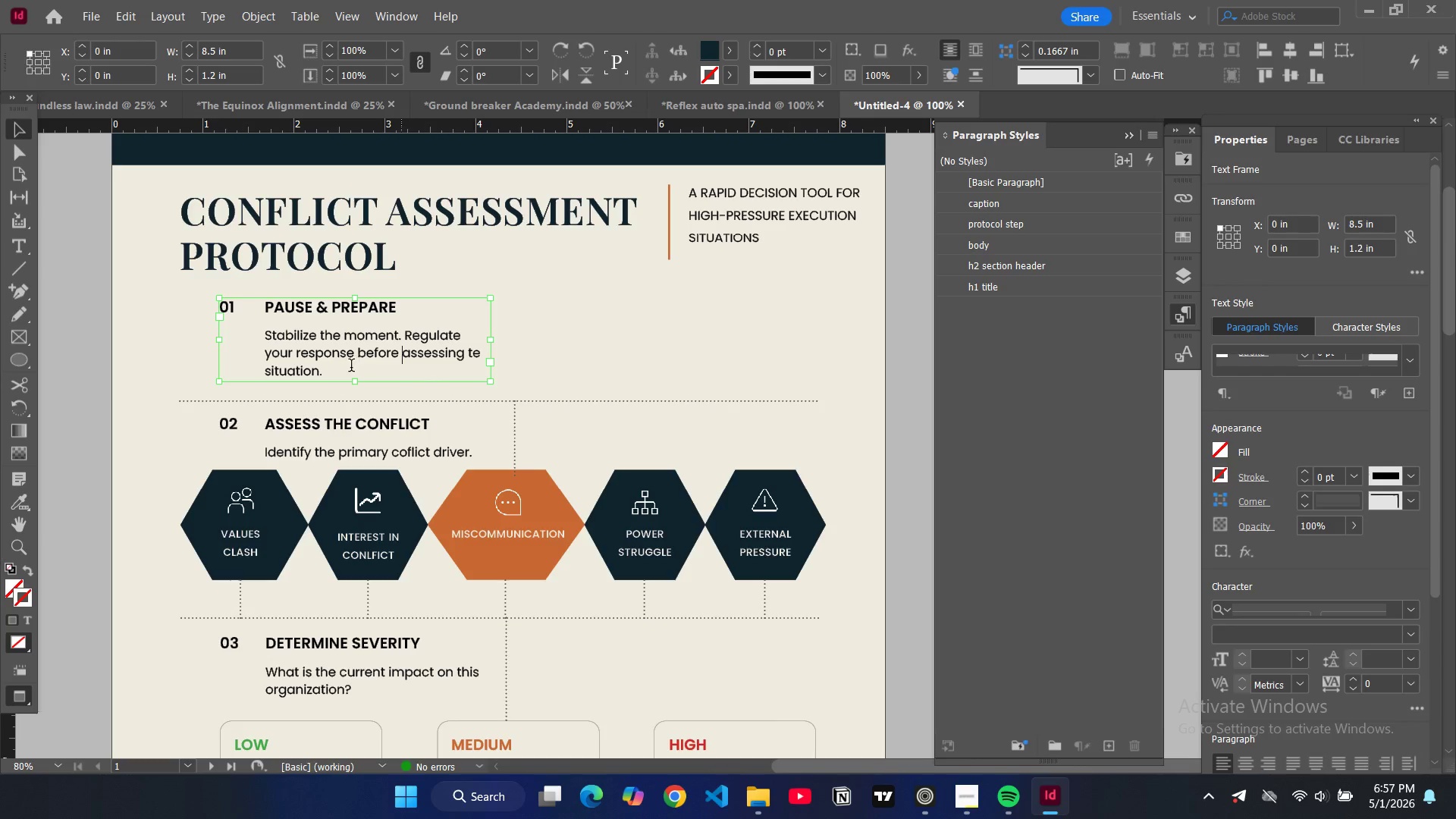 
left_click_drag(start_coordinate=[348, 368], to_coordinate=[268, 335])
 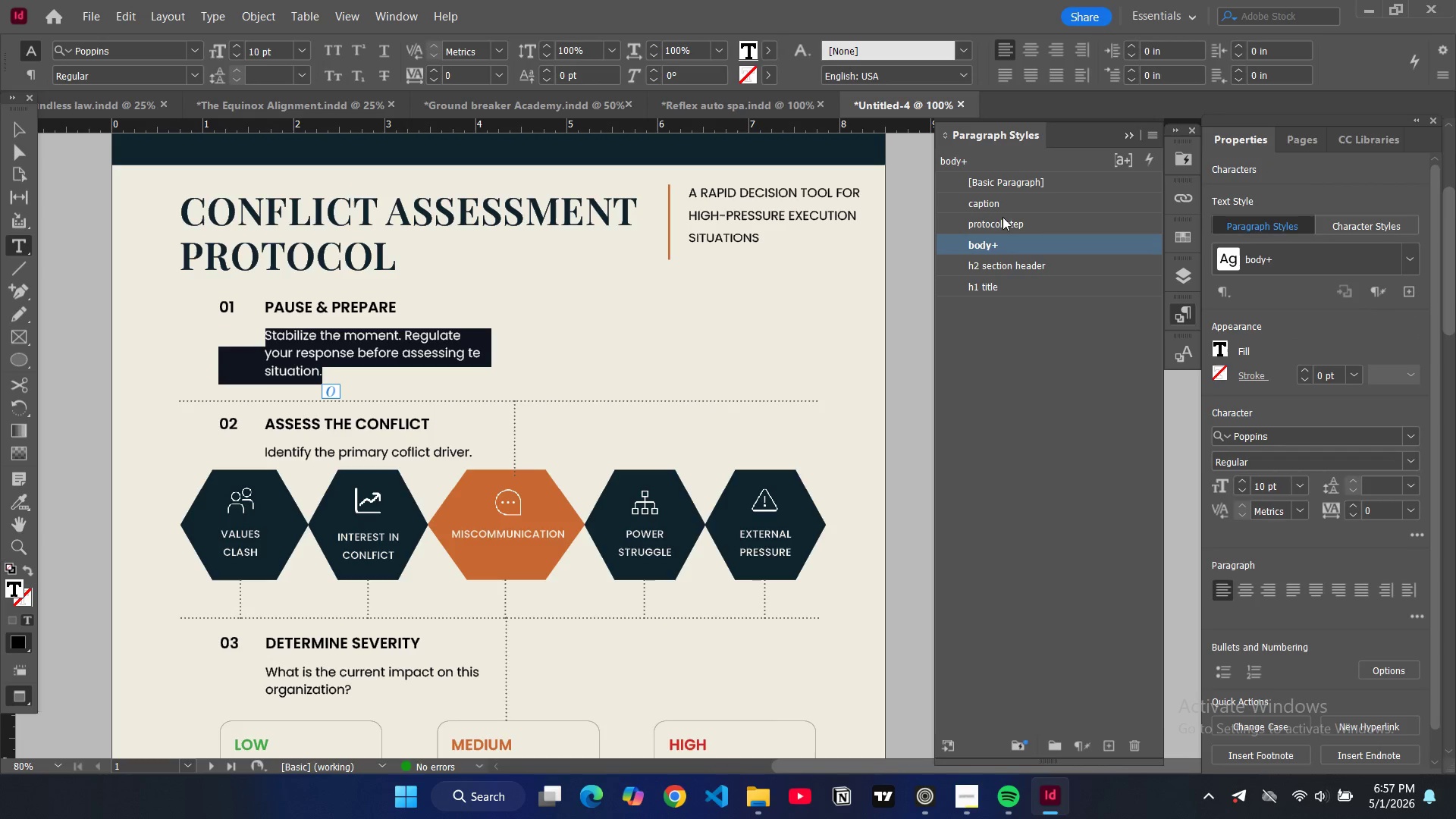 
left_click([1001, 208])
 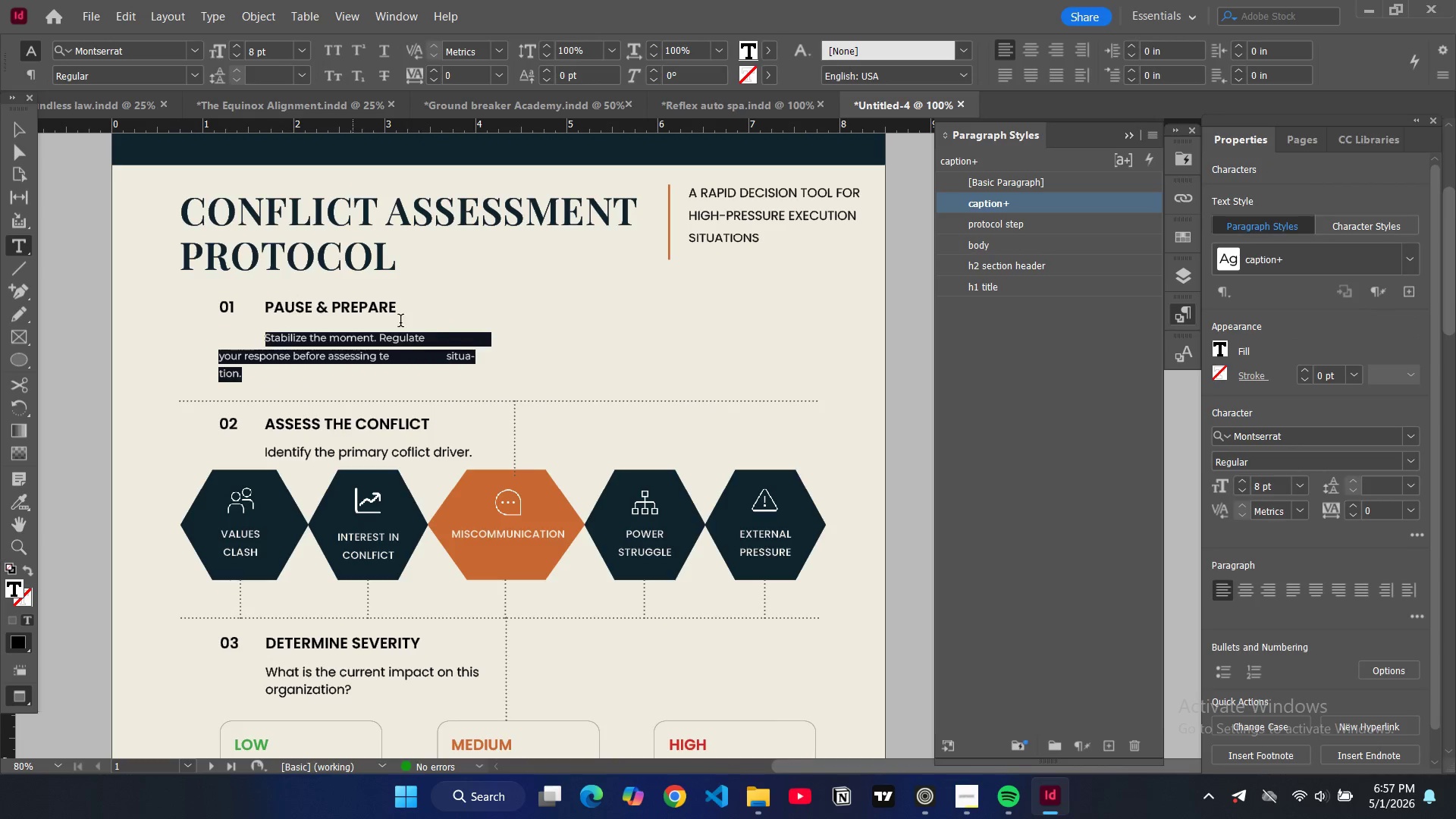 
left_click([448, 350])
 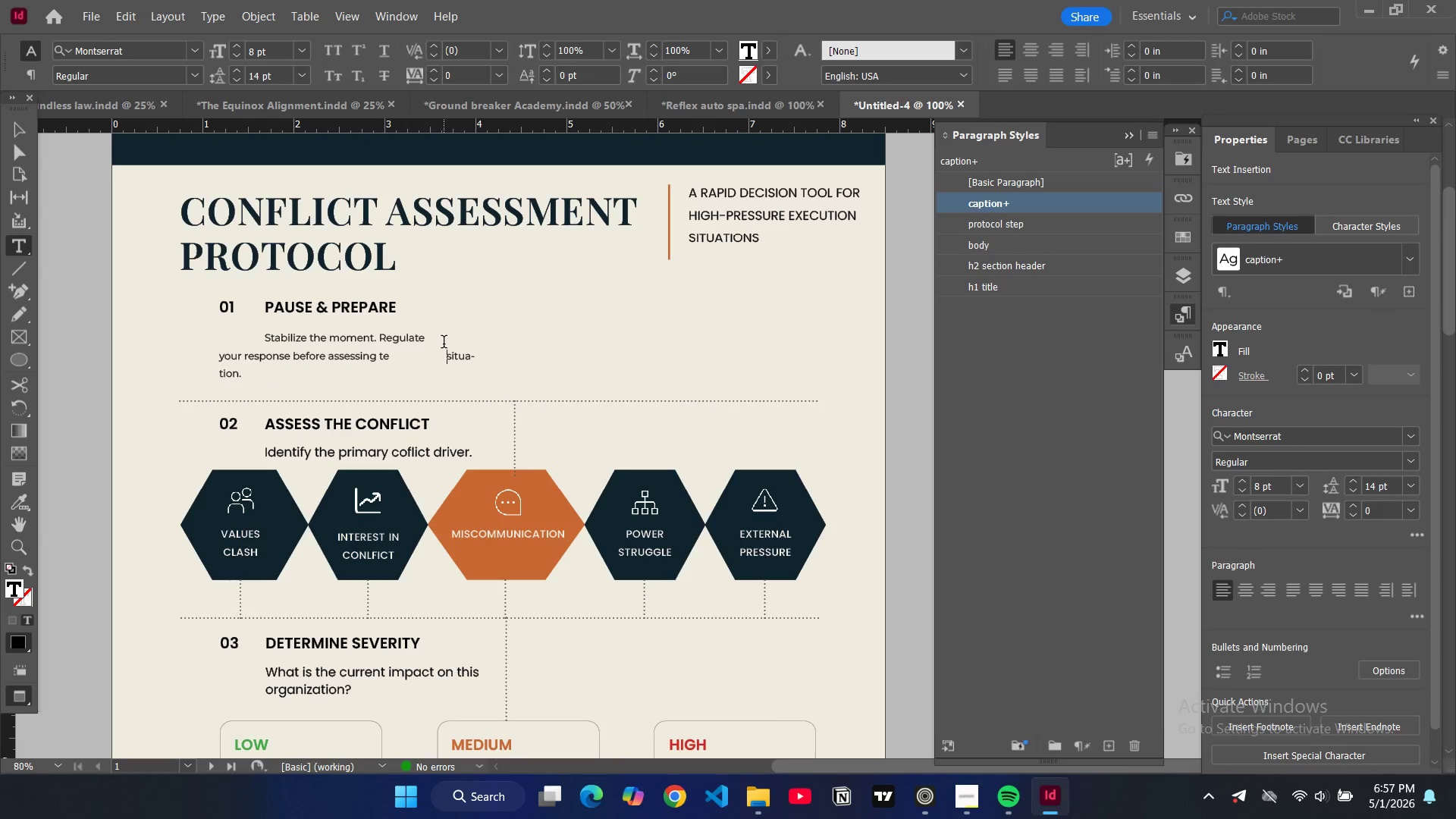 
key(Backspace)
 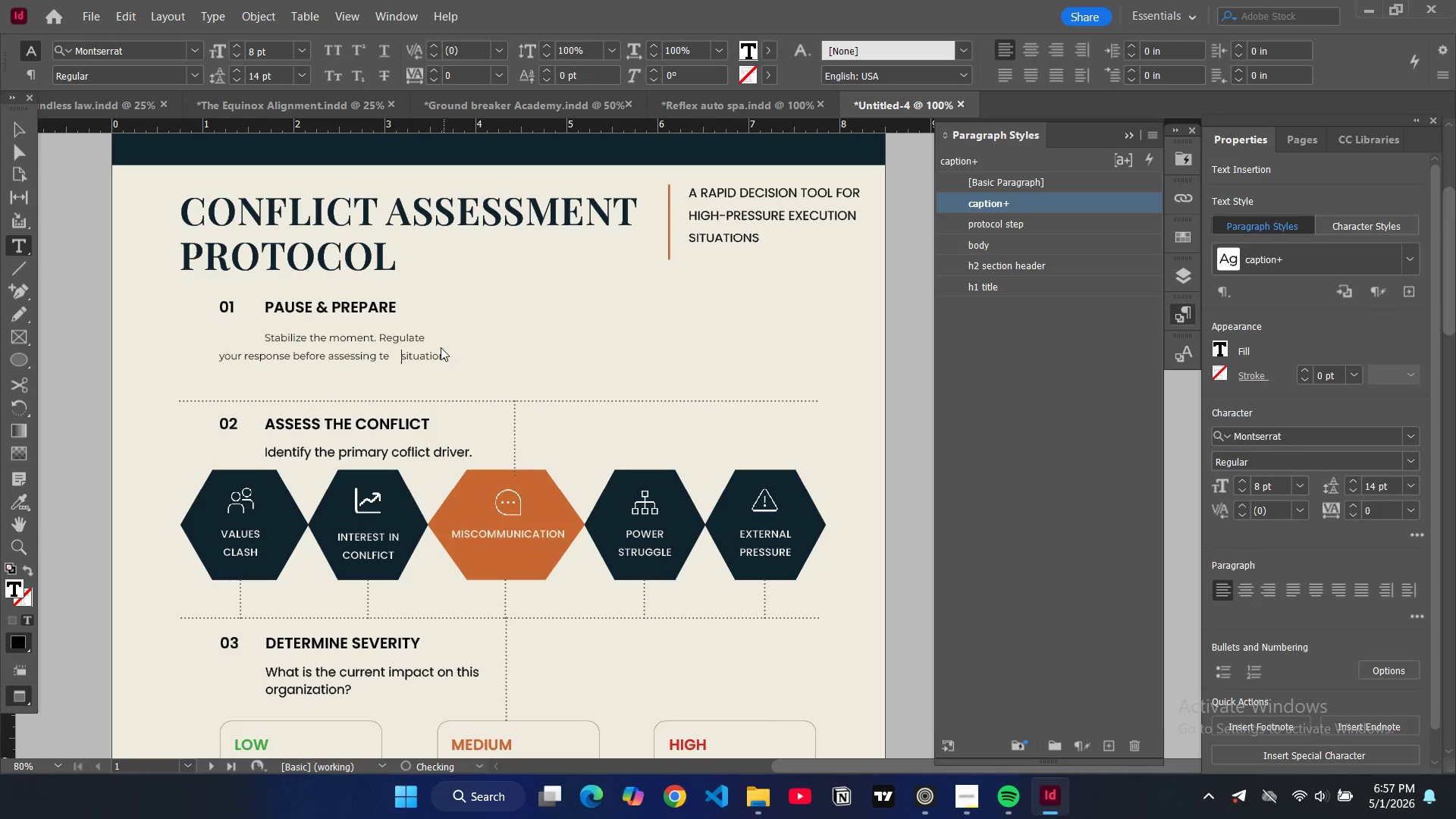 
key(Backspace)
 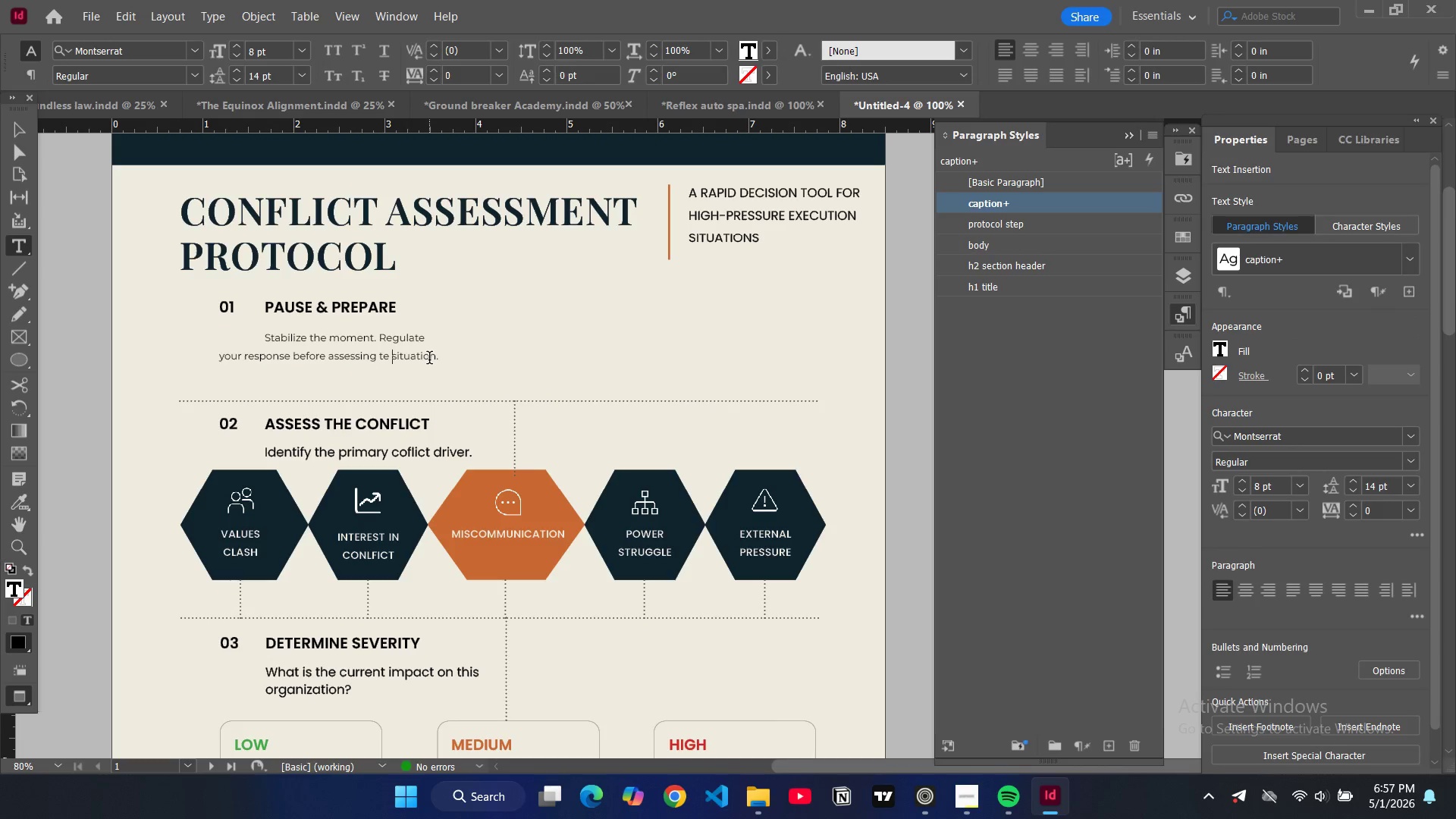 
key(Backspace)
key(Backspace)
type(he)
 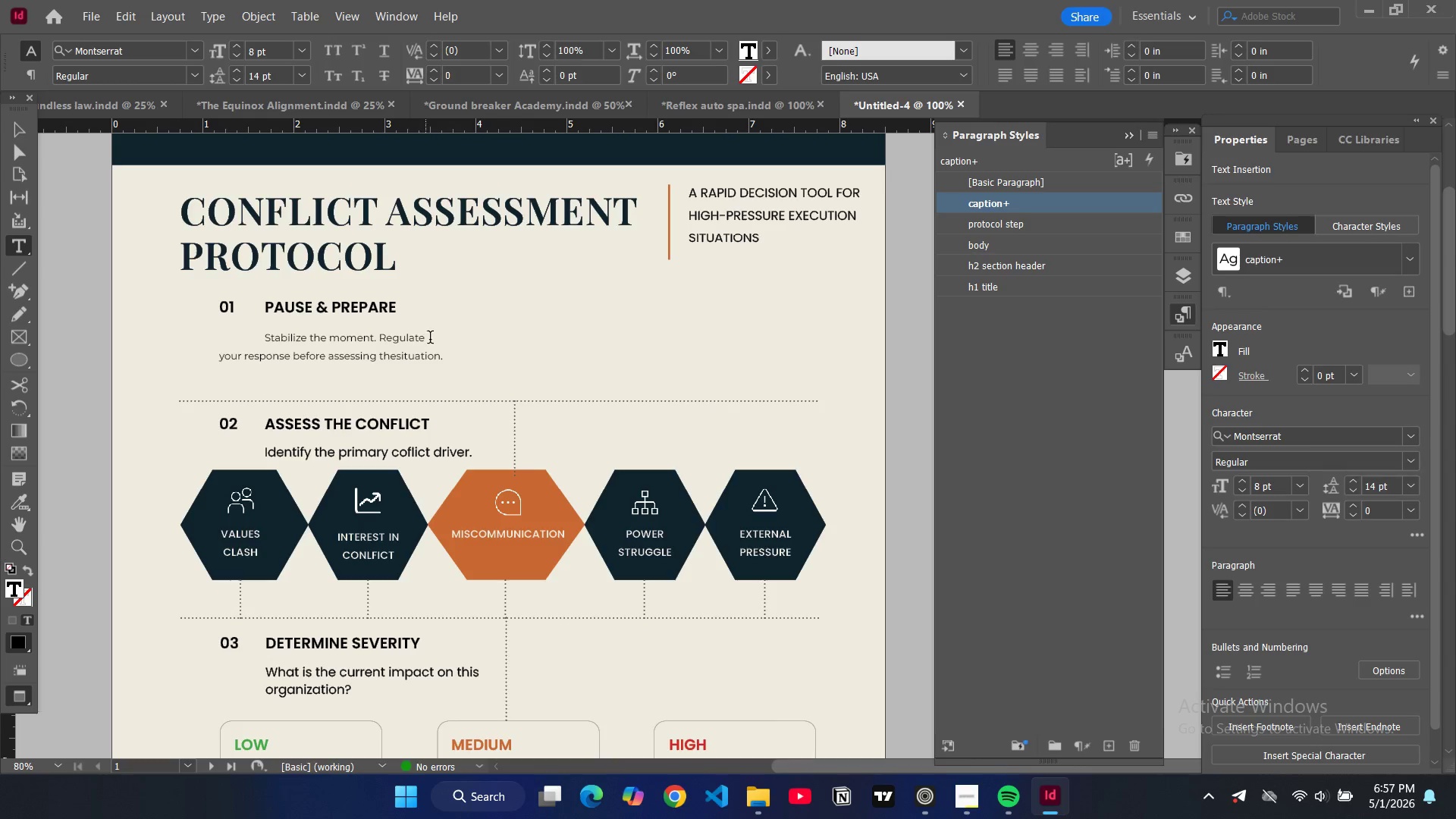 
left_click([430, 340])
 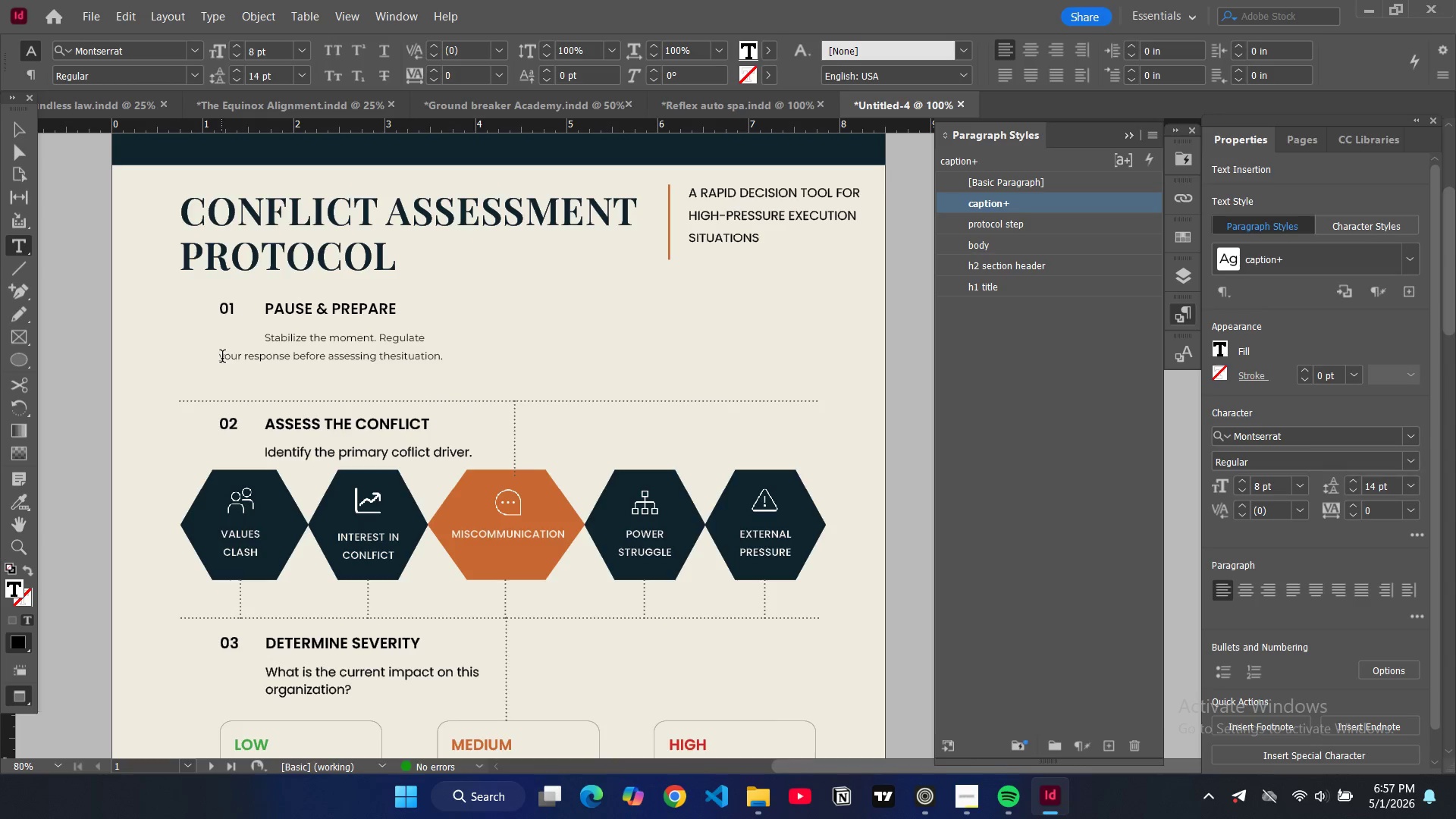 
double_click([220, 358])
 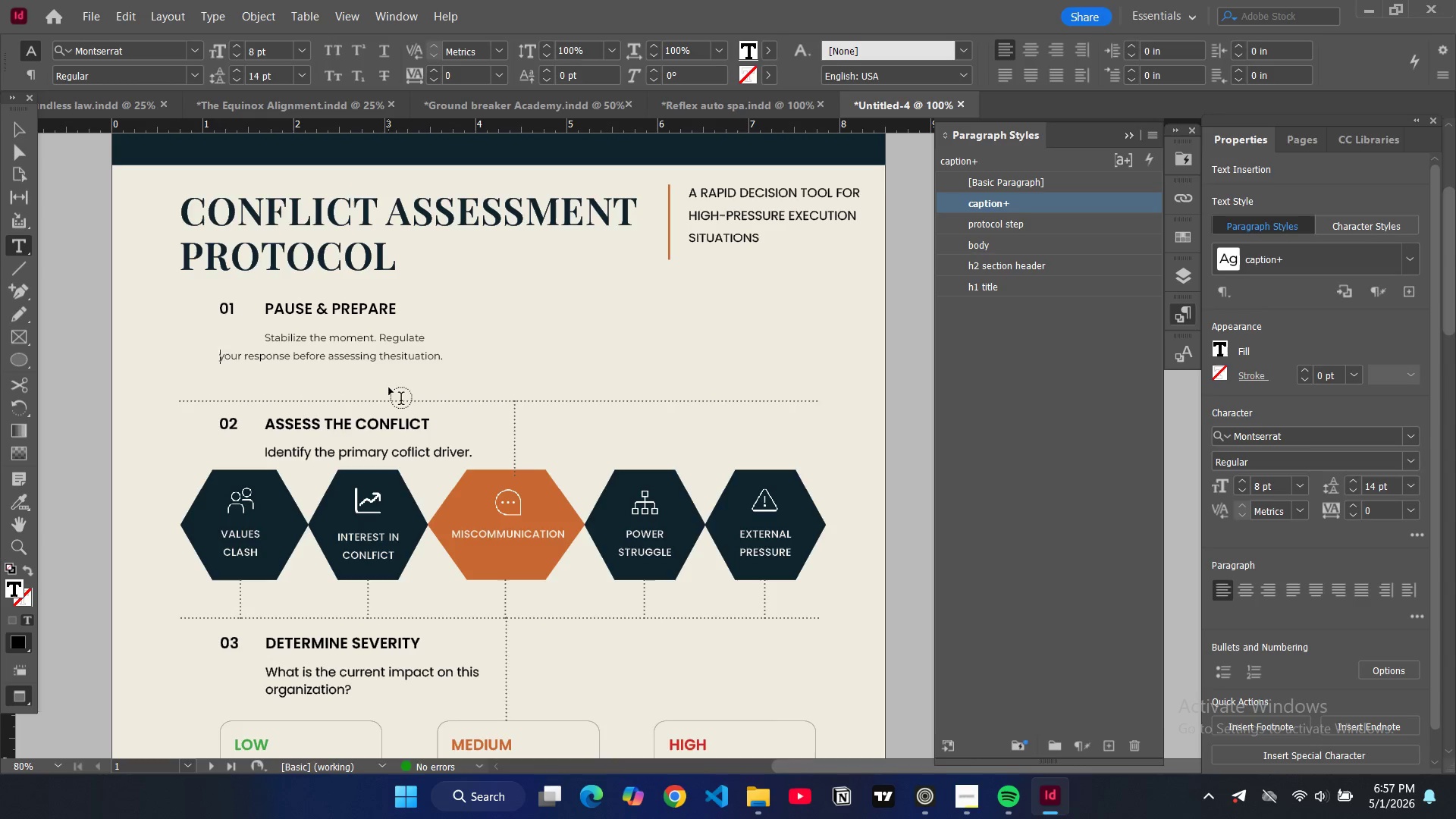 
key(Backspace)
 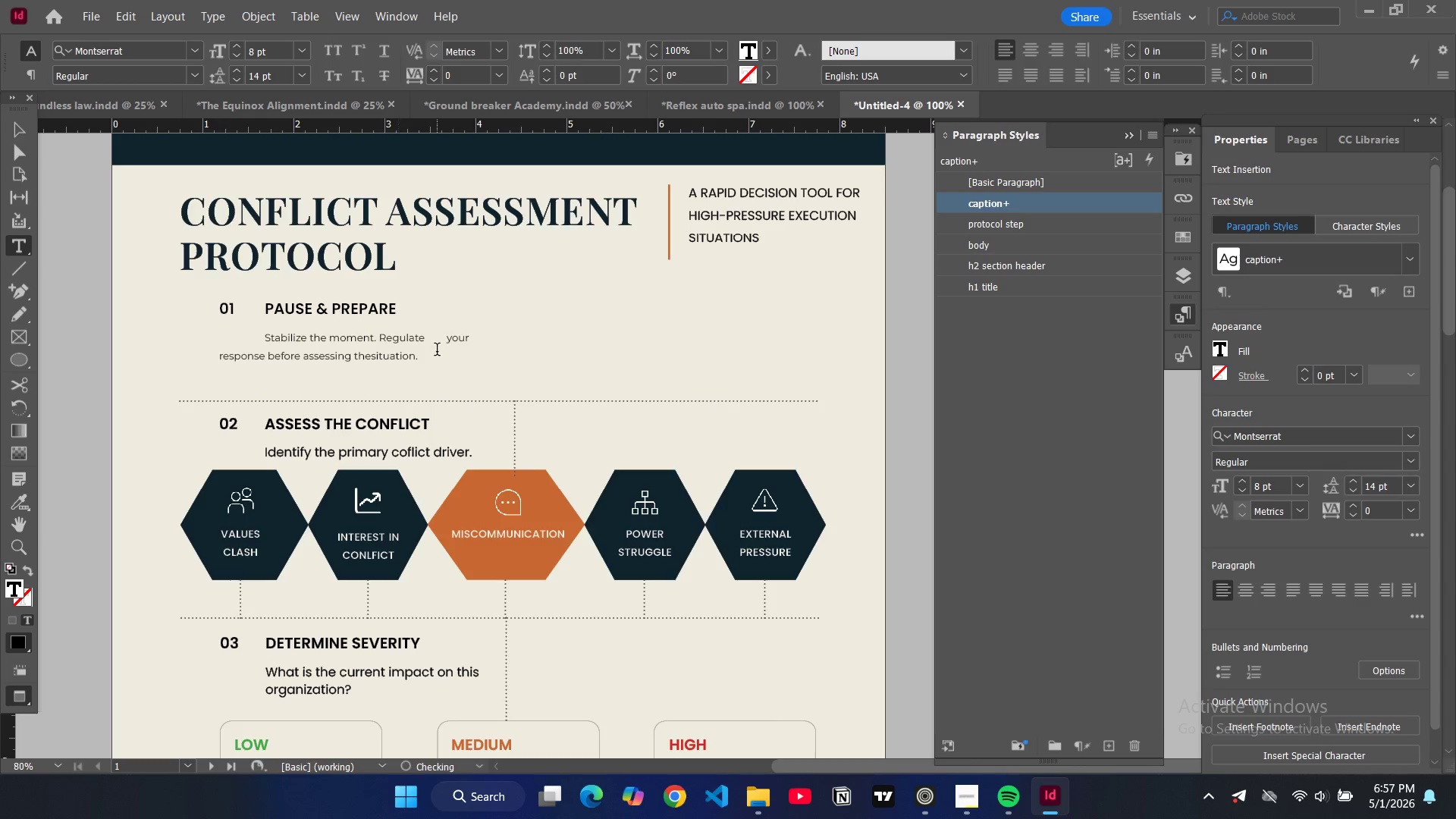 
key(Backspace)
 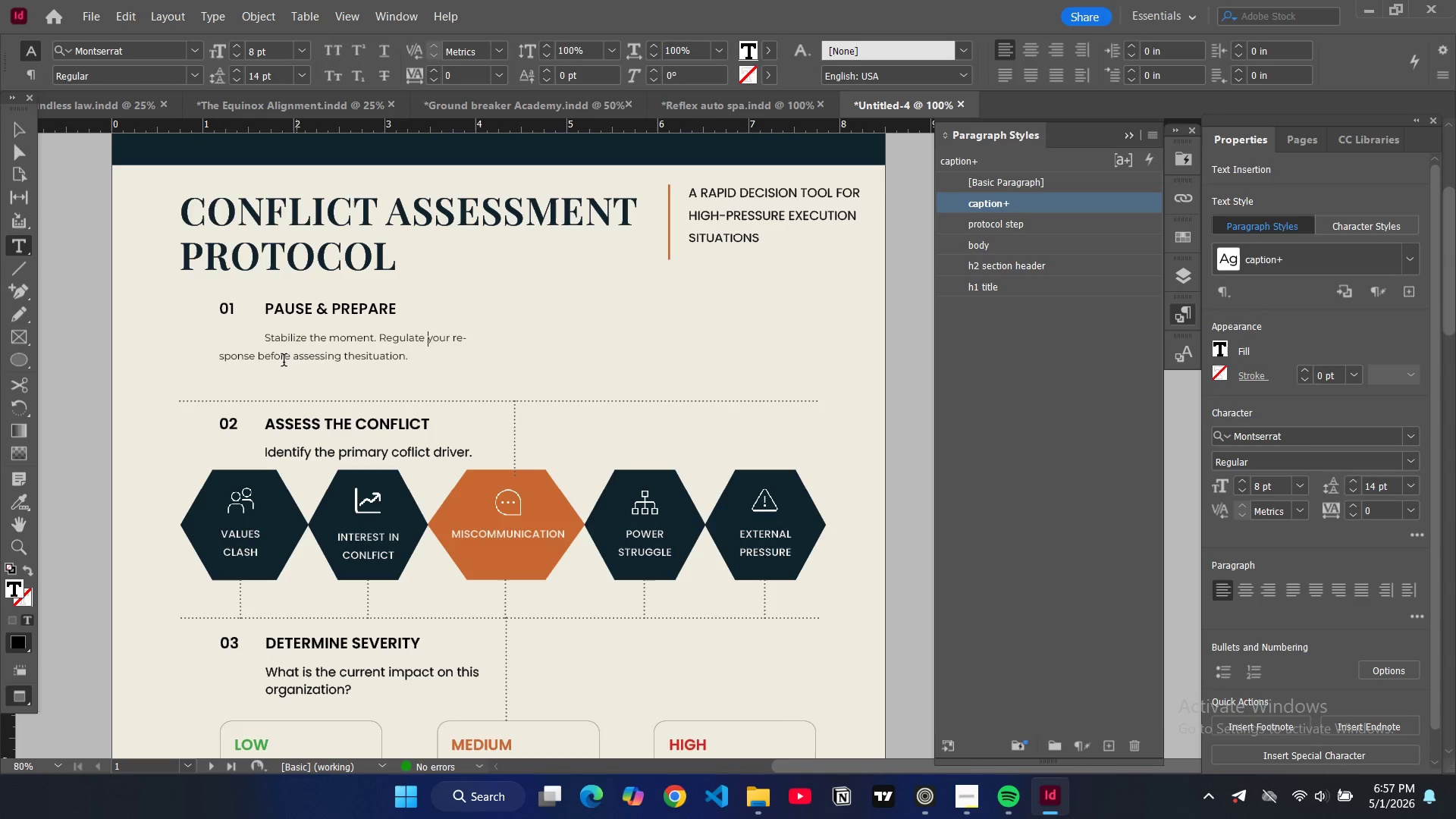 
left_click([220, 358])
 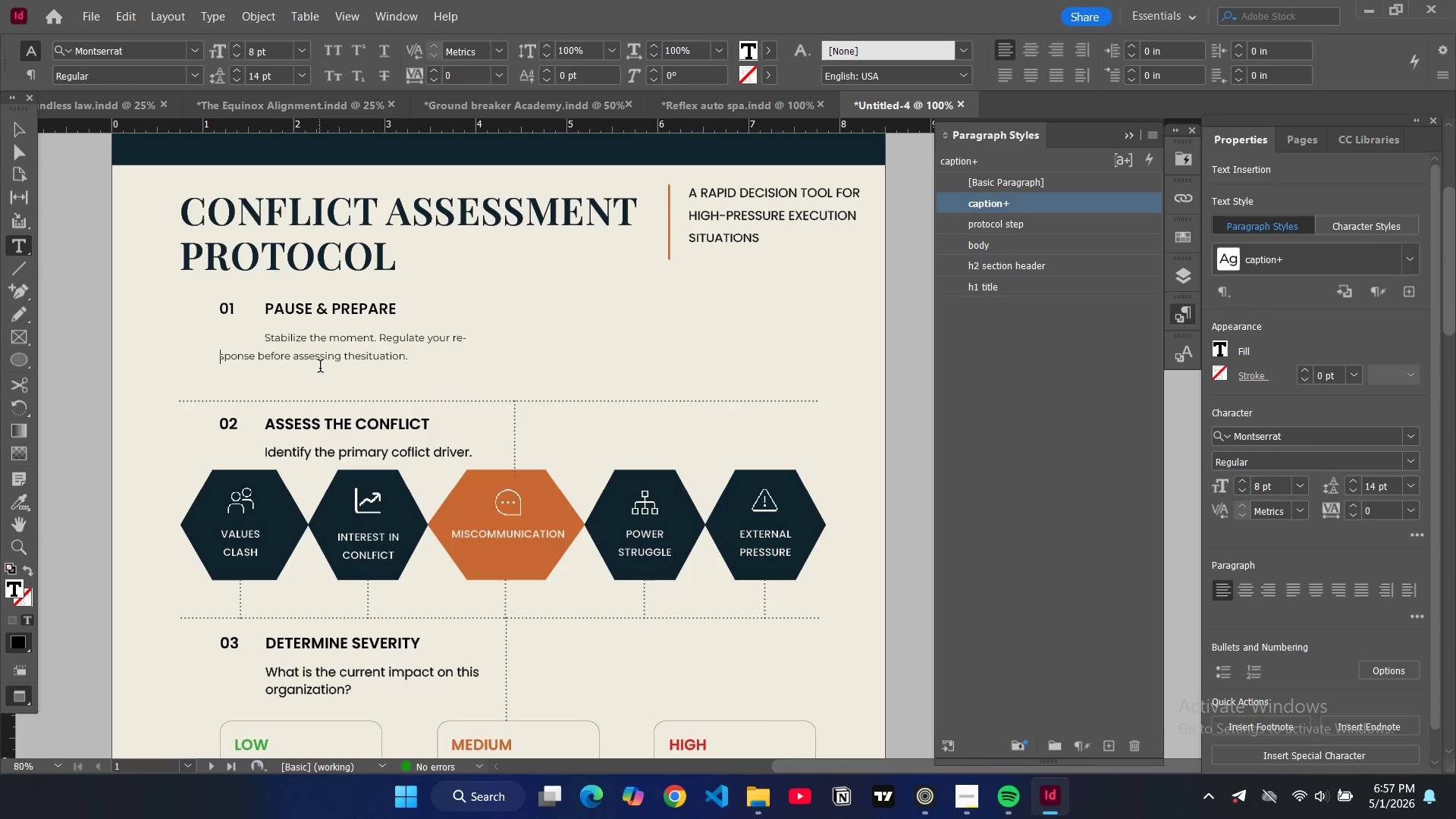 
key(Tab)
 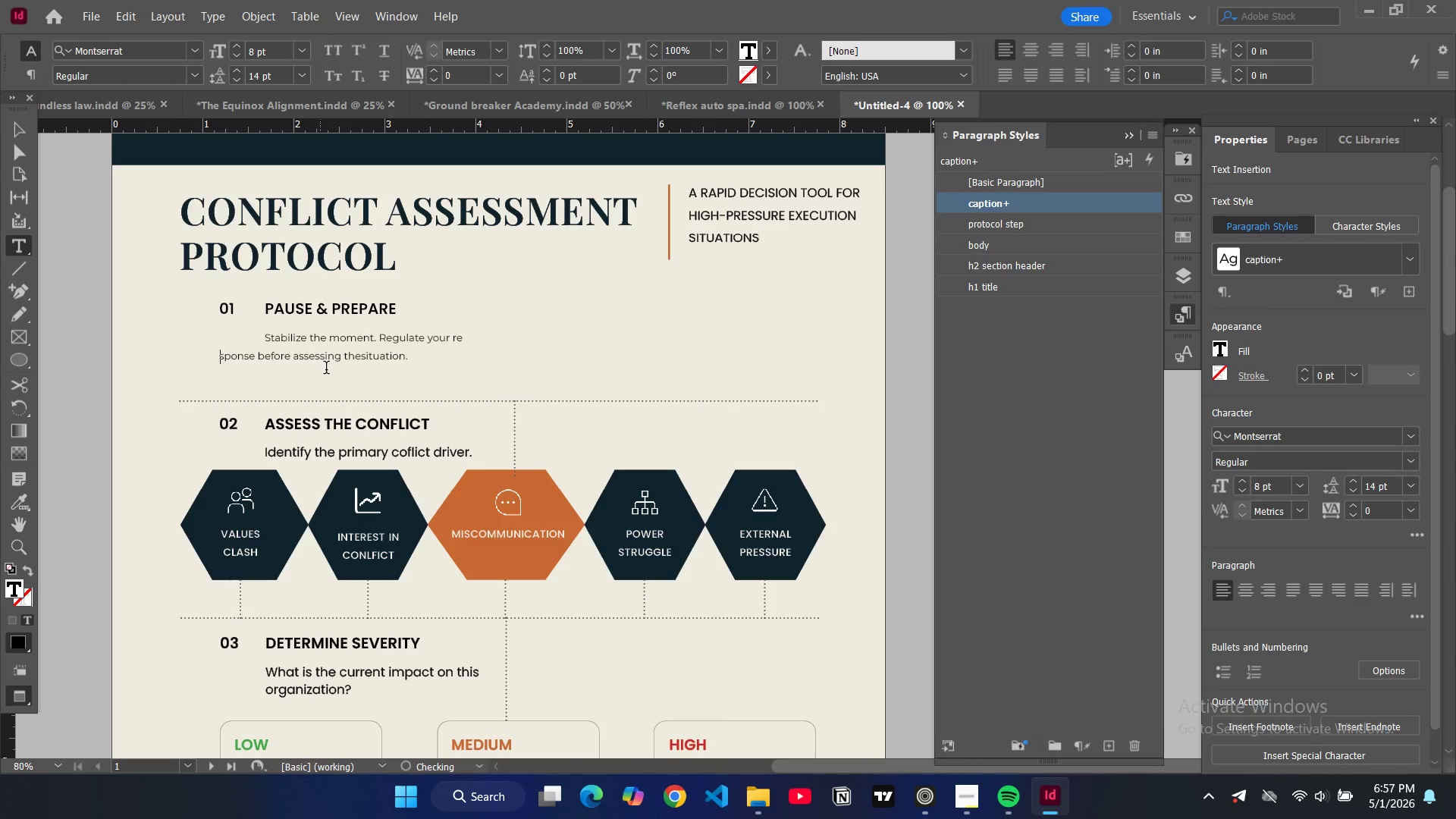 
key(Tab)
 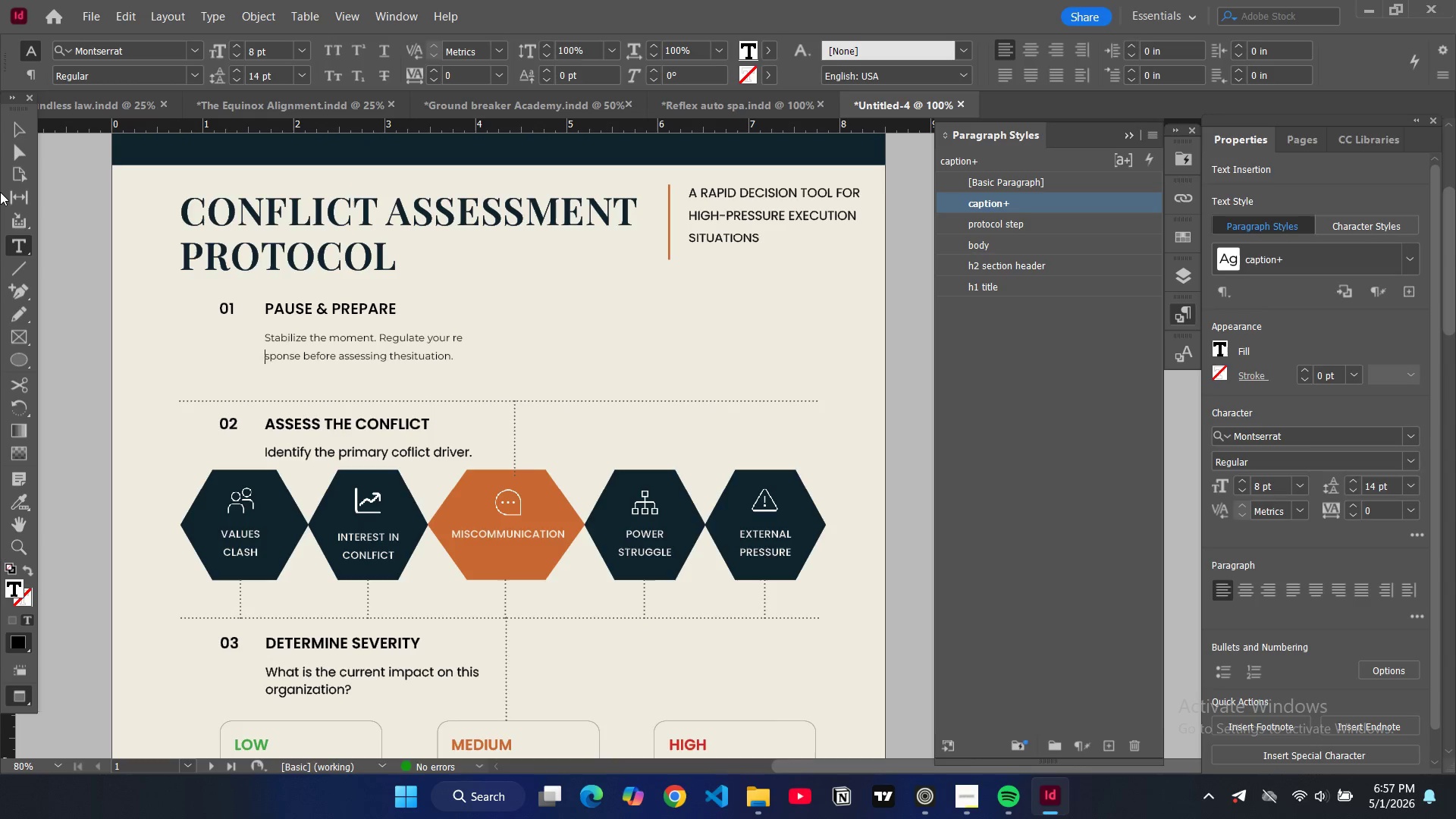 
left_click([18, 136])
 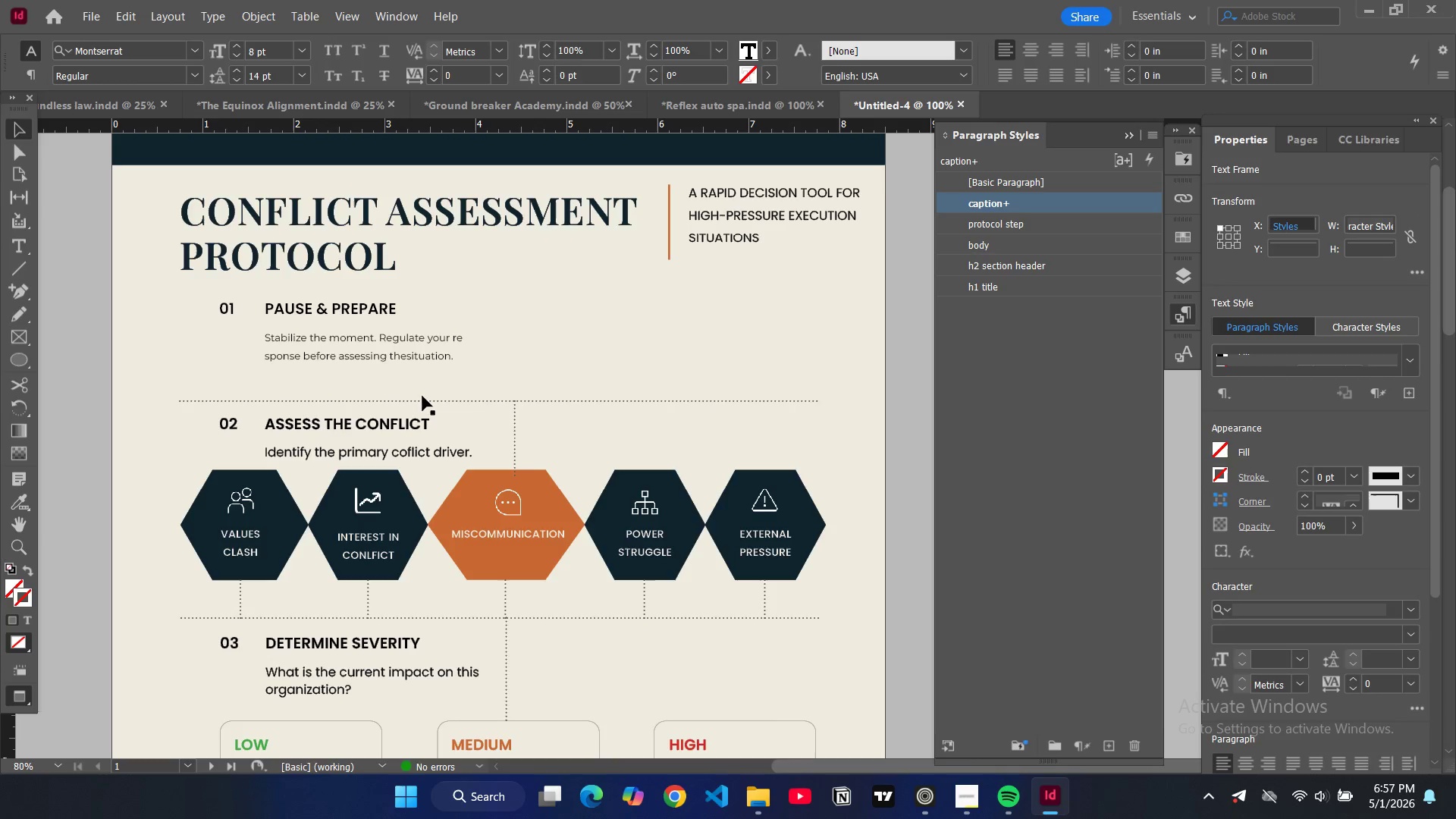 
left_click([423, 400])
 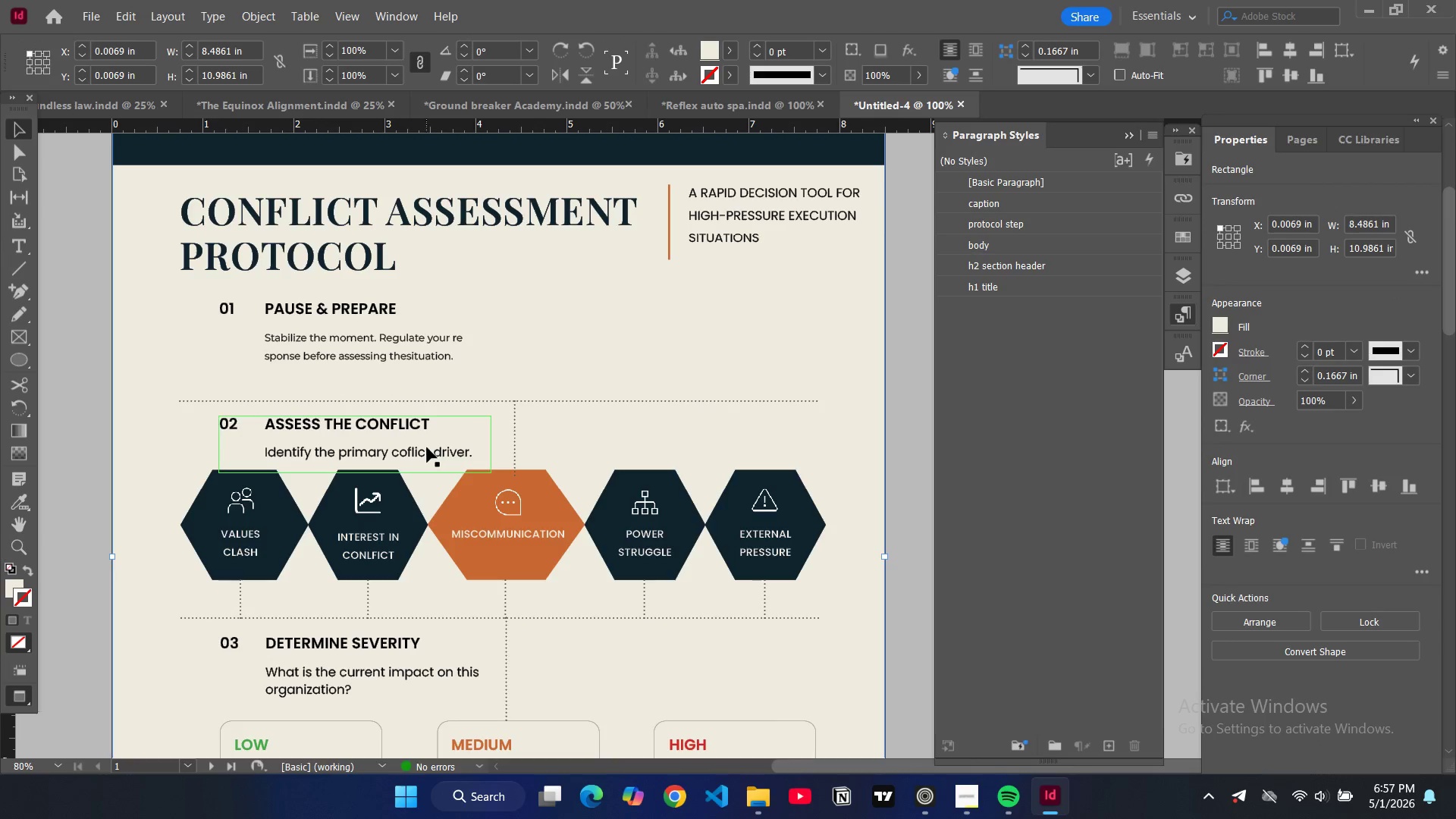 
double_click([432, 453])
 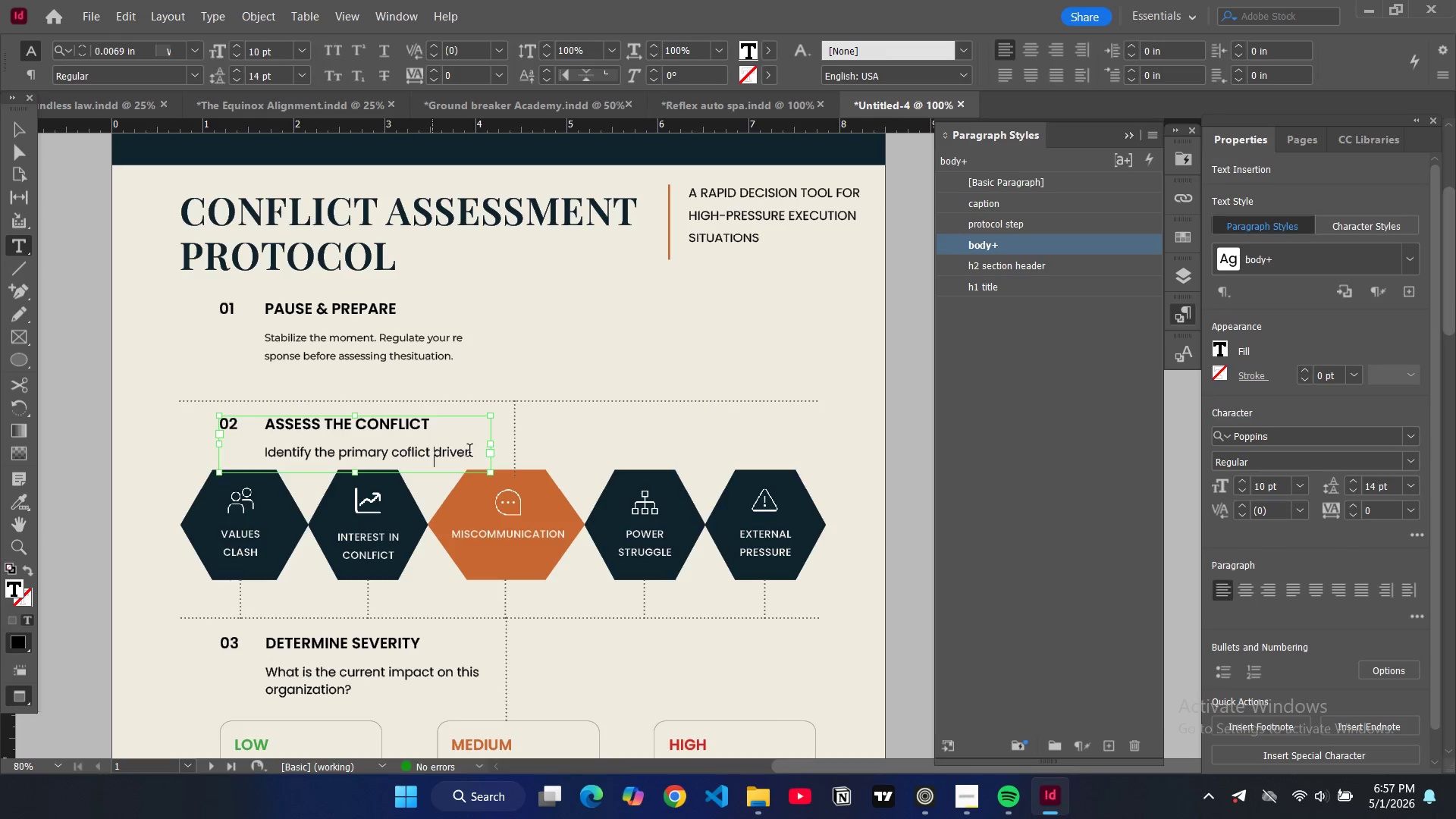 
left_click_drag(start_coordinate=[470, 453], to_coordinate=[376, 453])
 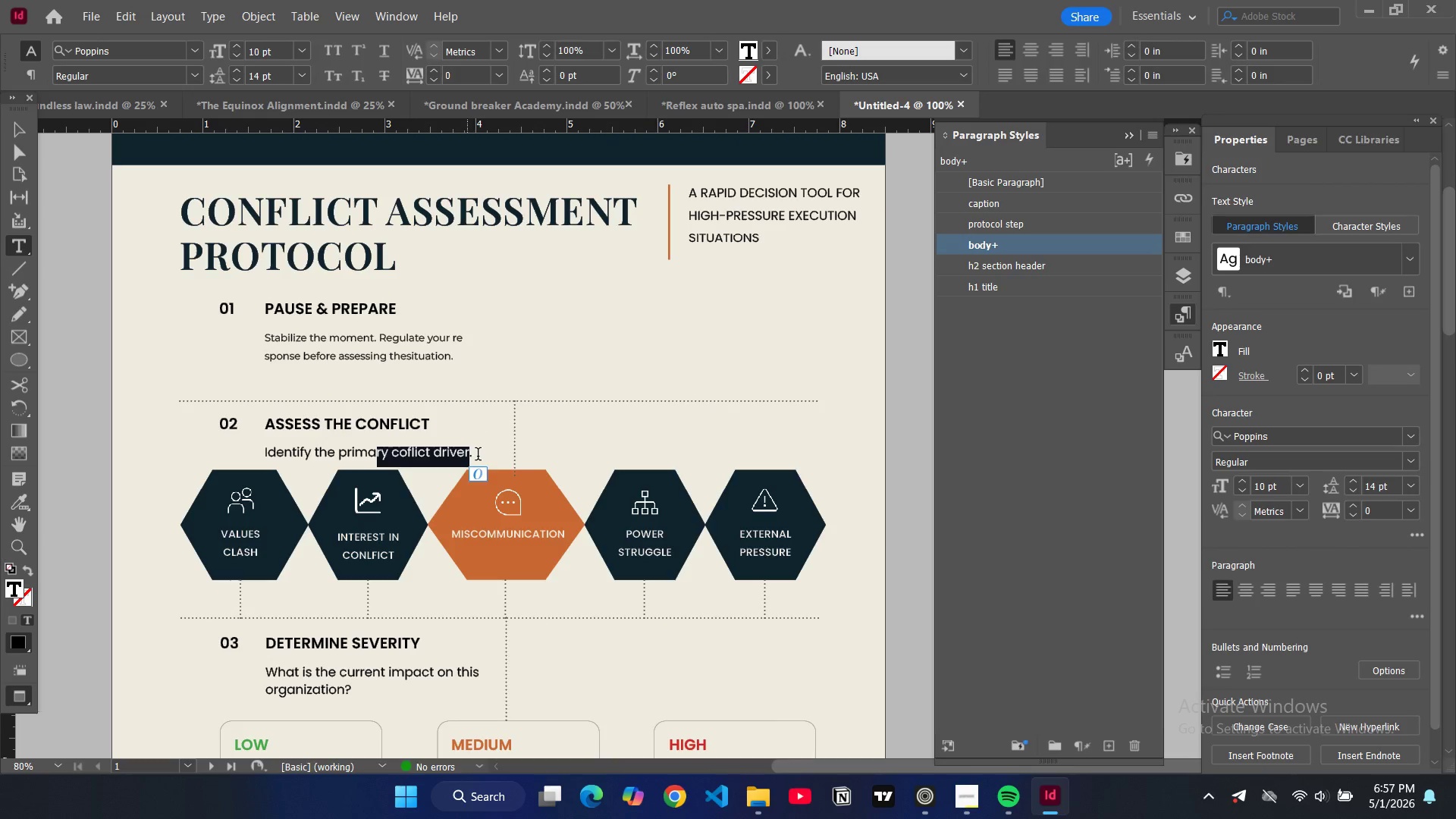 
left_click_drag(start_coordinate=[478, 456], to_coordinate=[297, 441])
 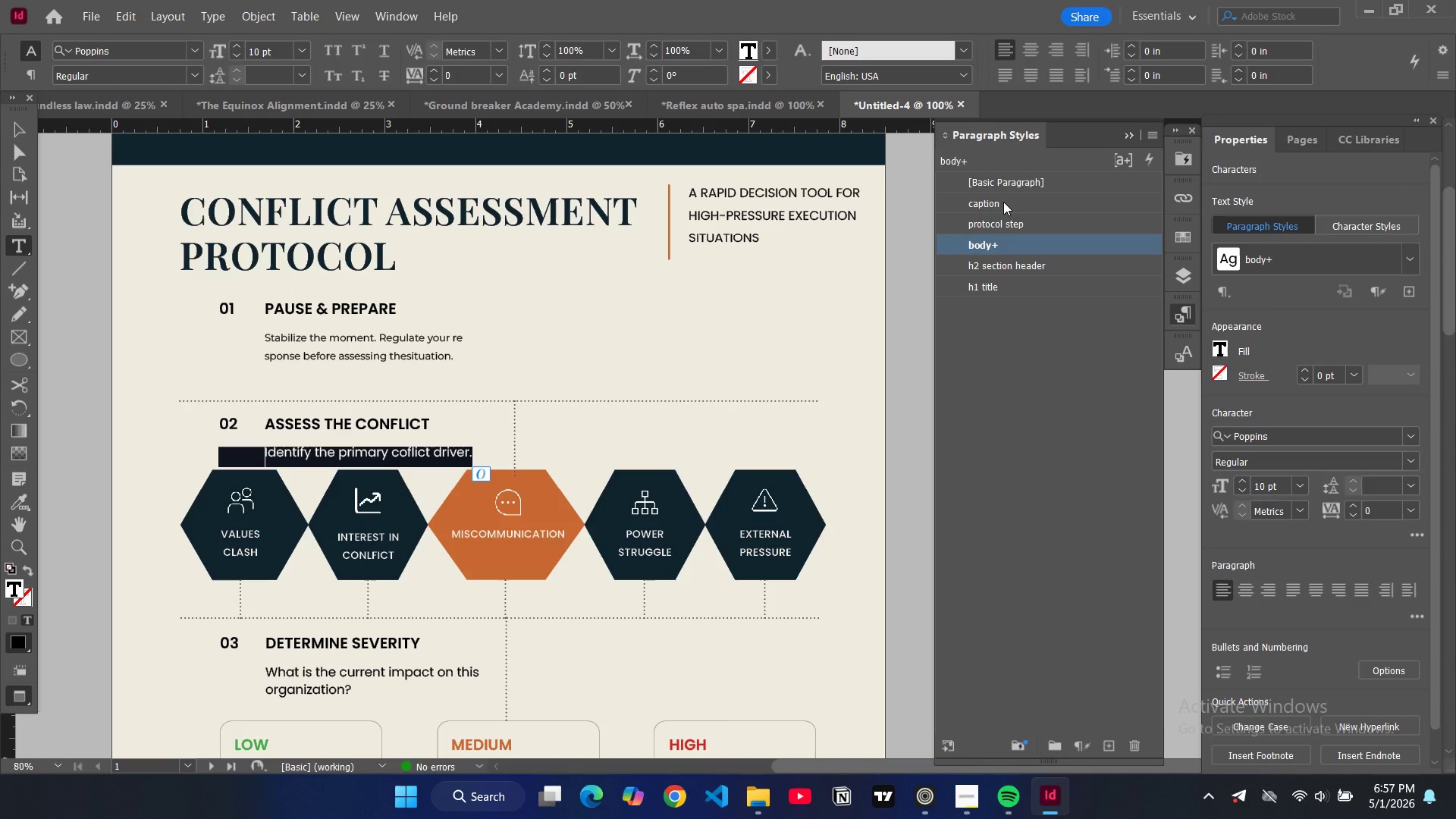 
left_click([1003, 202])
 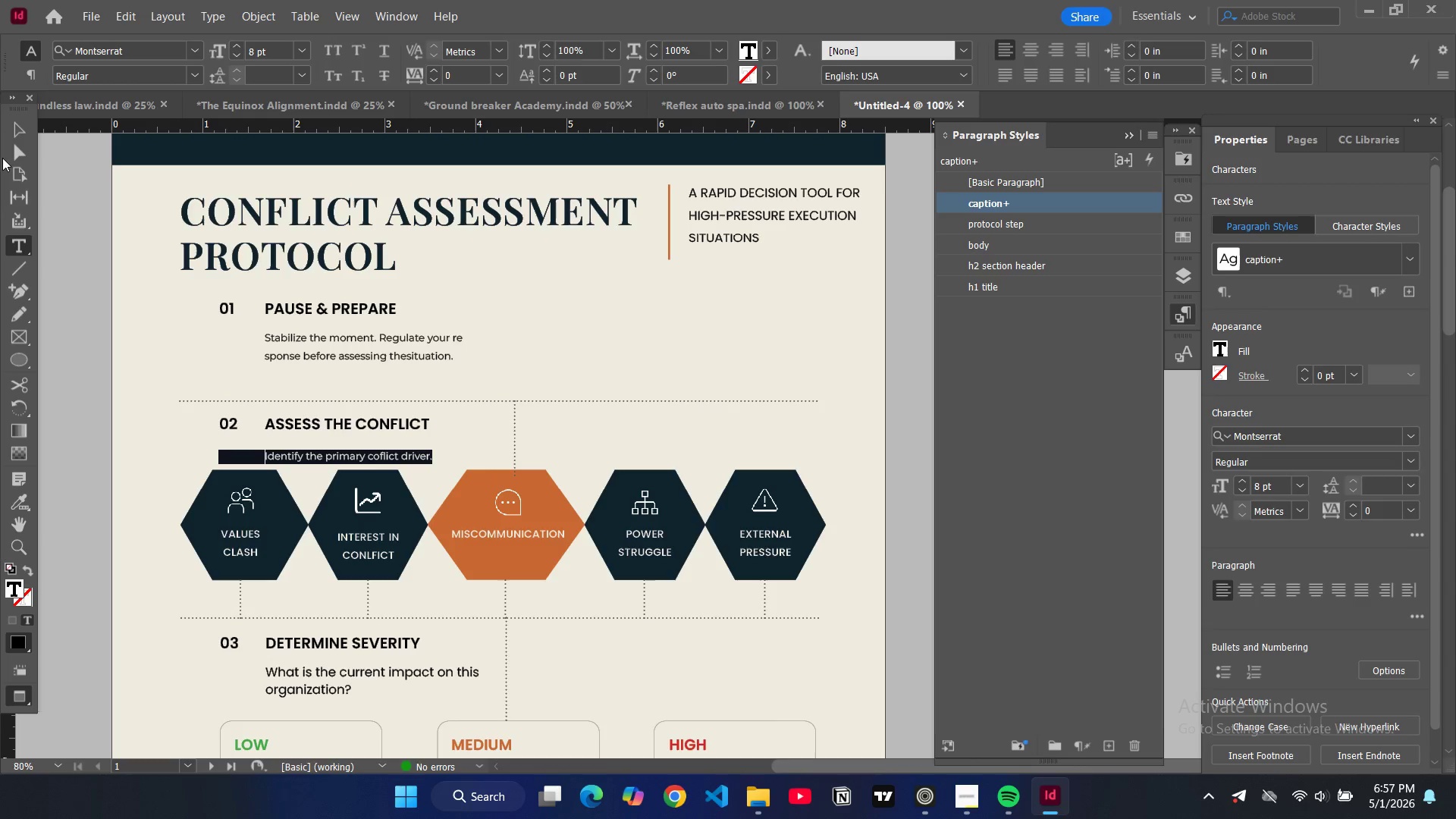 
left_click([17, 134])
 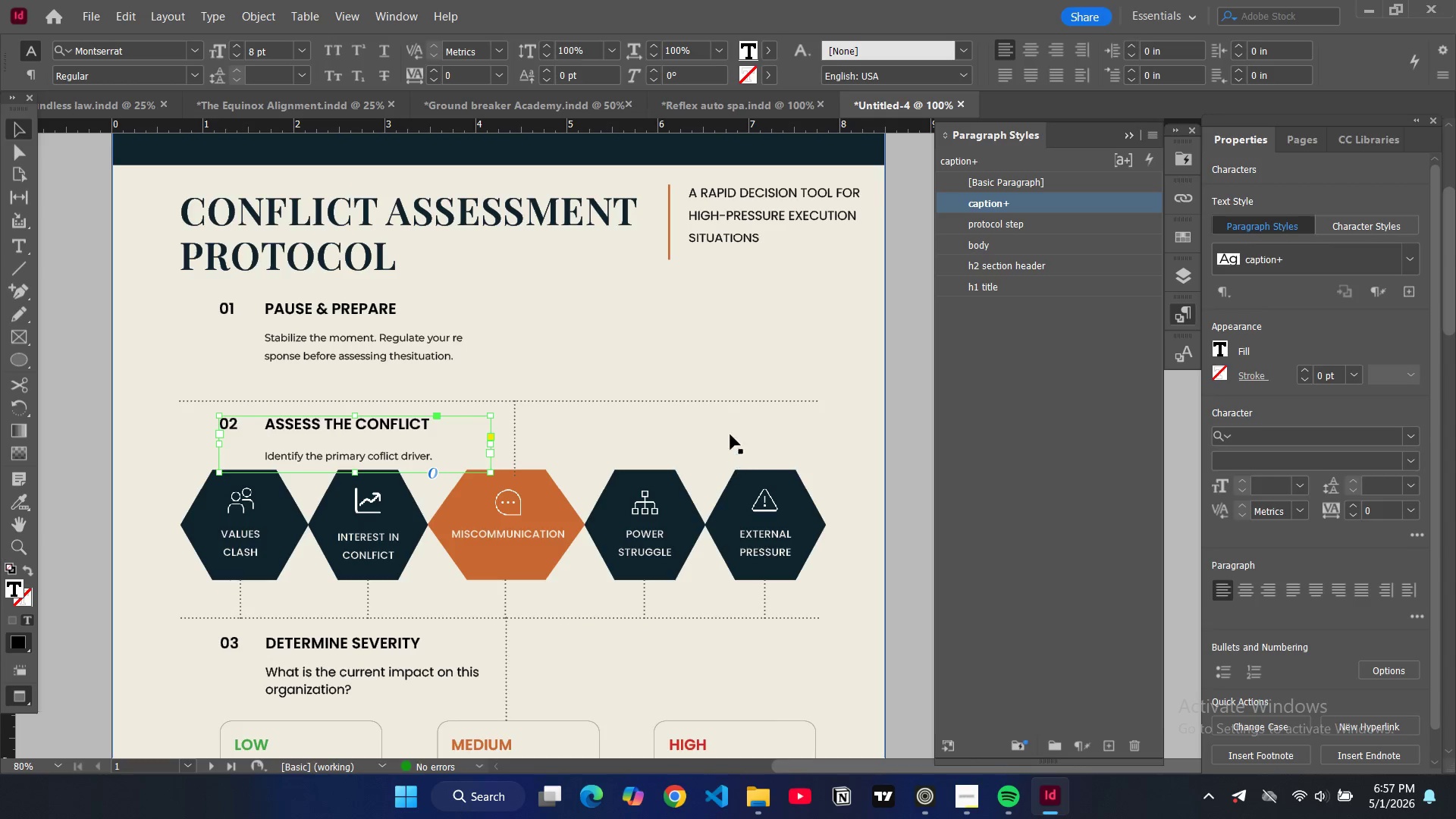 
scroll: coordinate [739, 416], scroll_direction: down, amount: 4.0
 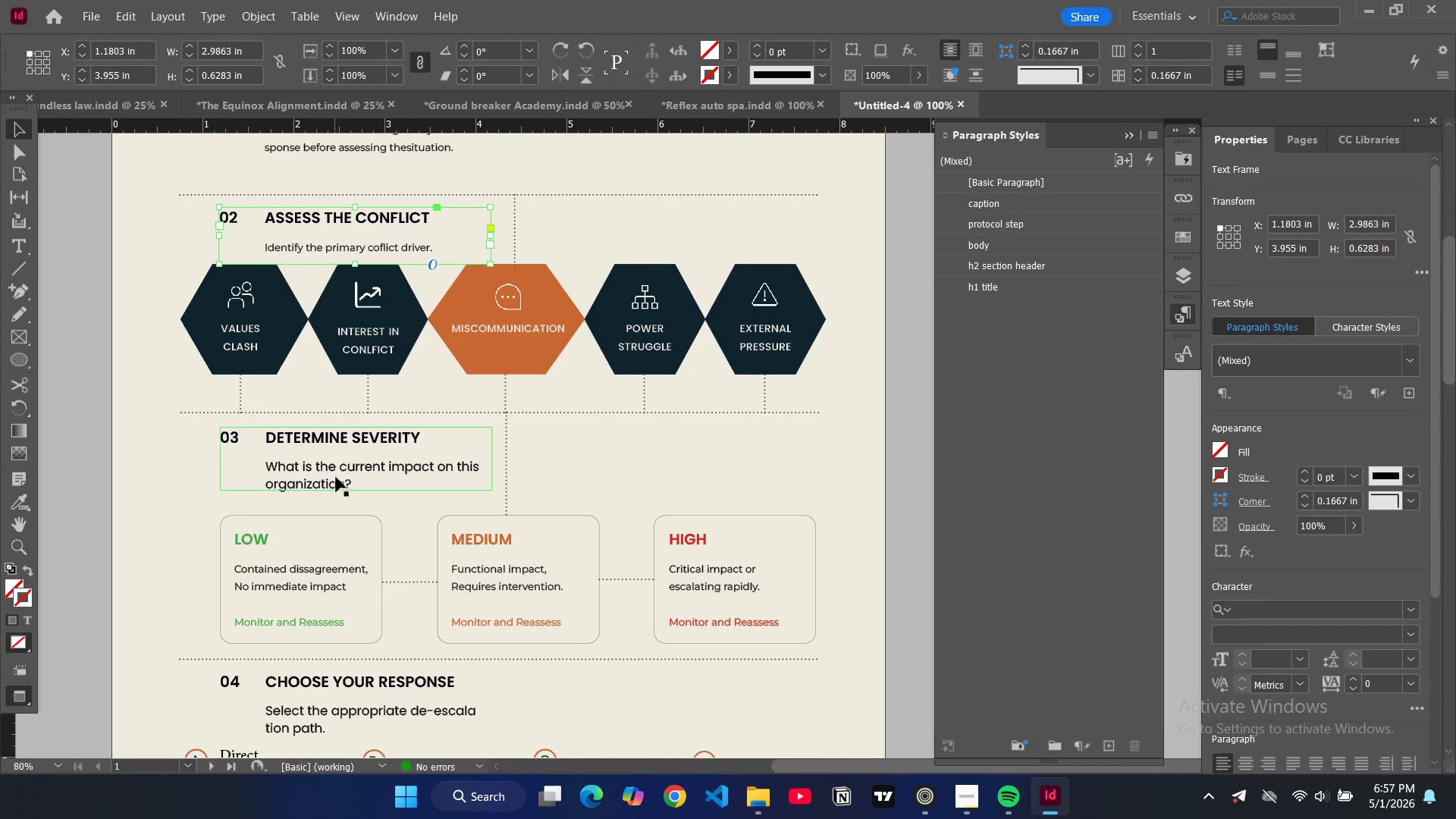 
double_click([334, 477])
 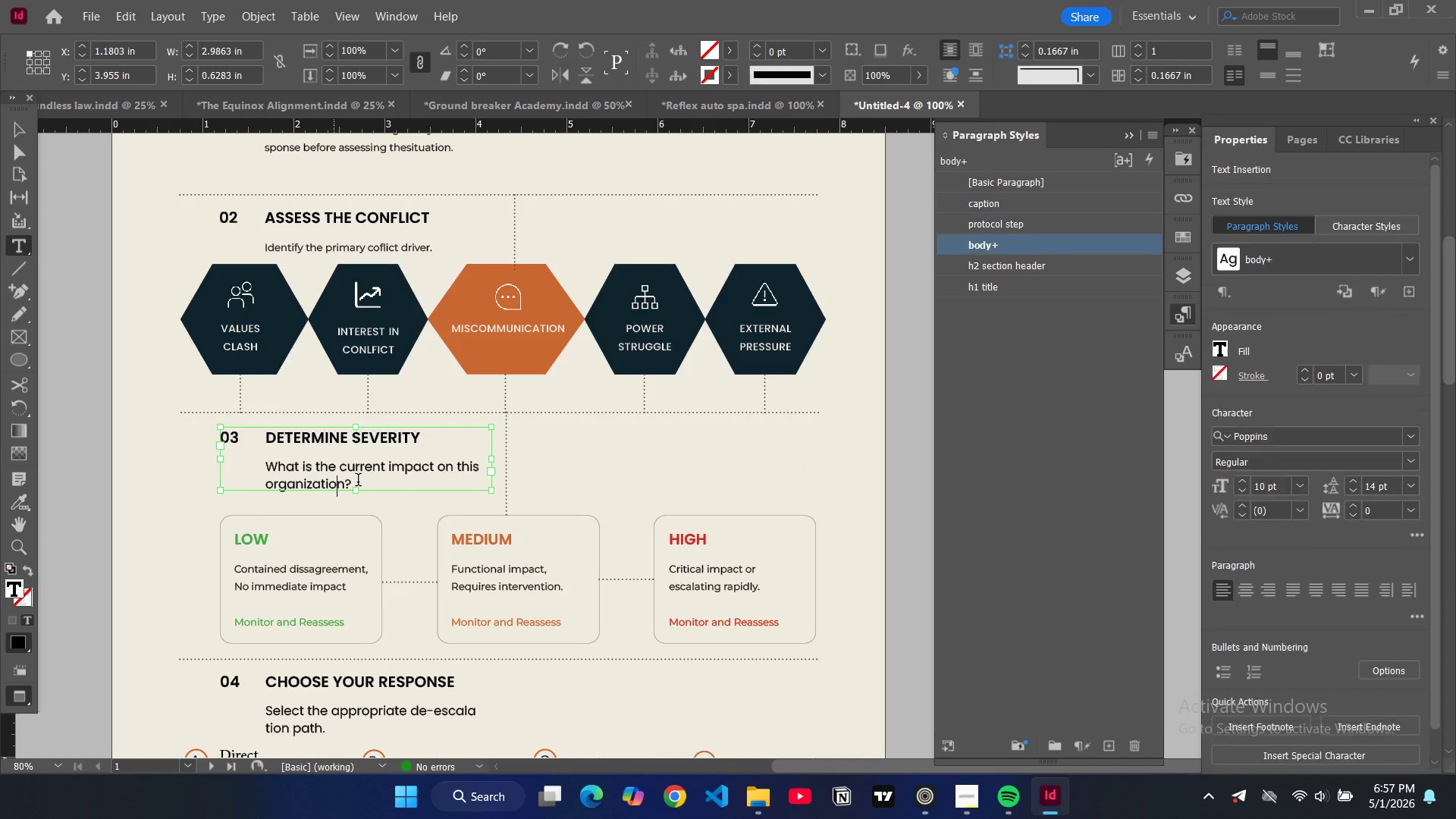 
left_click_drag(start_coordinate=[359, 482], to_coordinate=[262, 462])
 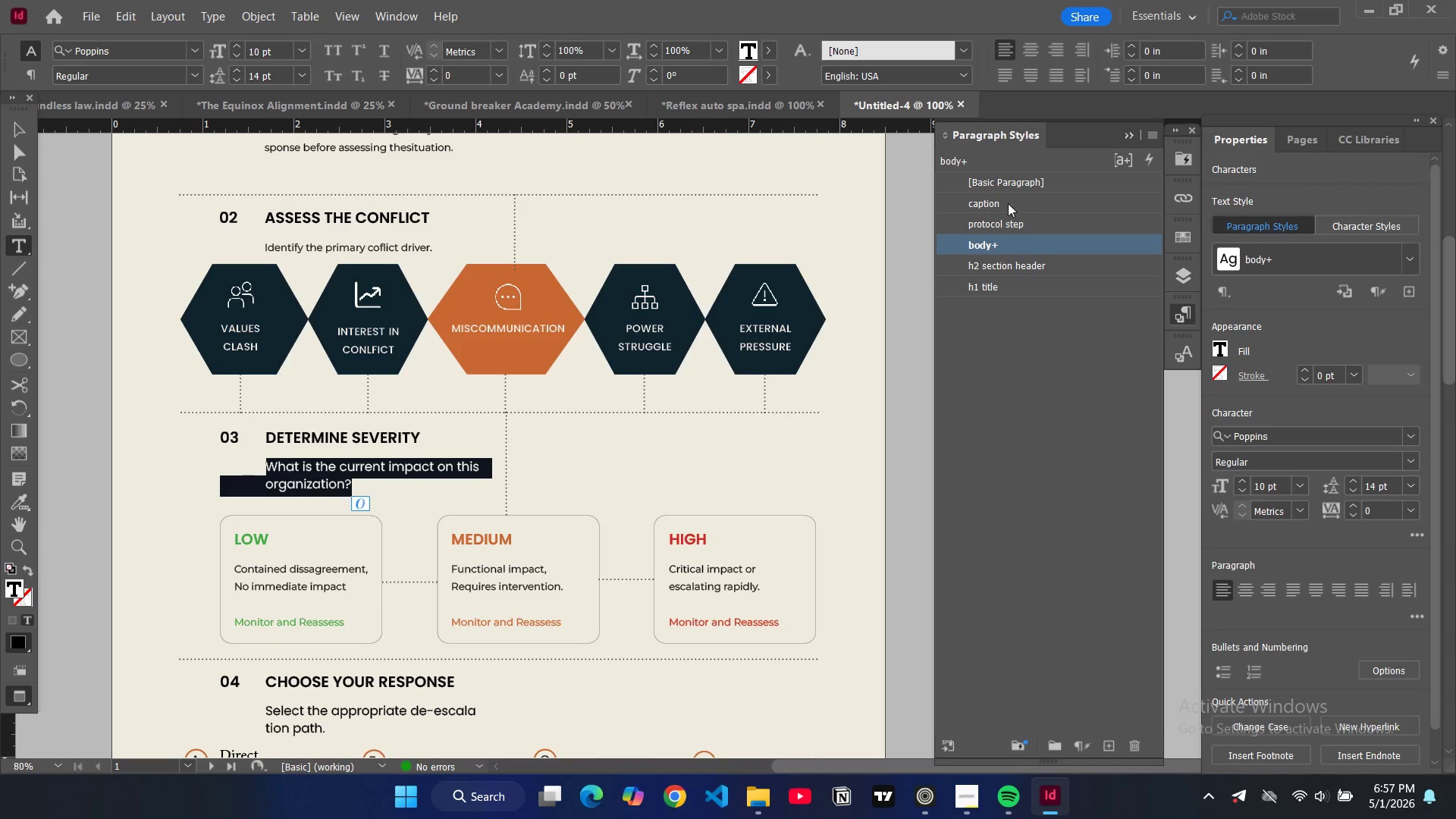 
left_click([1008, 202])
 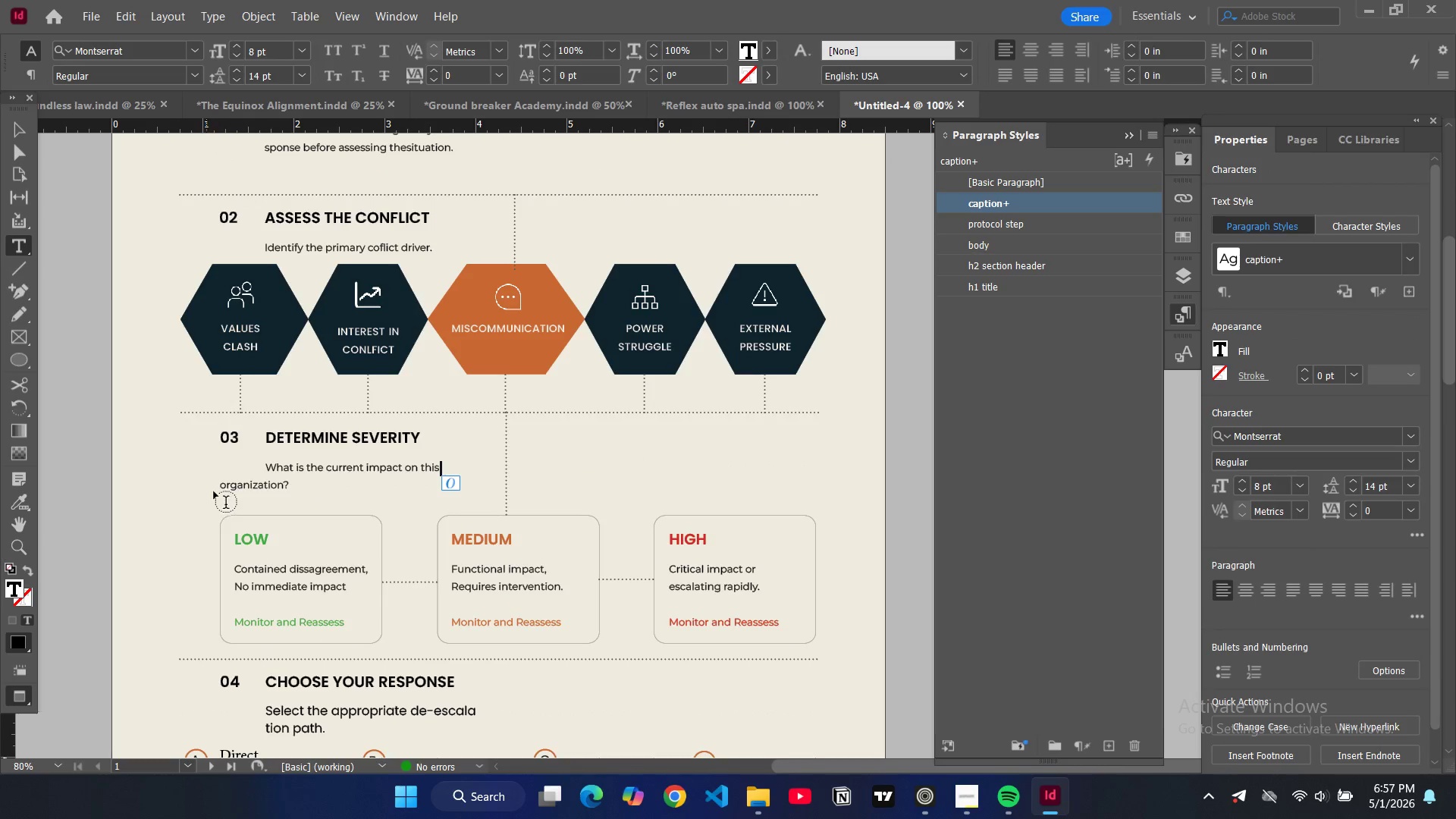 
left_click([223, 488])
 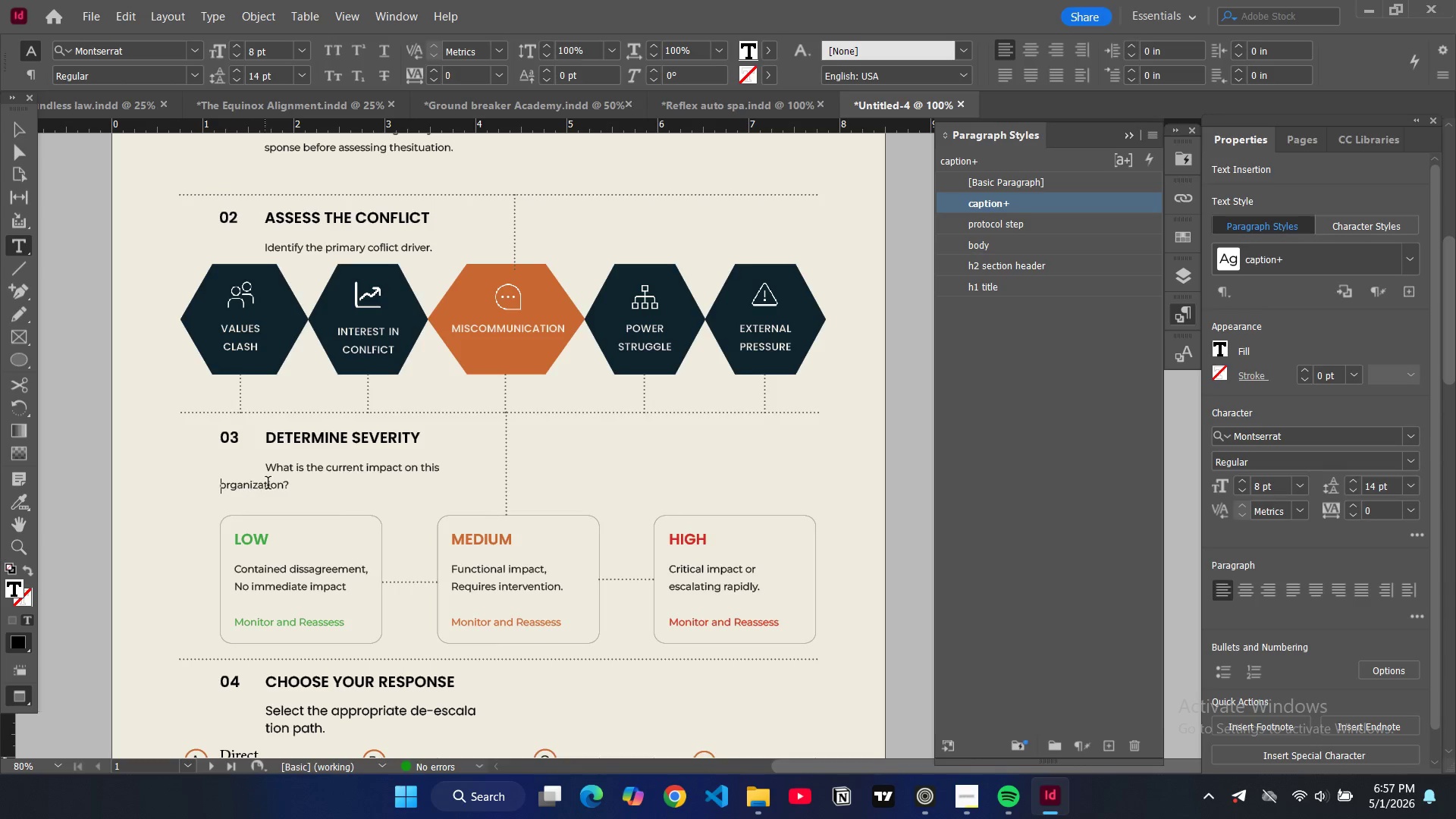 
key(Backspace)
 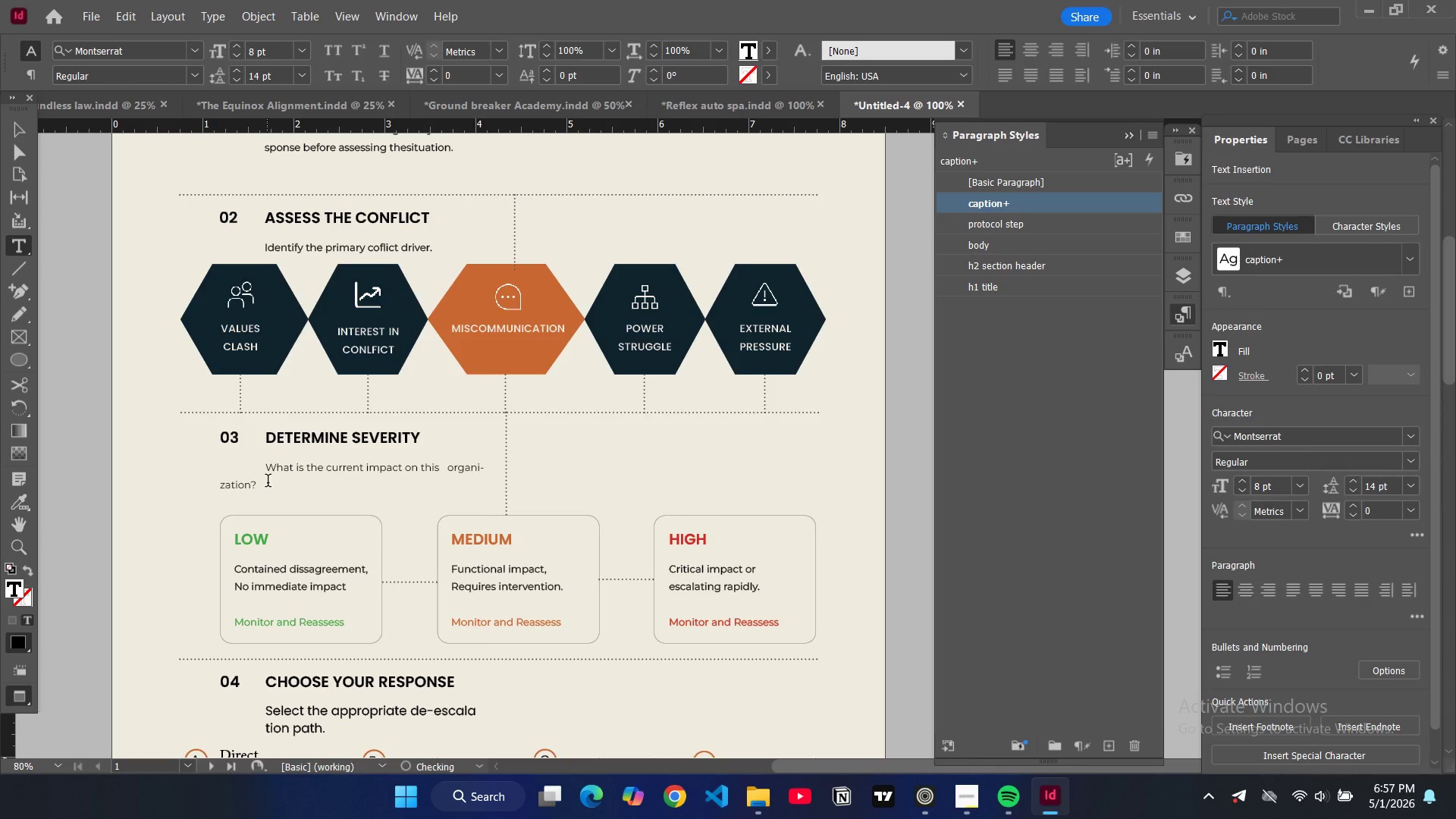 
key(Backspace)
 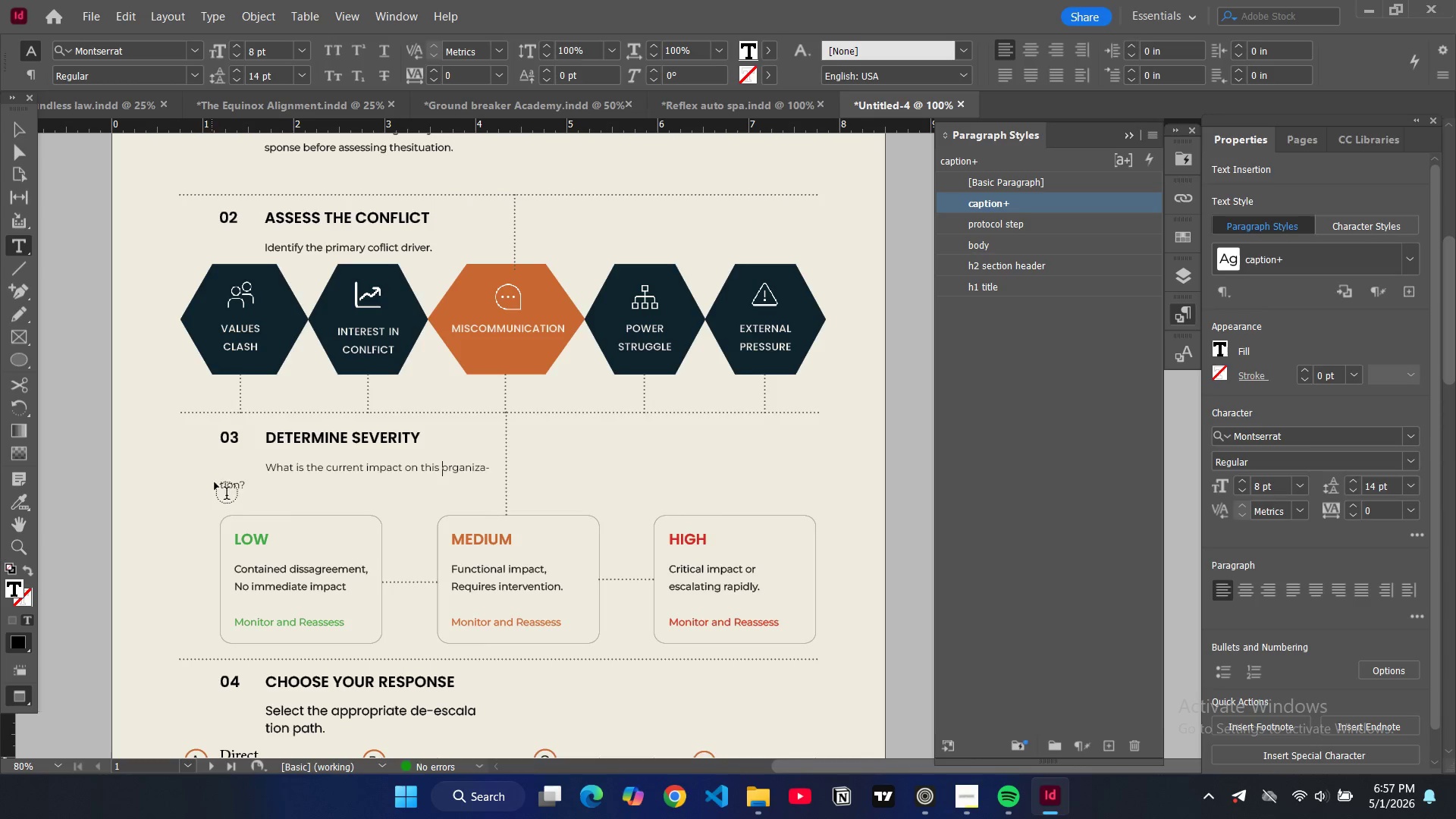 
left_click([221, 484])
 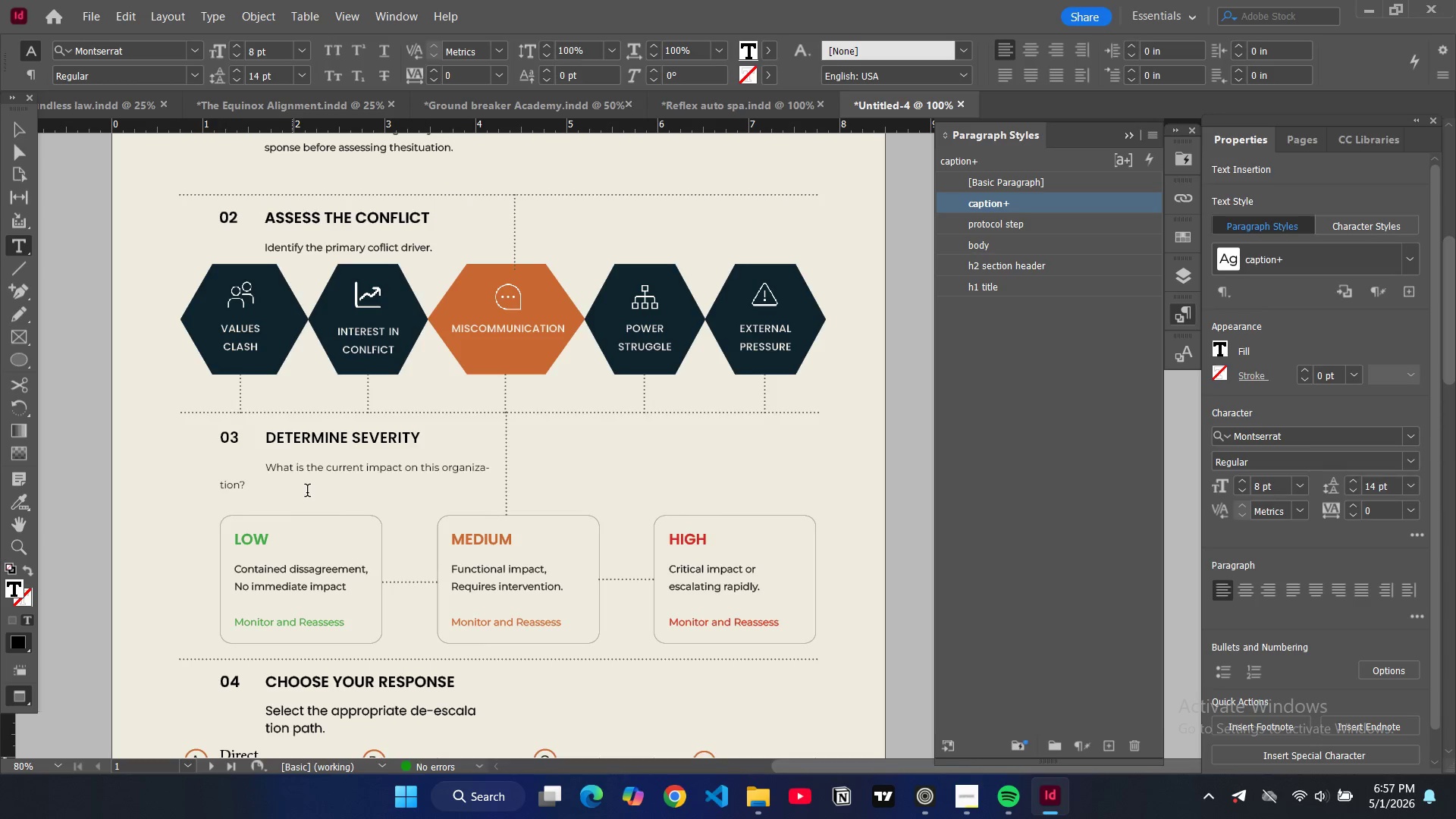 
key(Tab)
 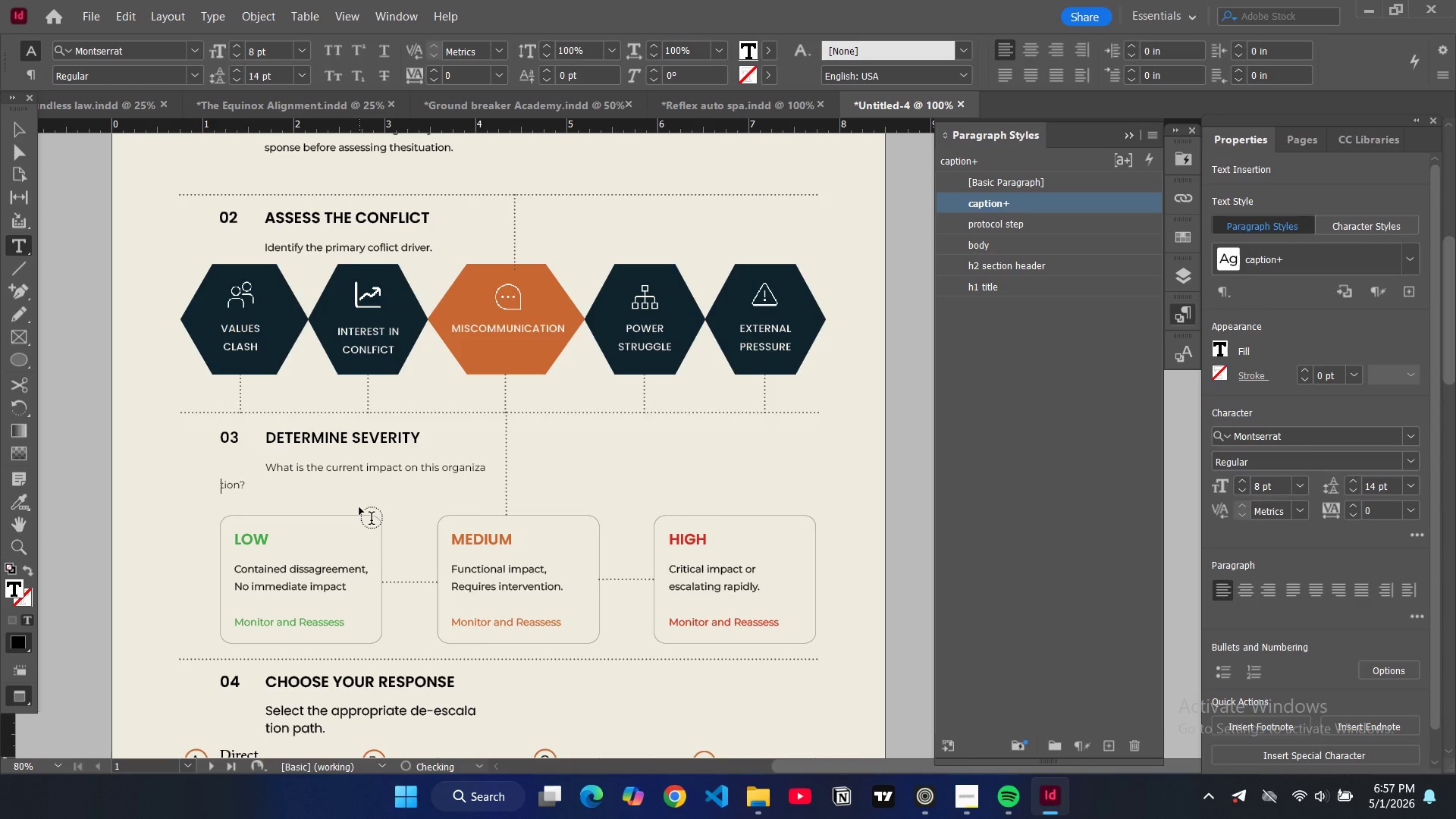 
key(Tab)
 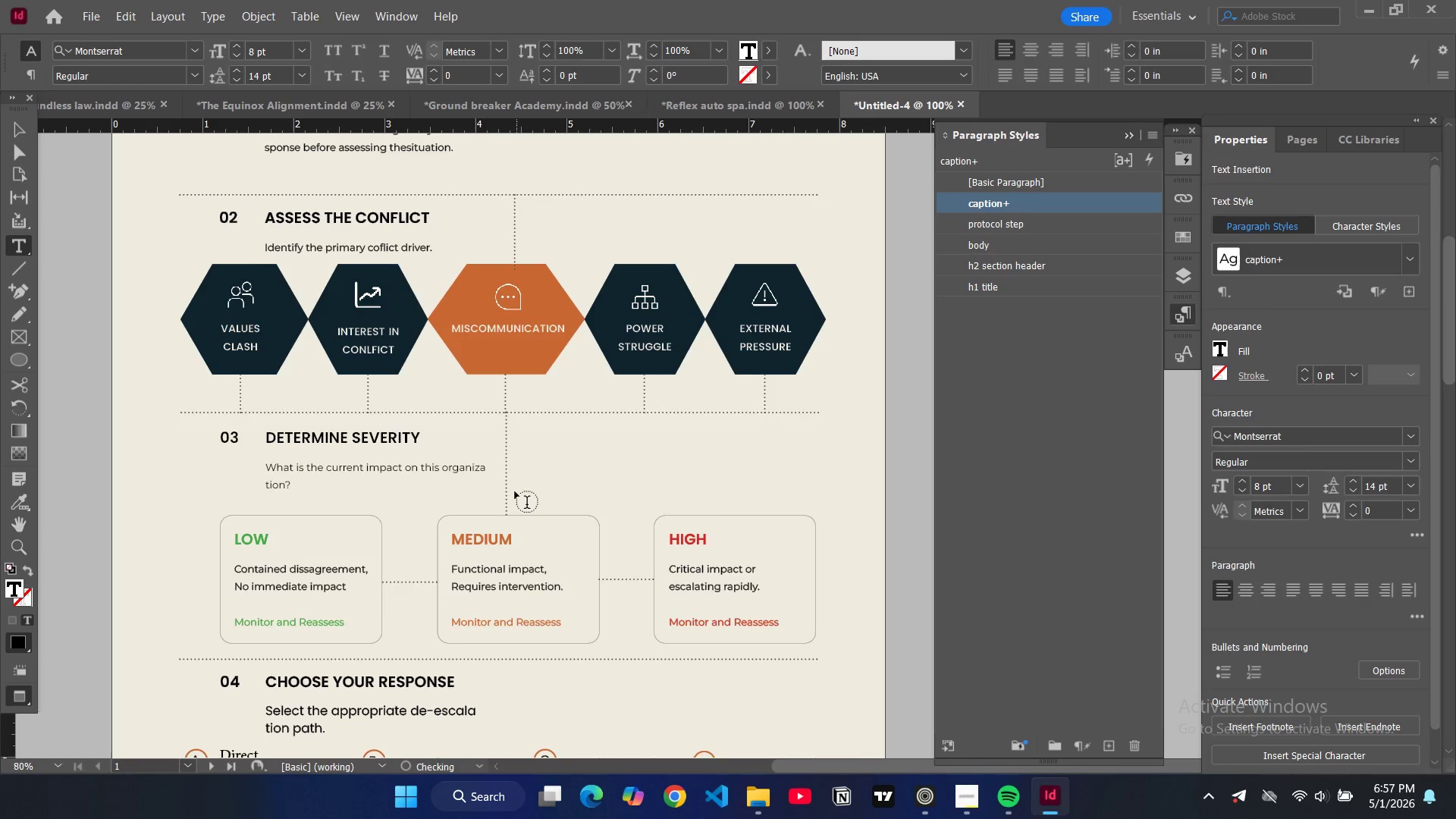 
scroll: coordinate [345, 487], scroll_direction: down, amount: 4.0
 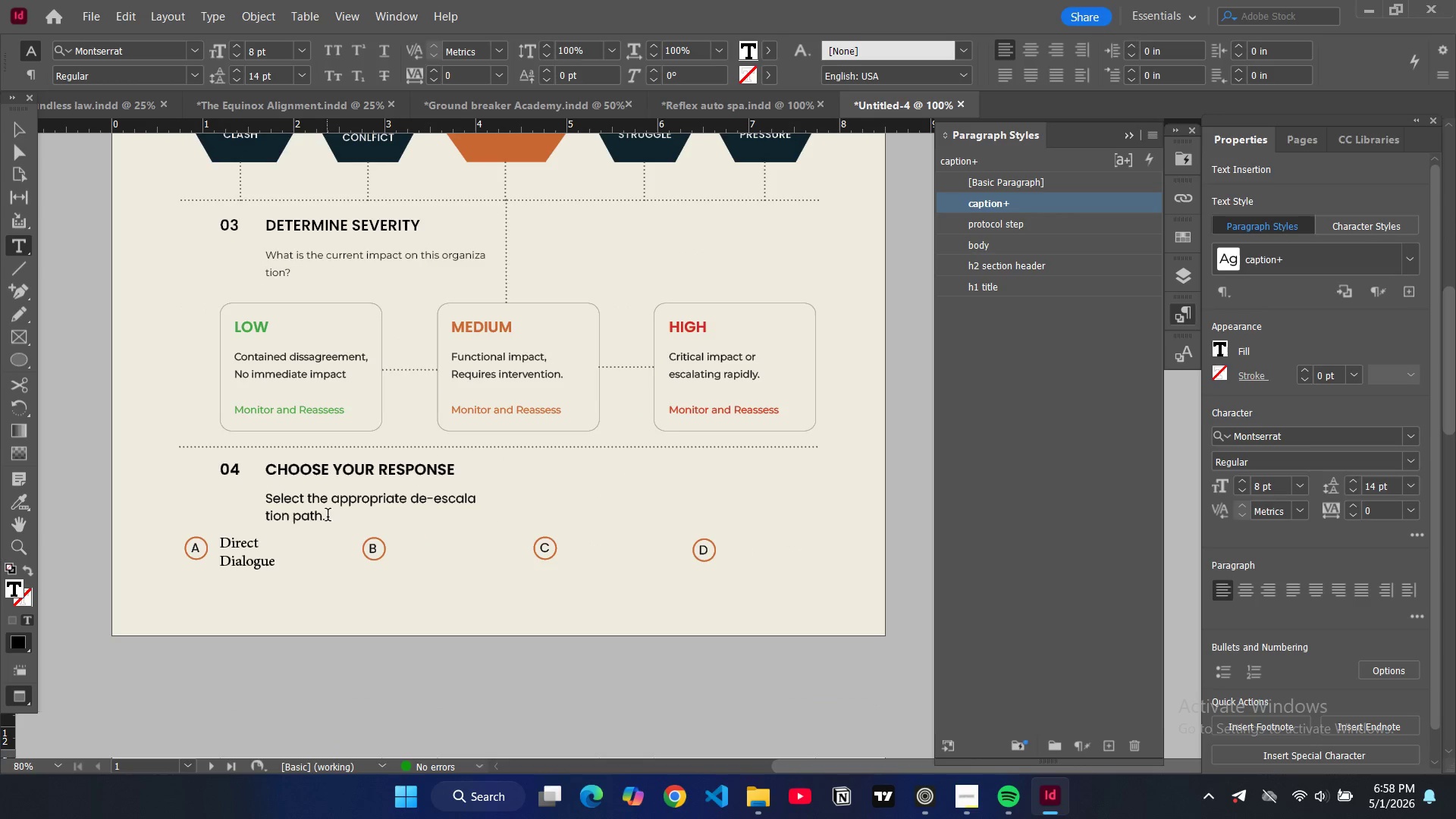 
left_click_drag(start_coordinate=[330, 516], to_coordinate=[267, 495])
 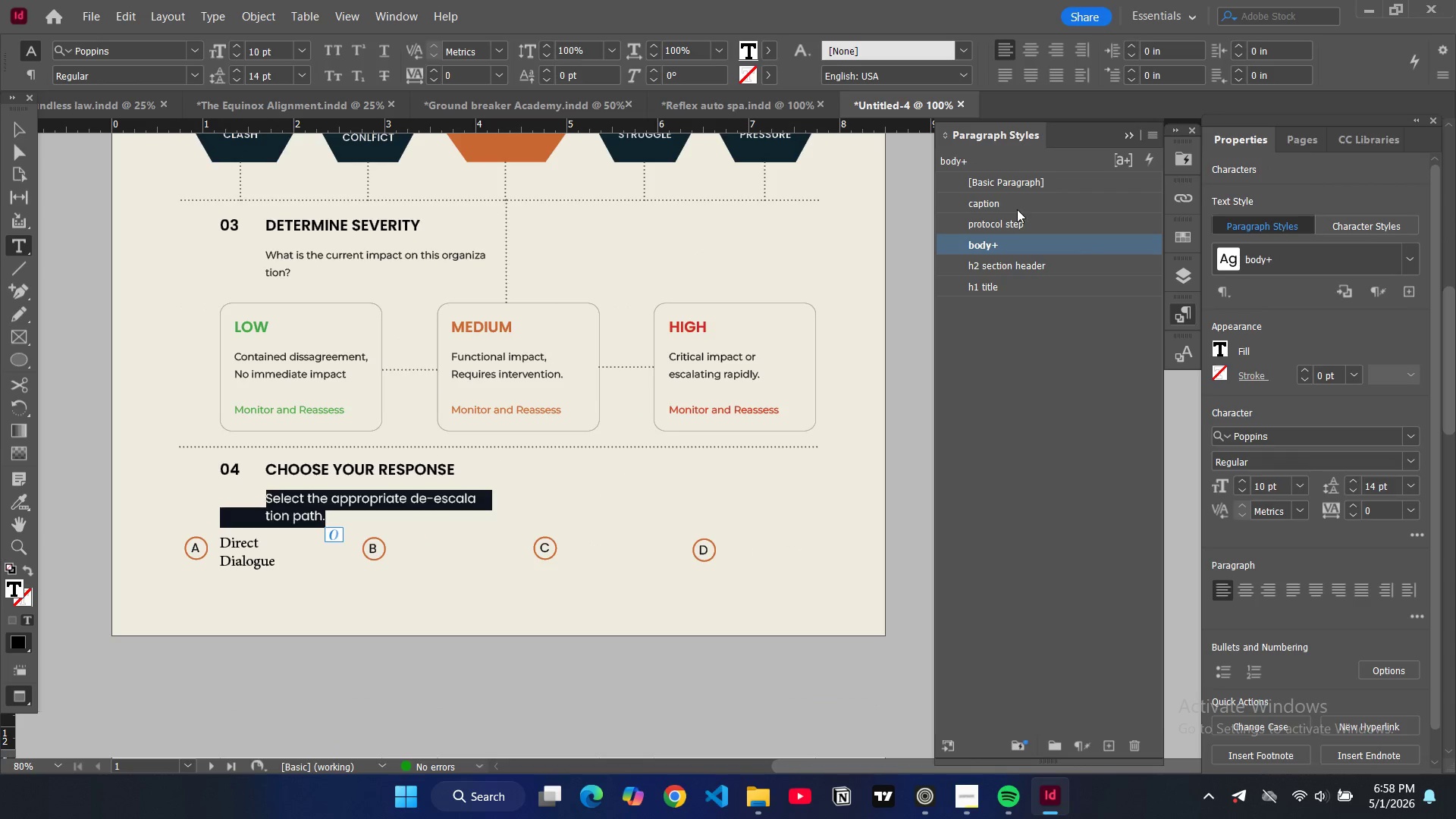 
left_click([1017, 206])
 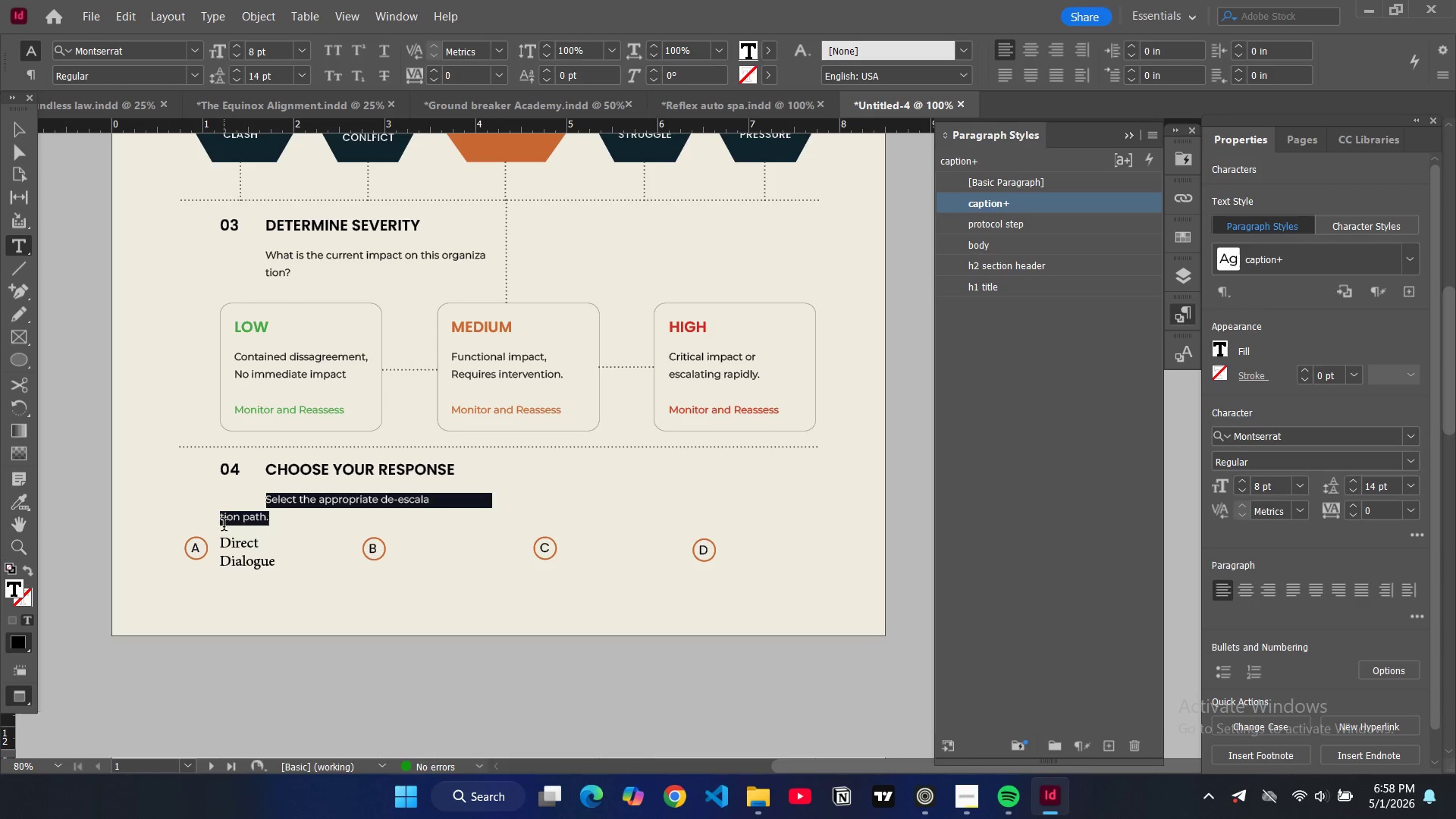 
left_click([219, 520])
 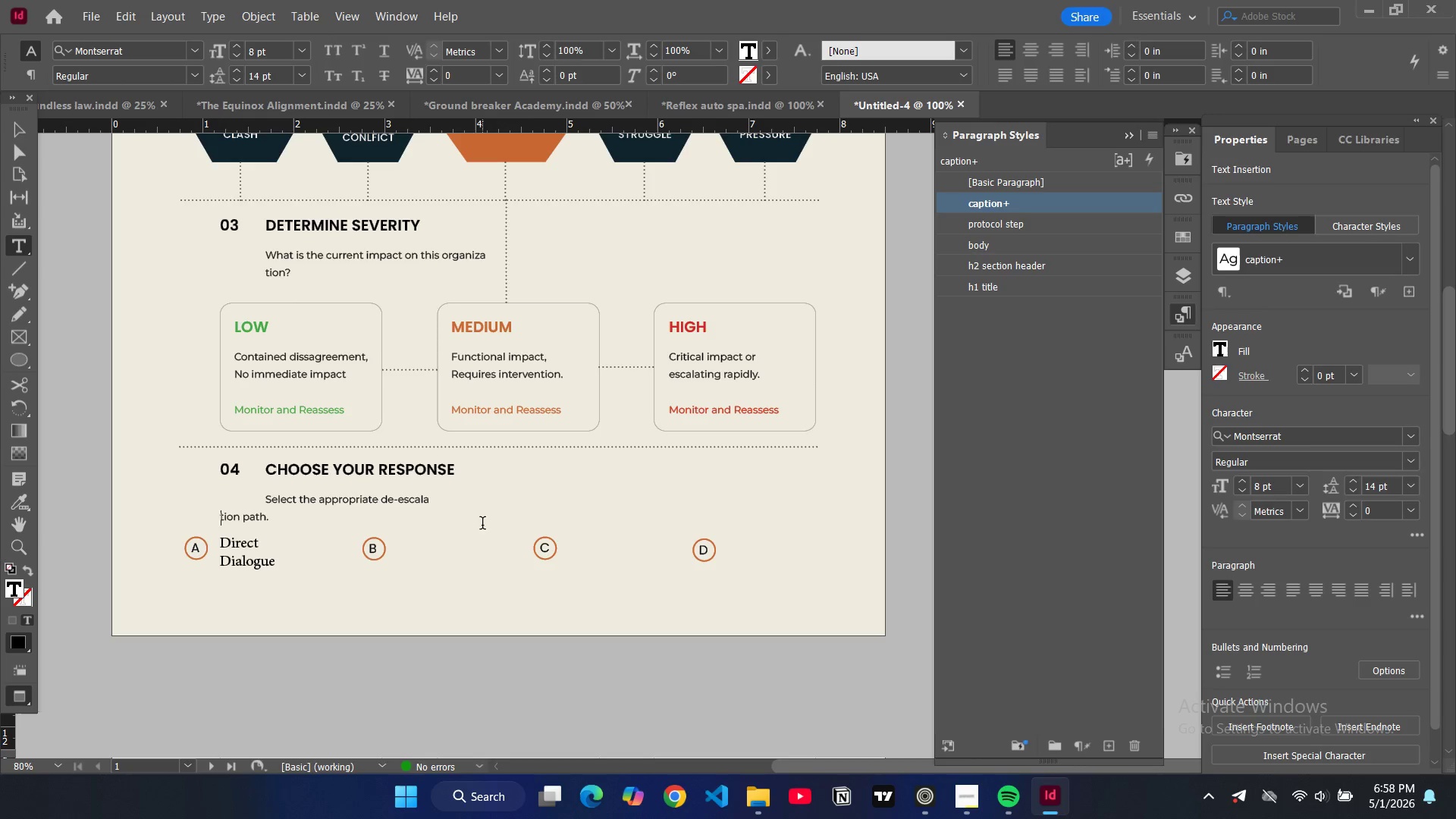 
key(Backspace)
 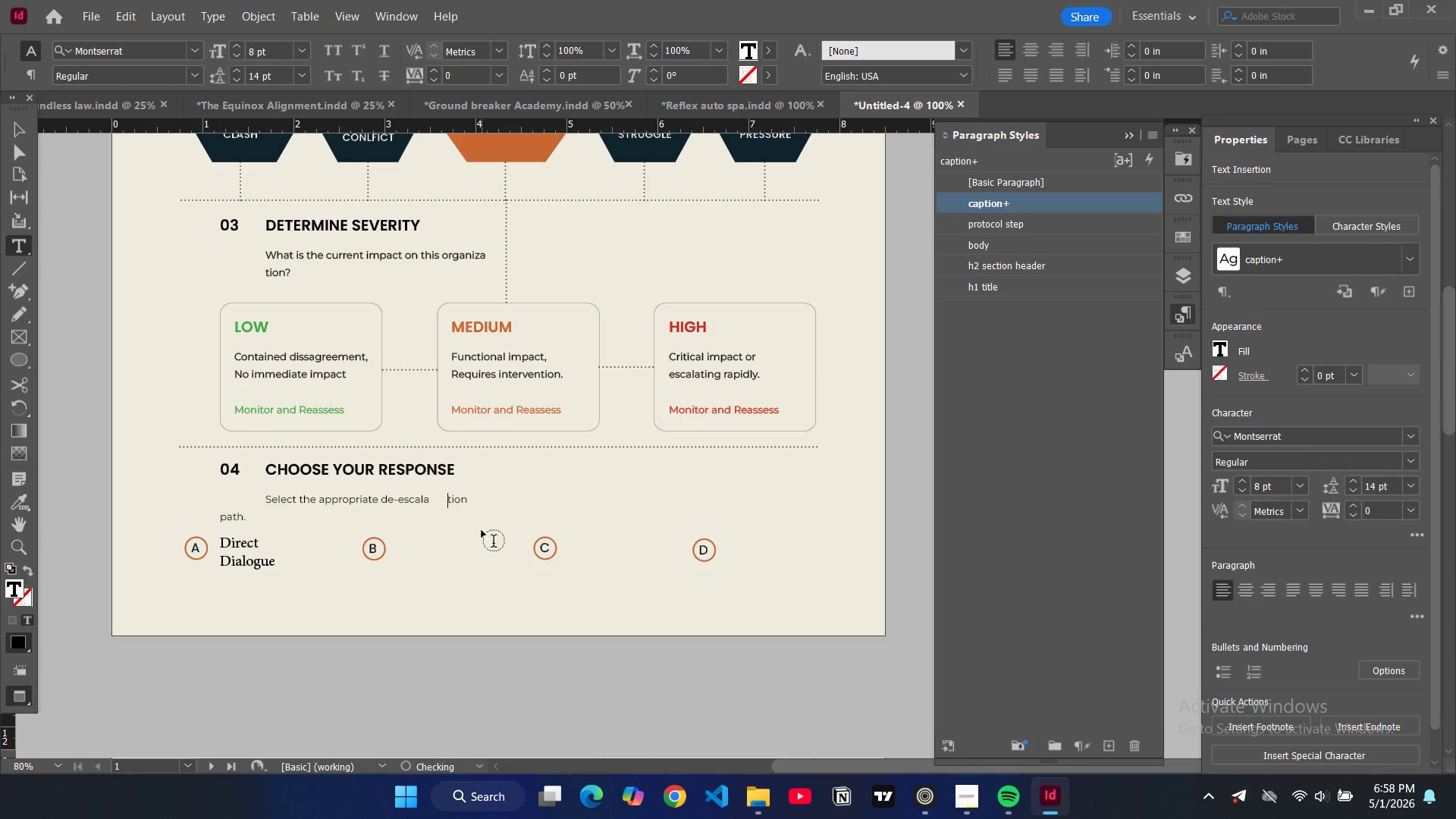 
key(Backspace)
 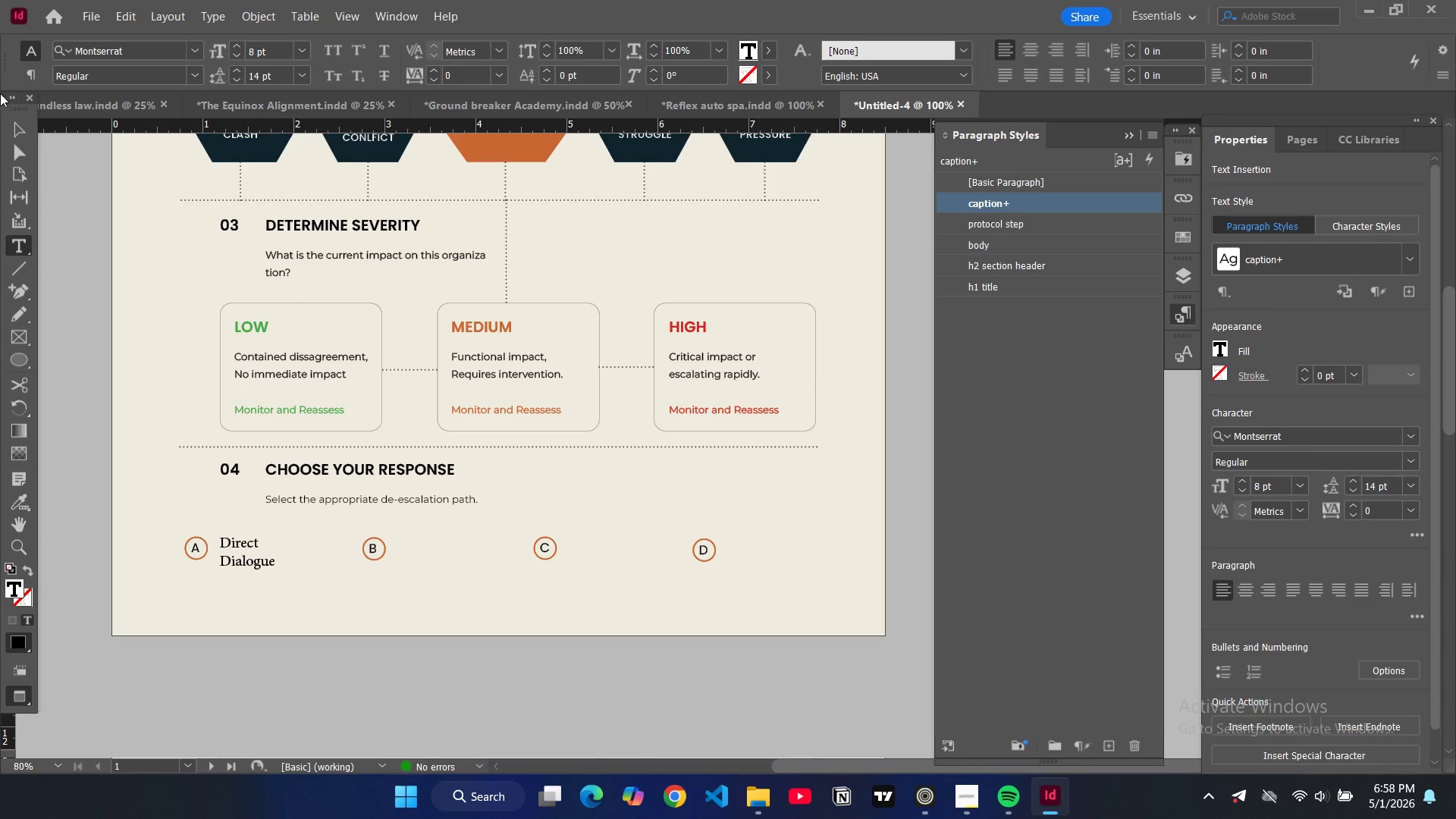 
left_click([25, 133])
 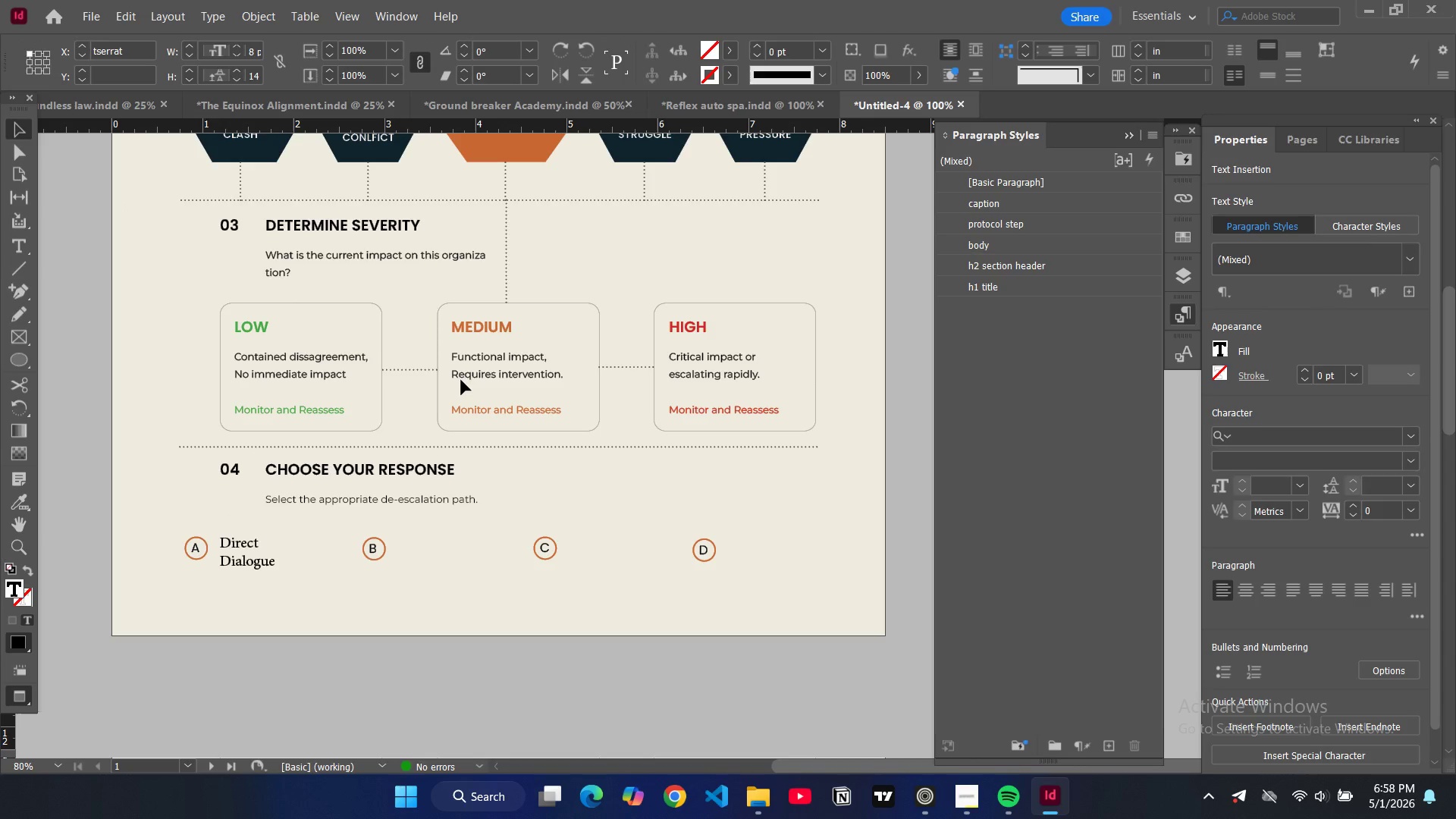 
scroll: coordinate [461, 381], scroll_direction: up, amount: 9.0
 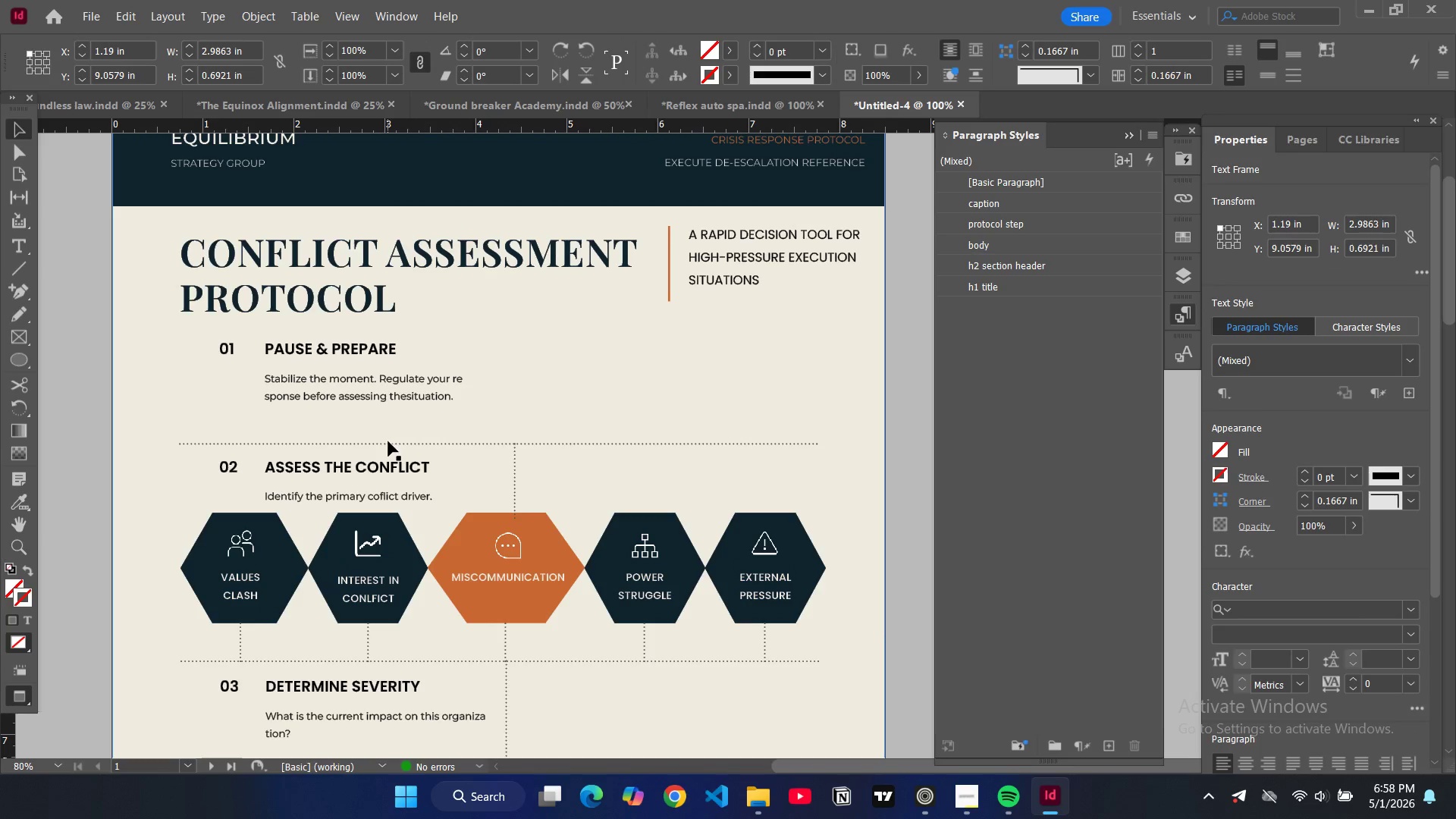 
left_click([388, 441])
 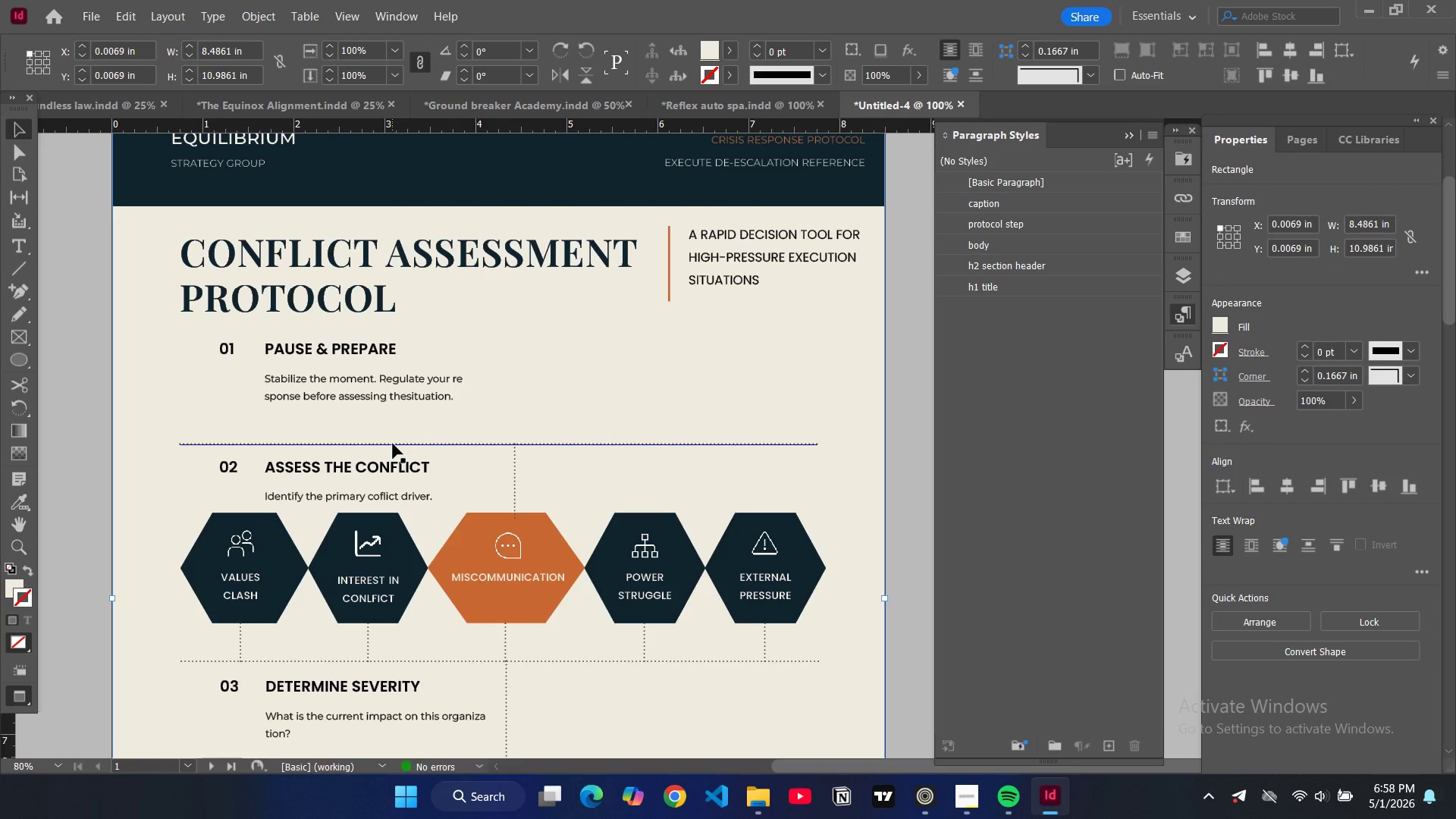 
key(W)
 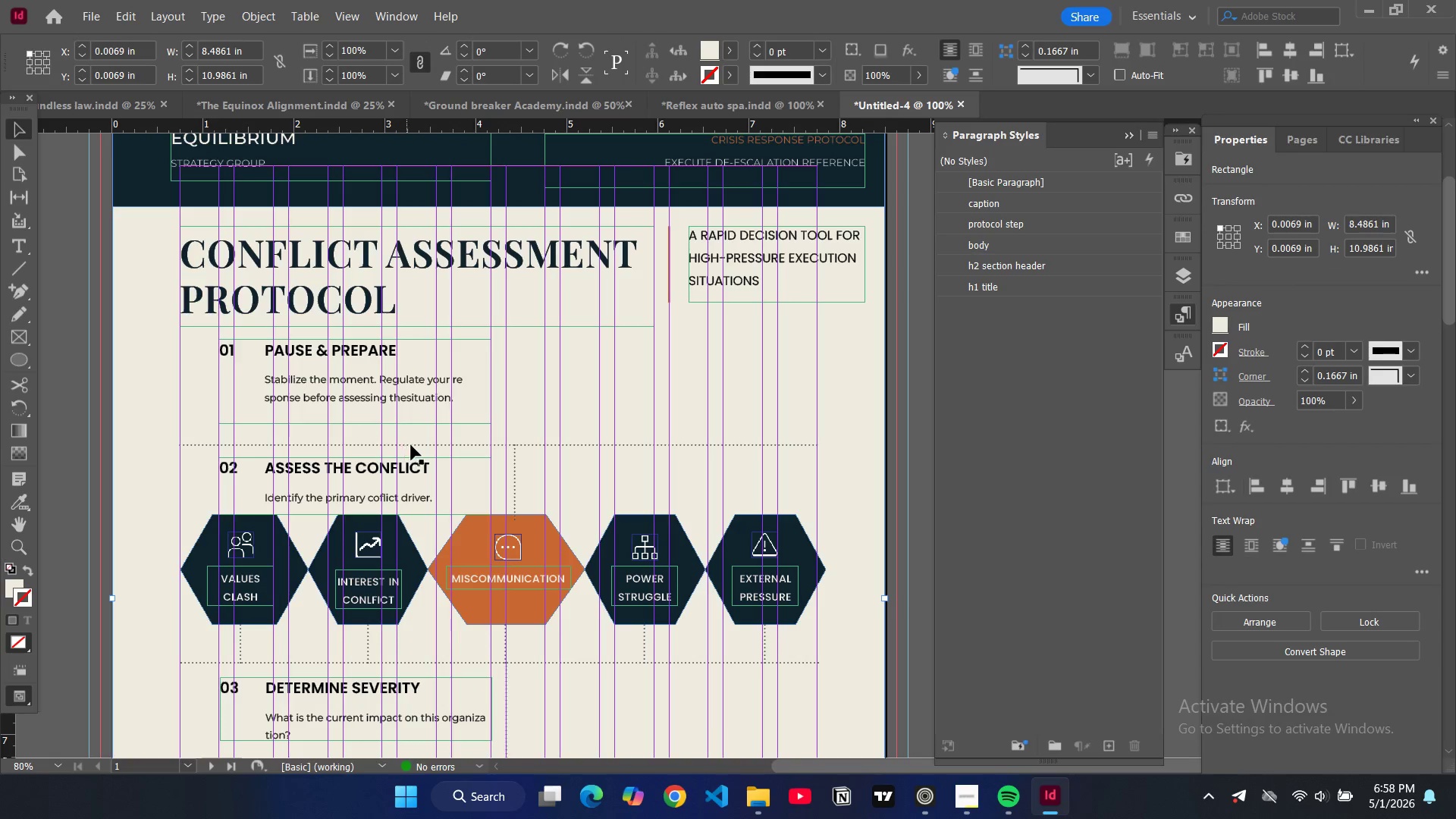 
left_click([411, 445])
 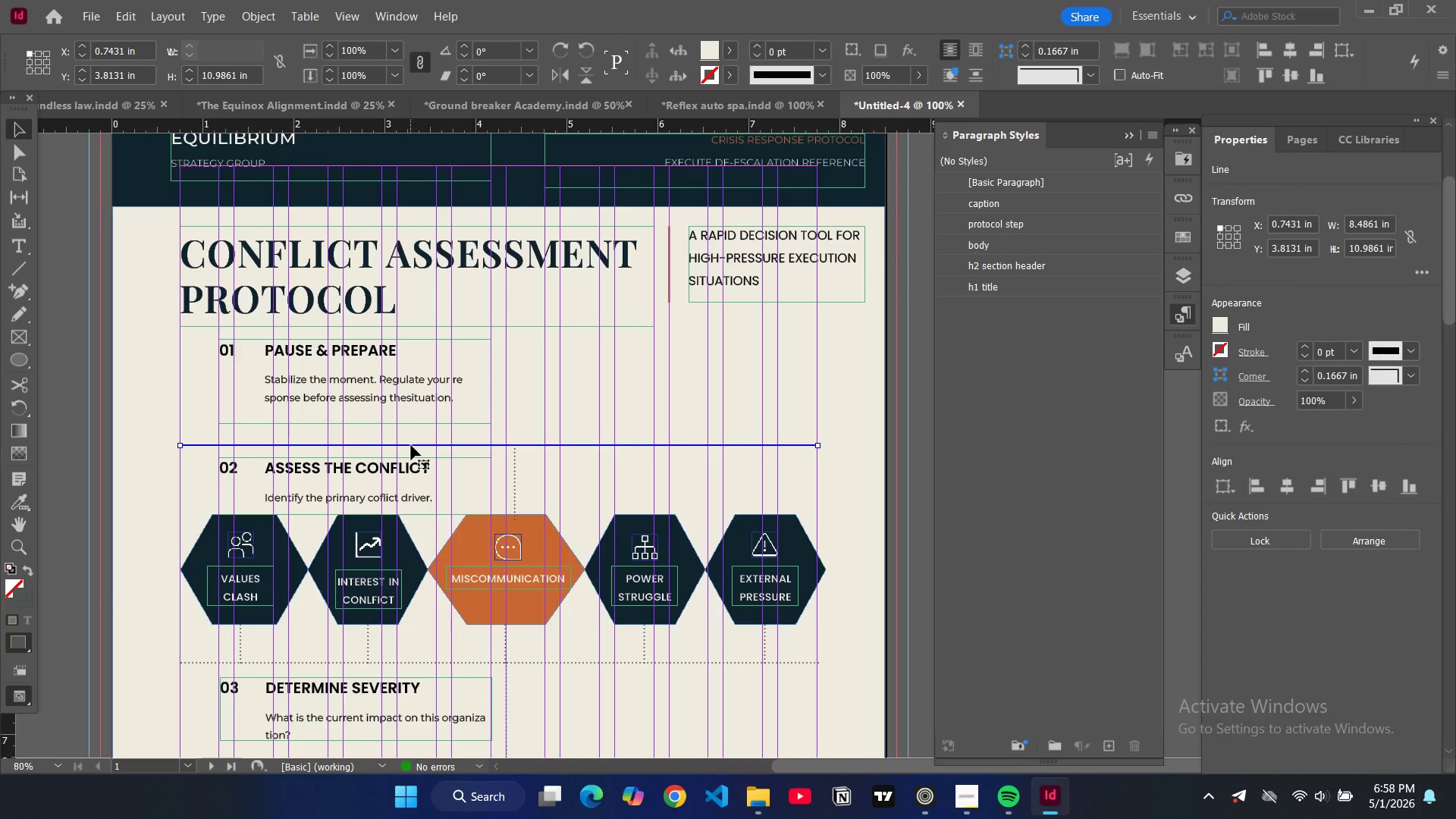 
left_click_drag(start_coordinate=[411, 445], to_coordinate=[409, 426])
 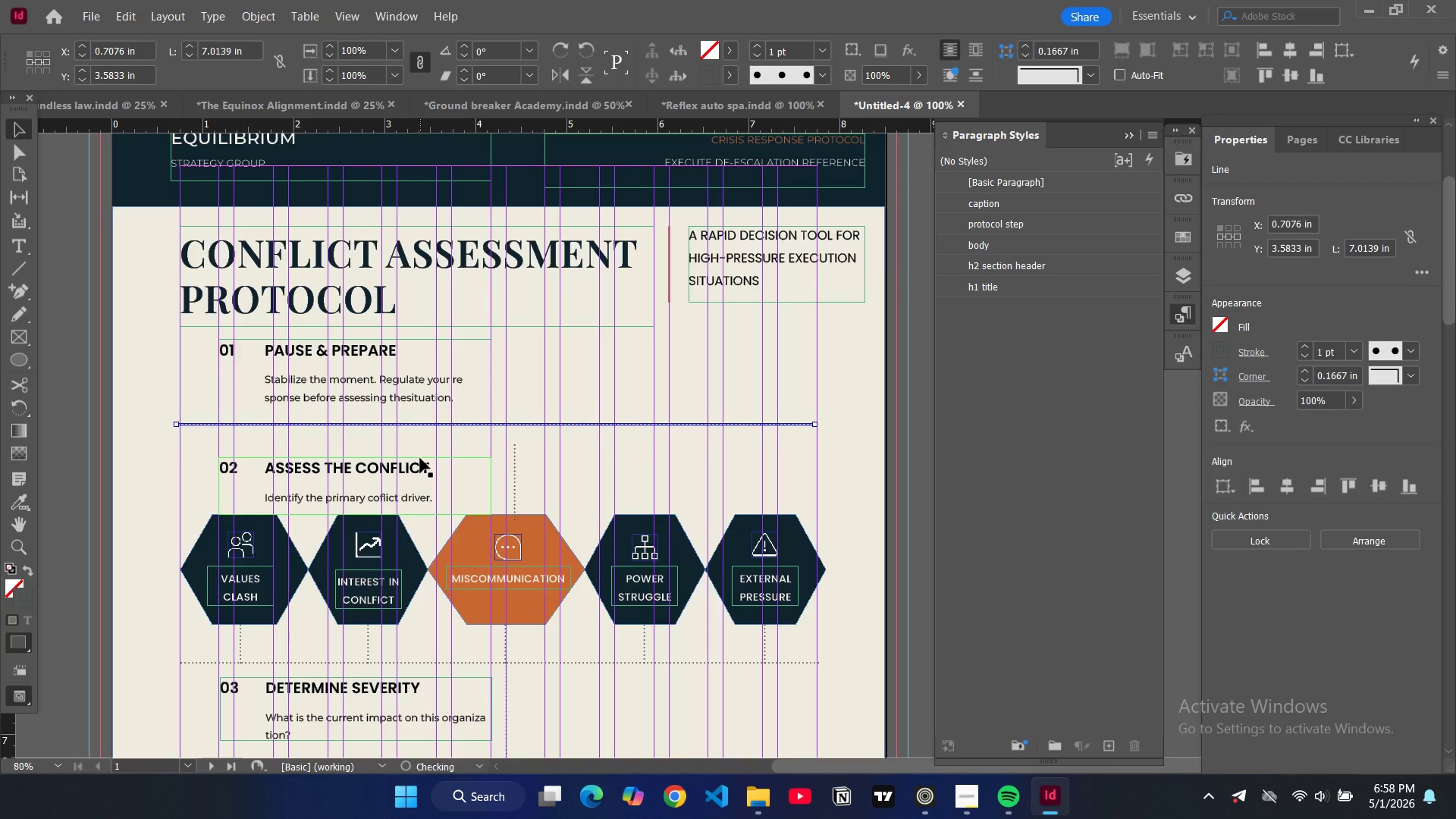 
left_click([420, 458])
 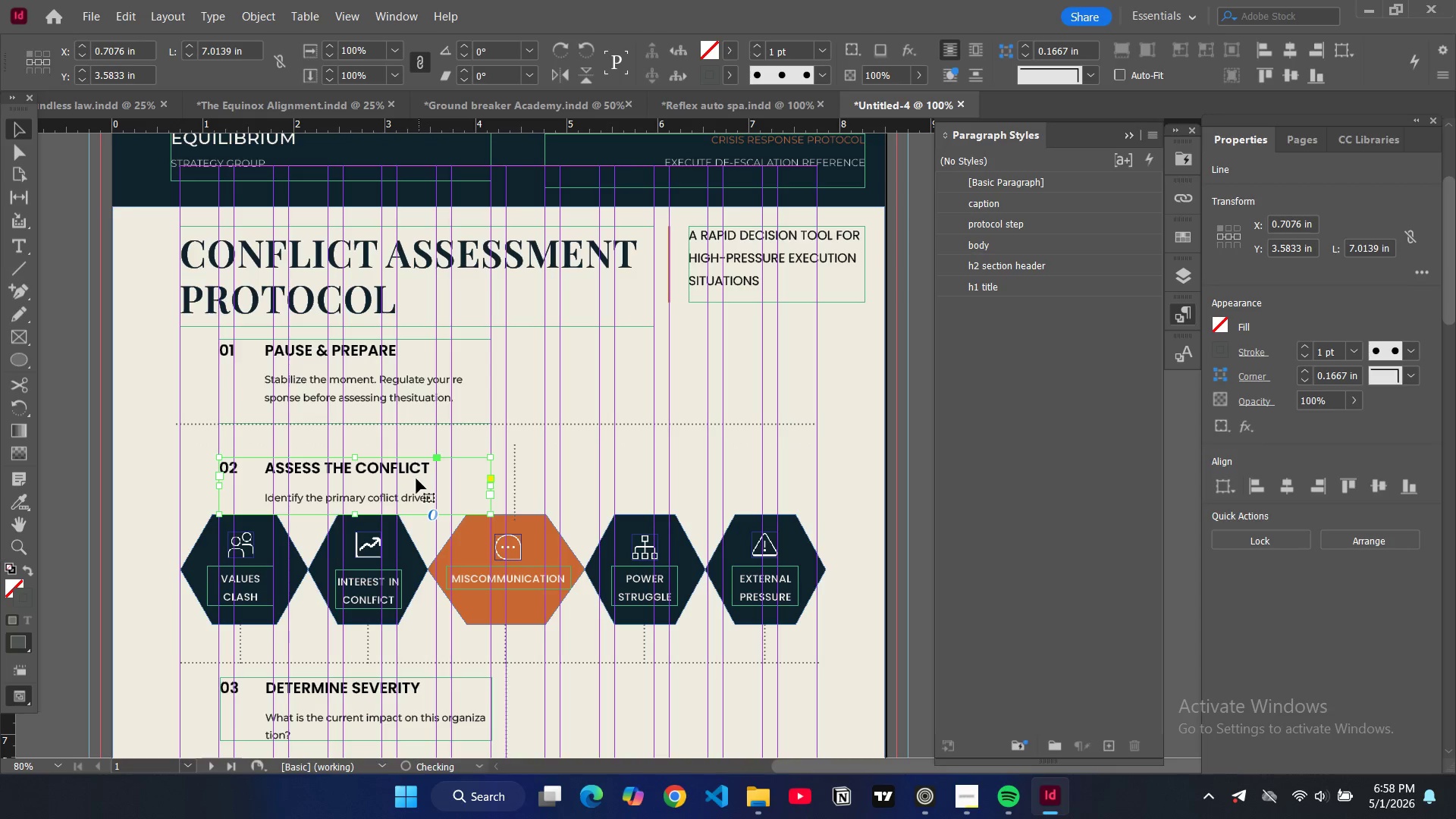 
left_click_drag(start_coordinate=[416, 480], to_coordinate=[414, 458])
 